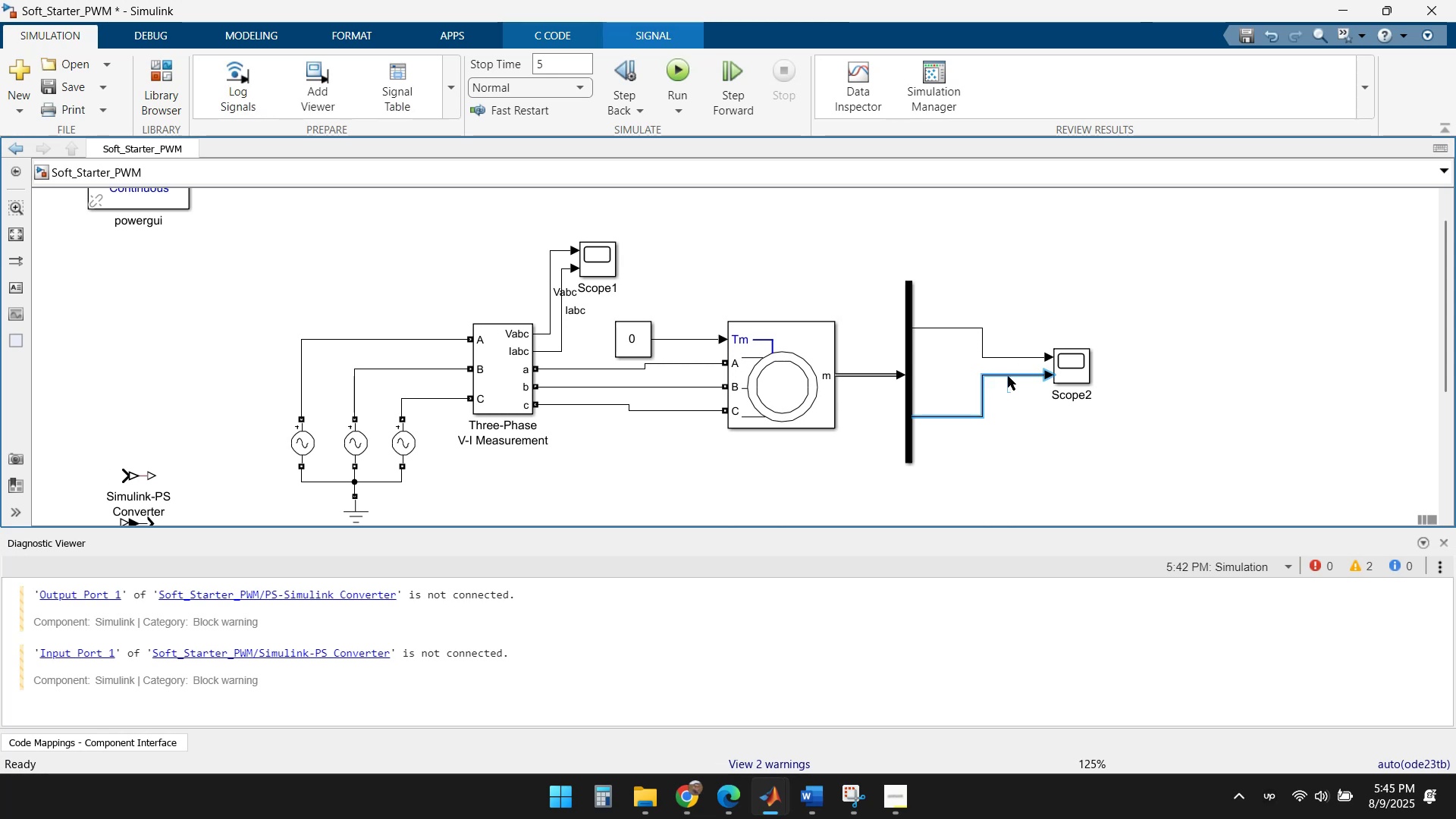 
type(To)
key(Backspace)
key(Backspace)
key(Escape)
 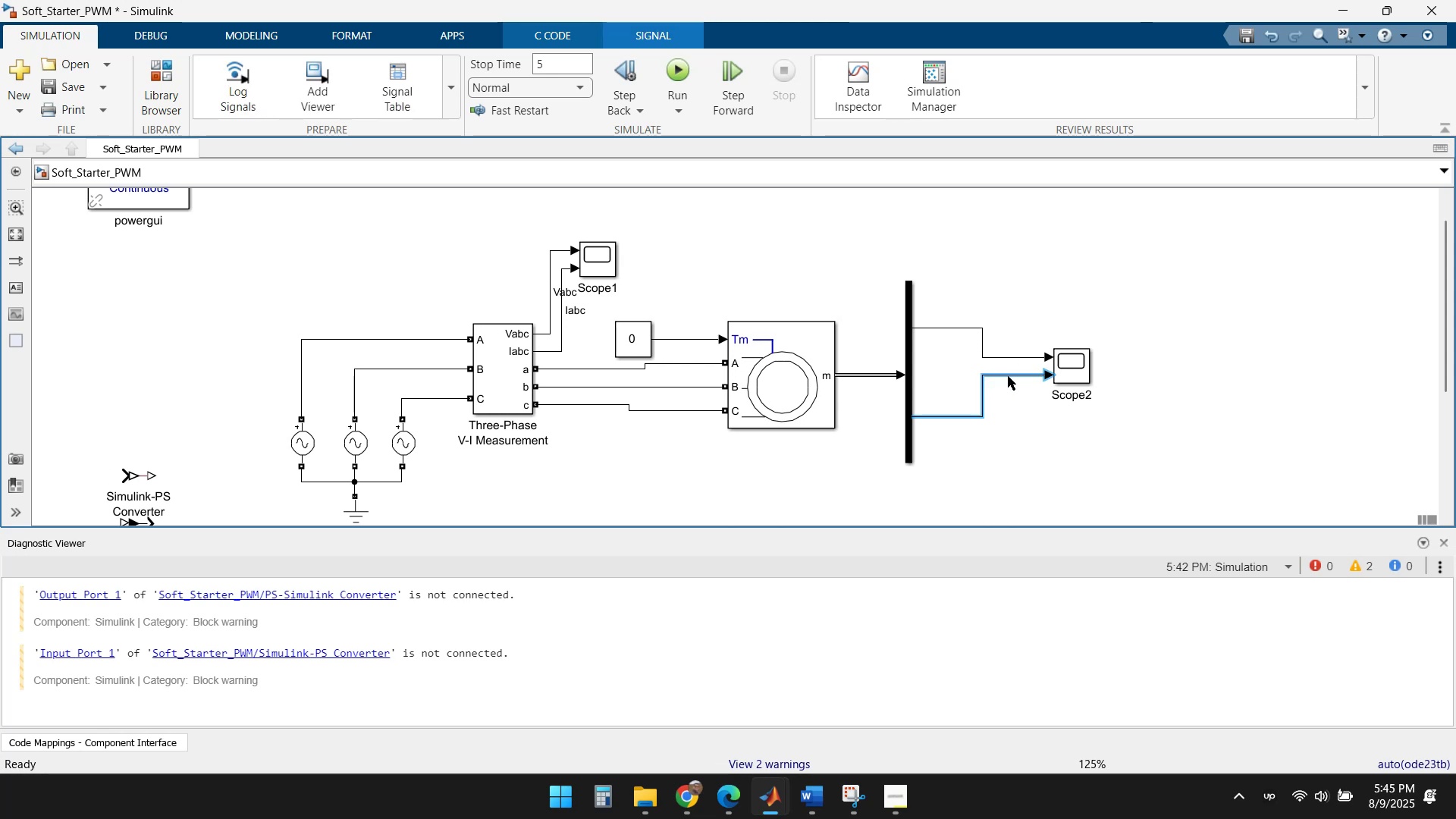 
left_click([1018, 425])
 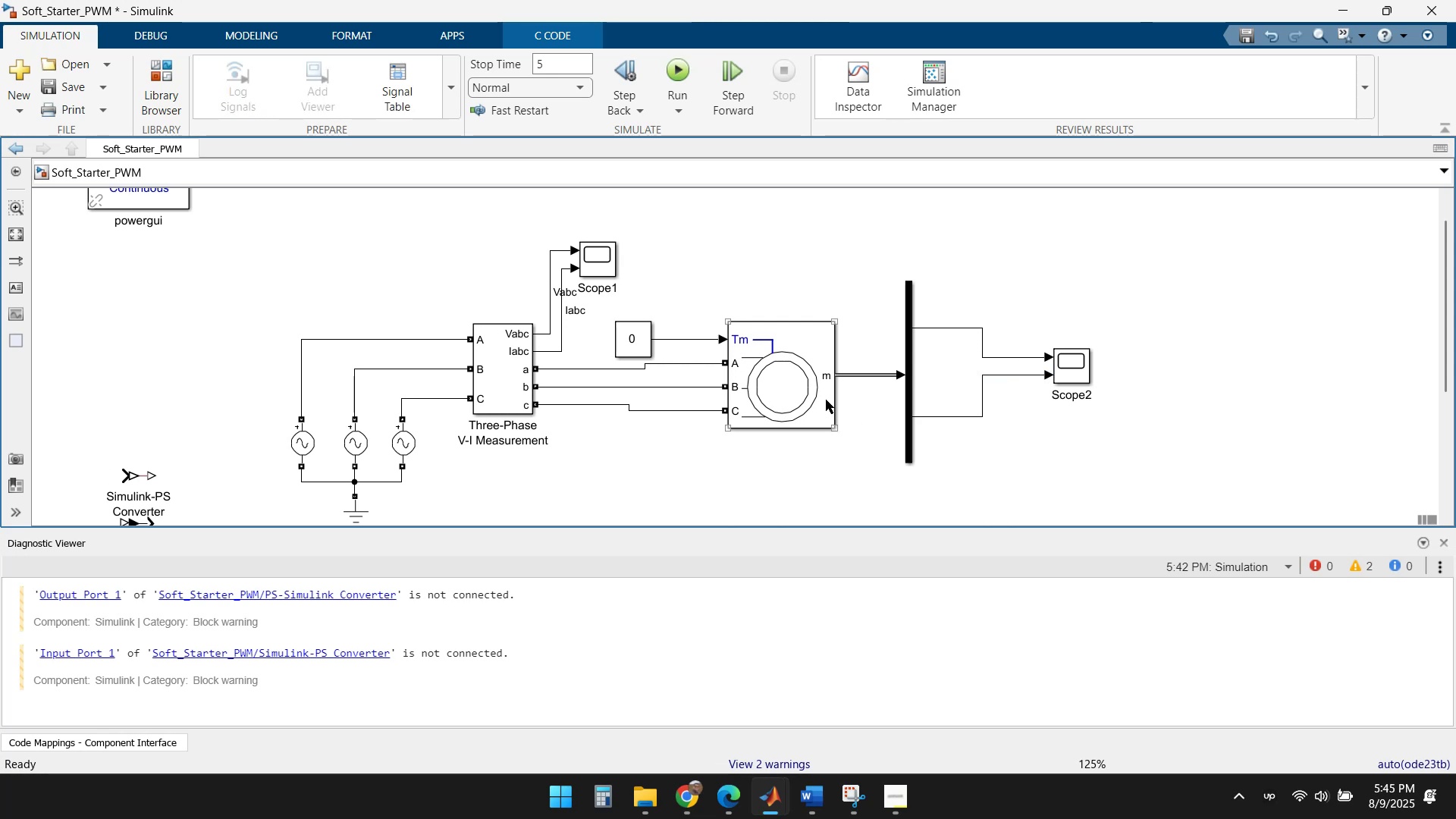 
double_click([826, 400])
 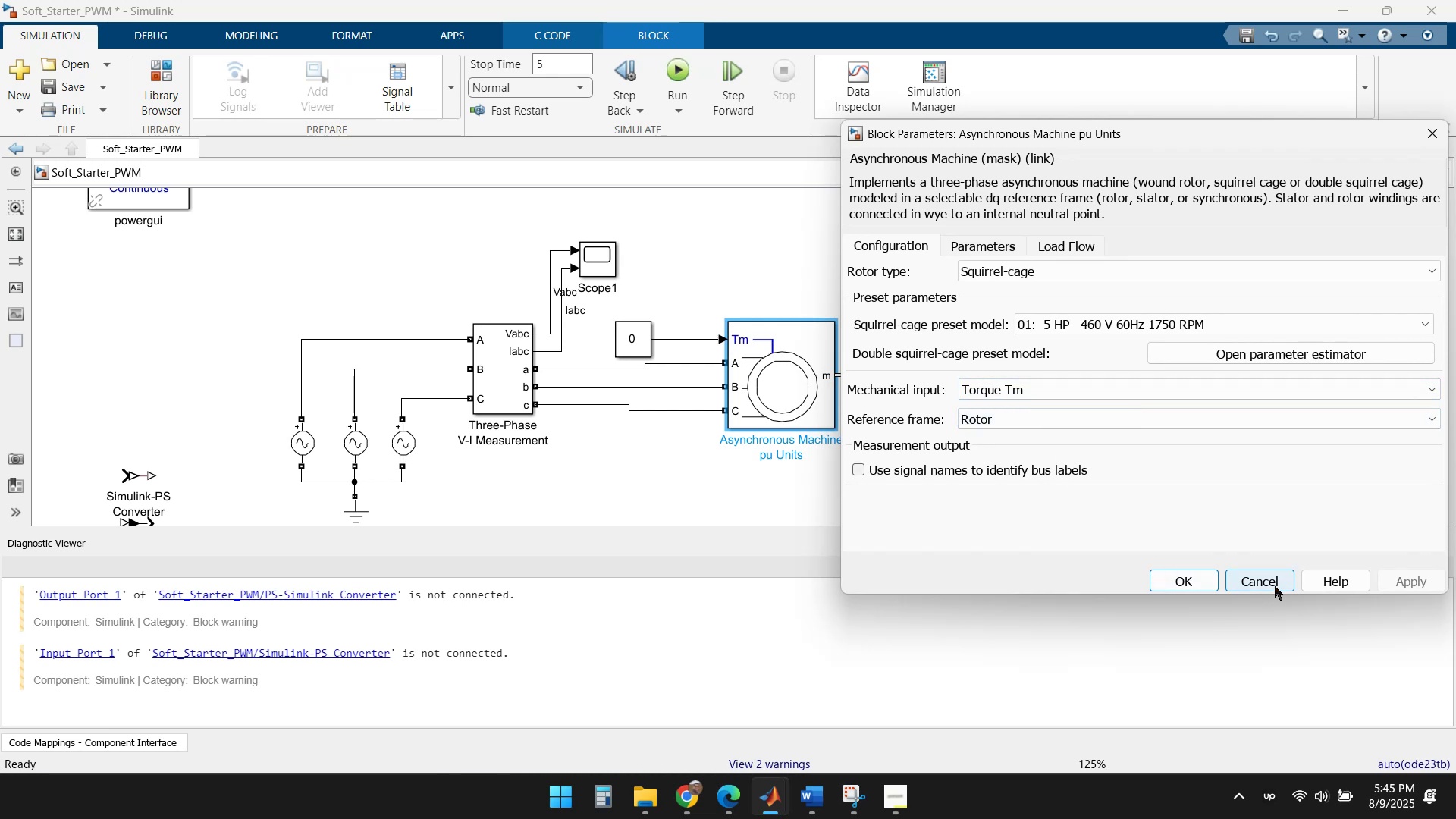 
wait(5.27)
 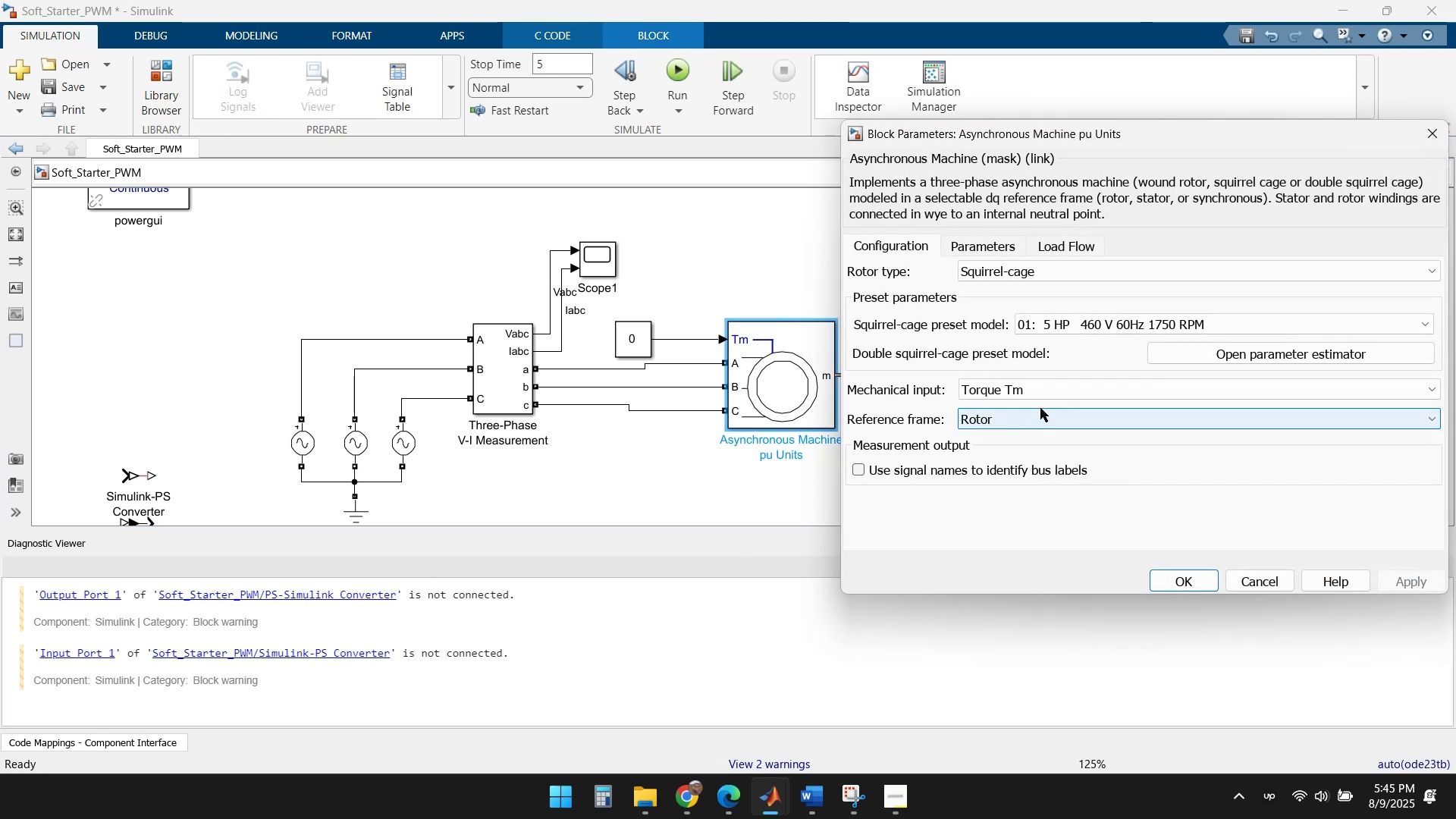 
left_click([984, 243])
 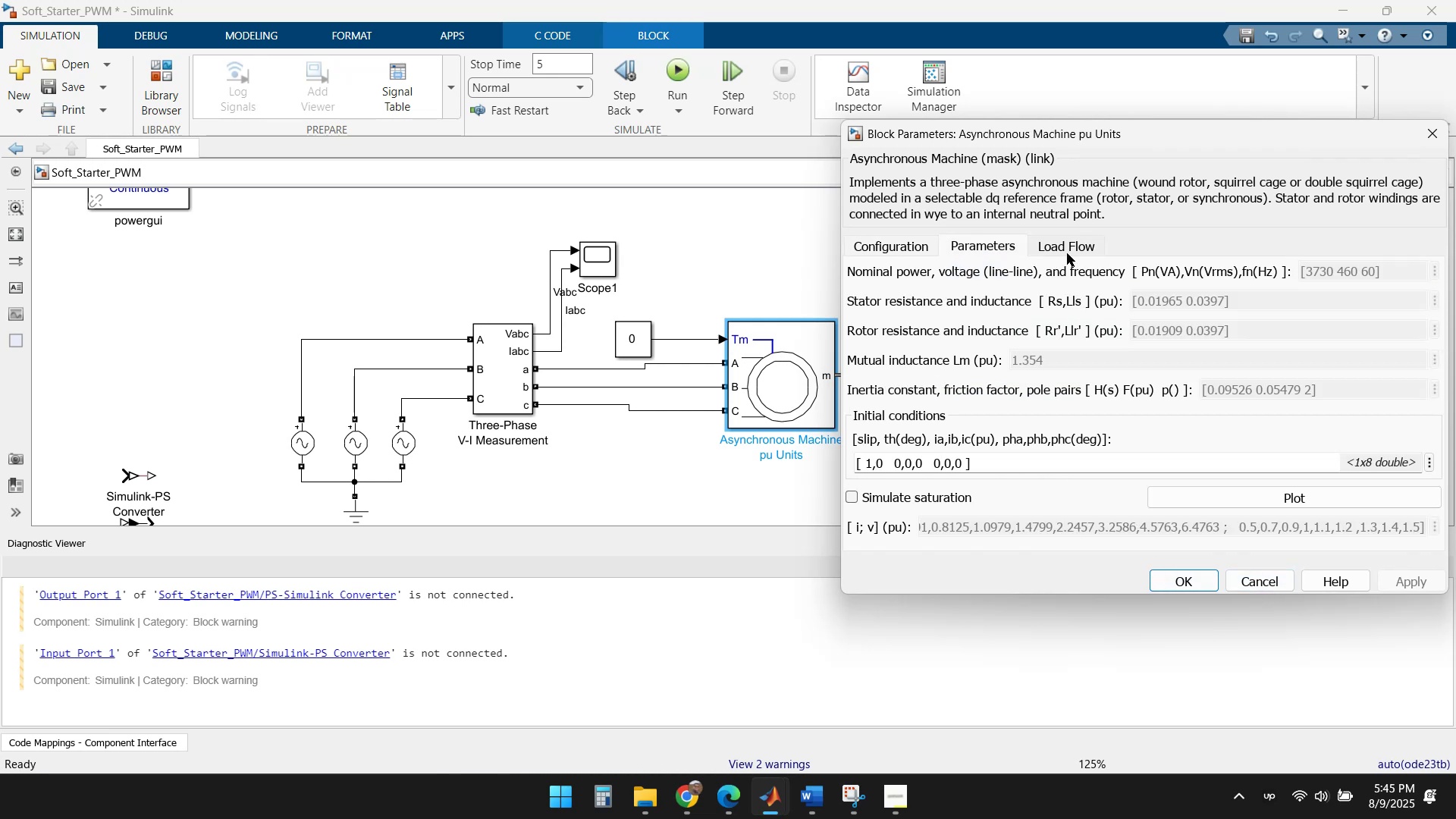 
left_click([1068, 247])
 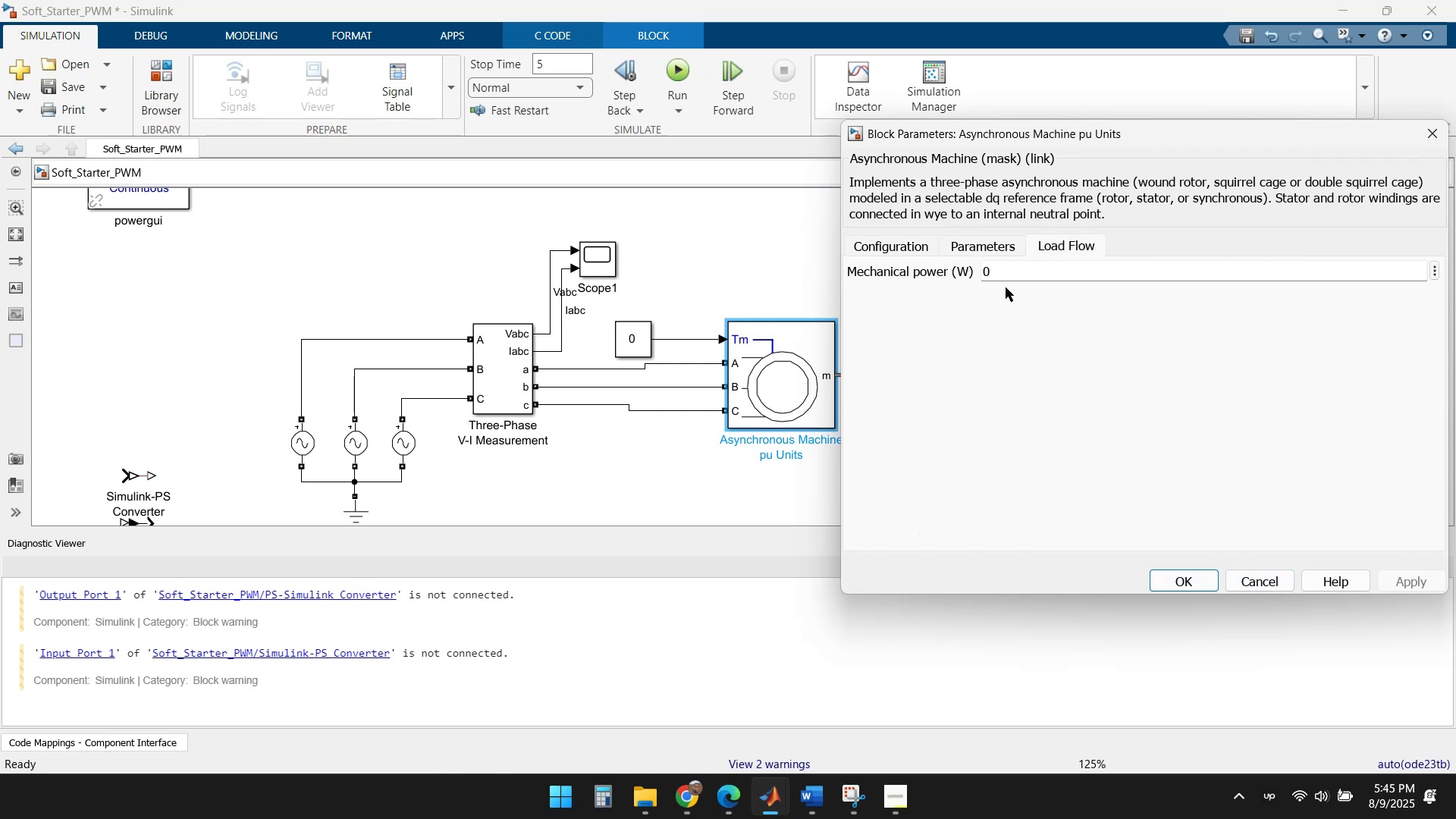 
left_click([1054, 279])
 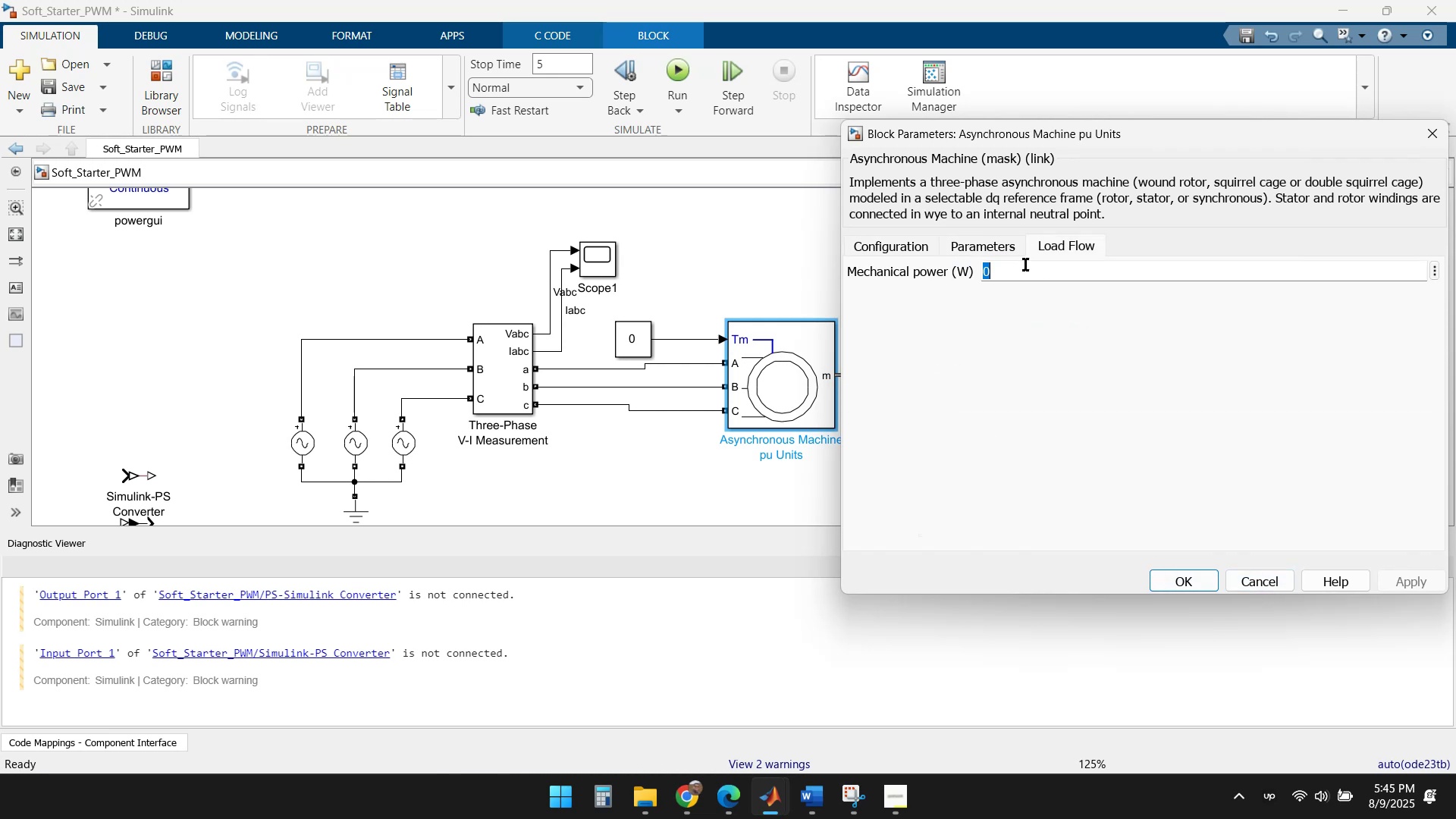 
left_click([1011, 250])
 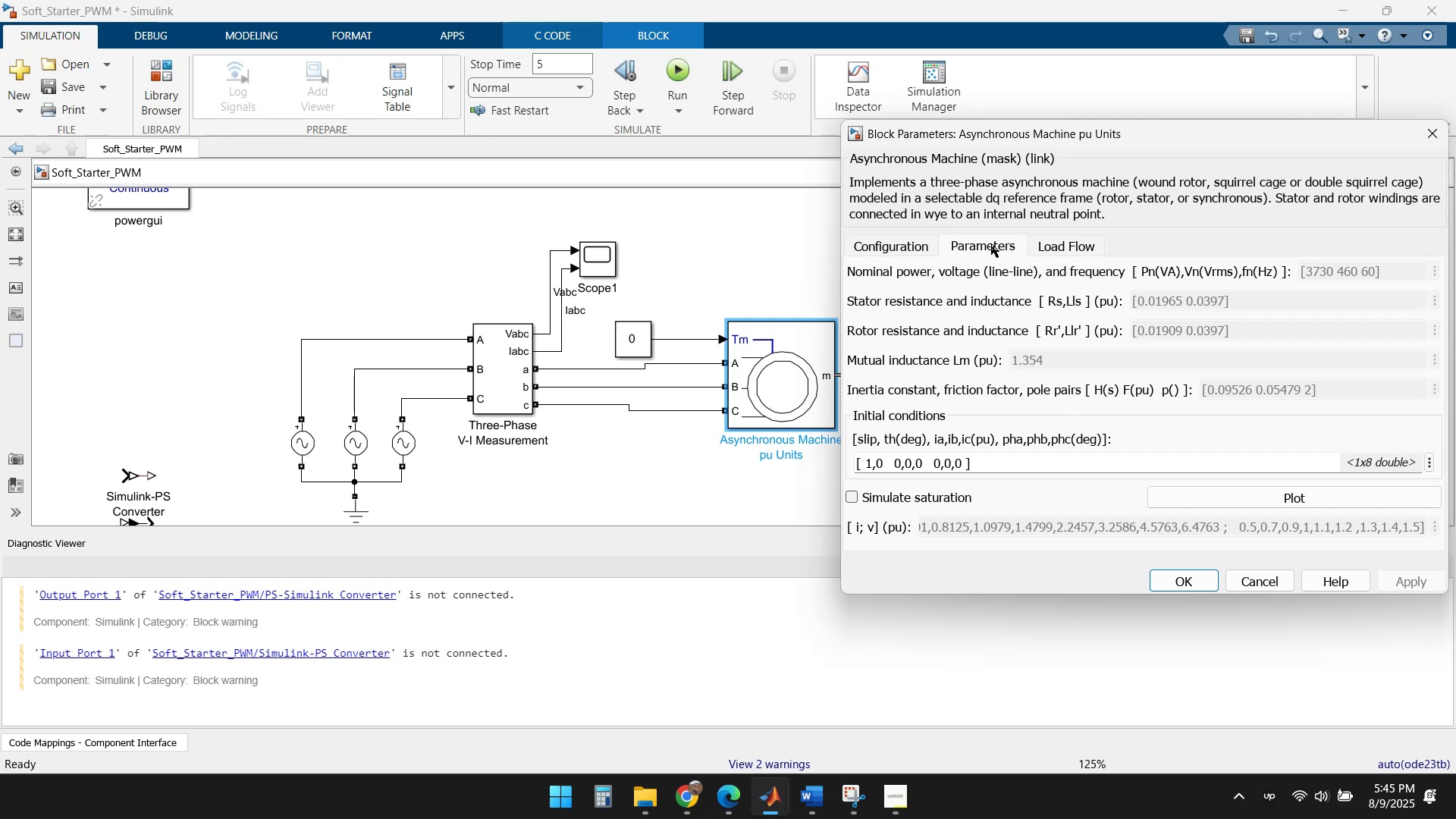 
left_click([1345, 504])
 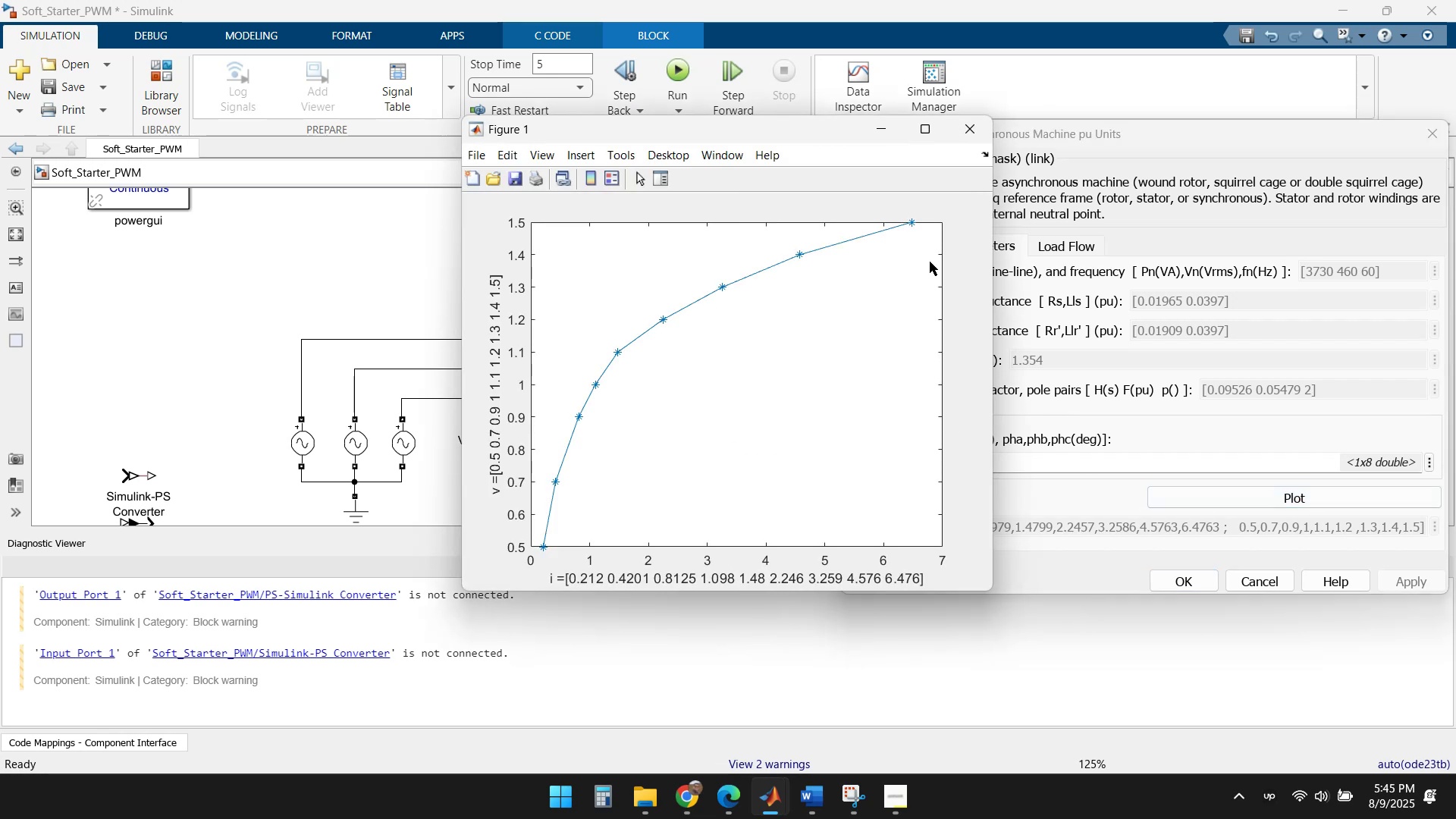 
left_click([964, 133])
 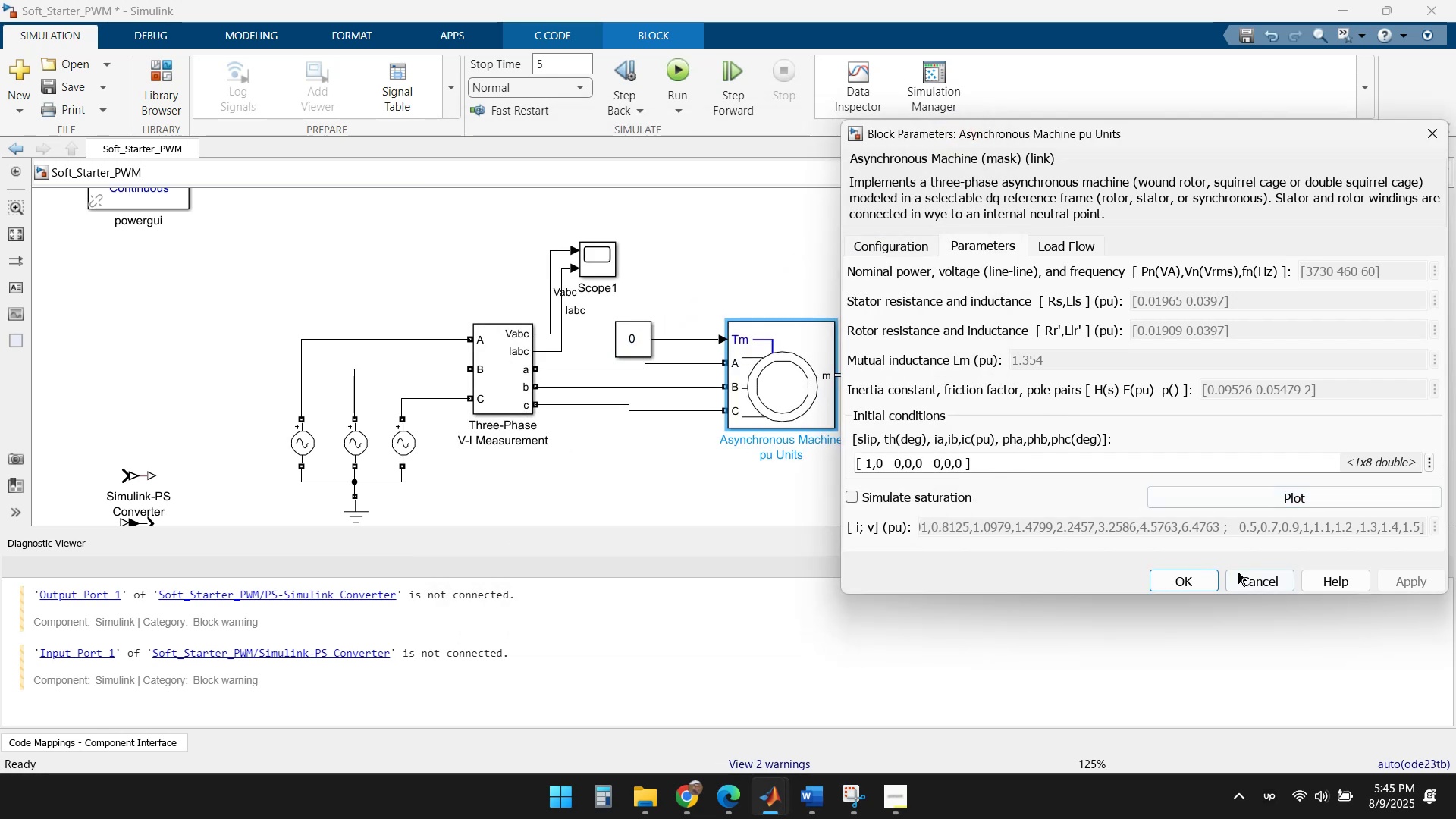 
left_click([1260, 579])
 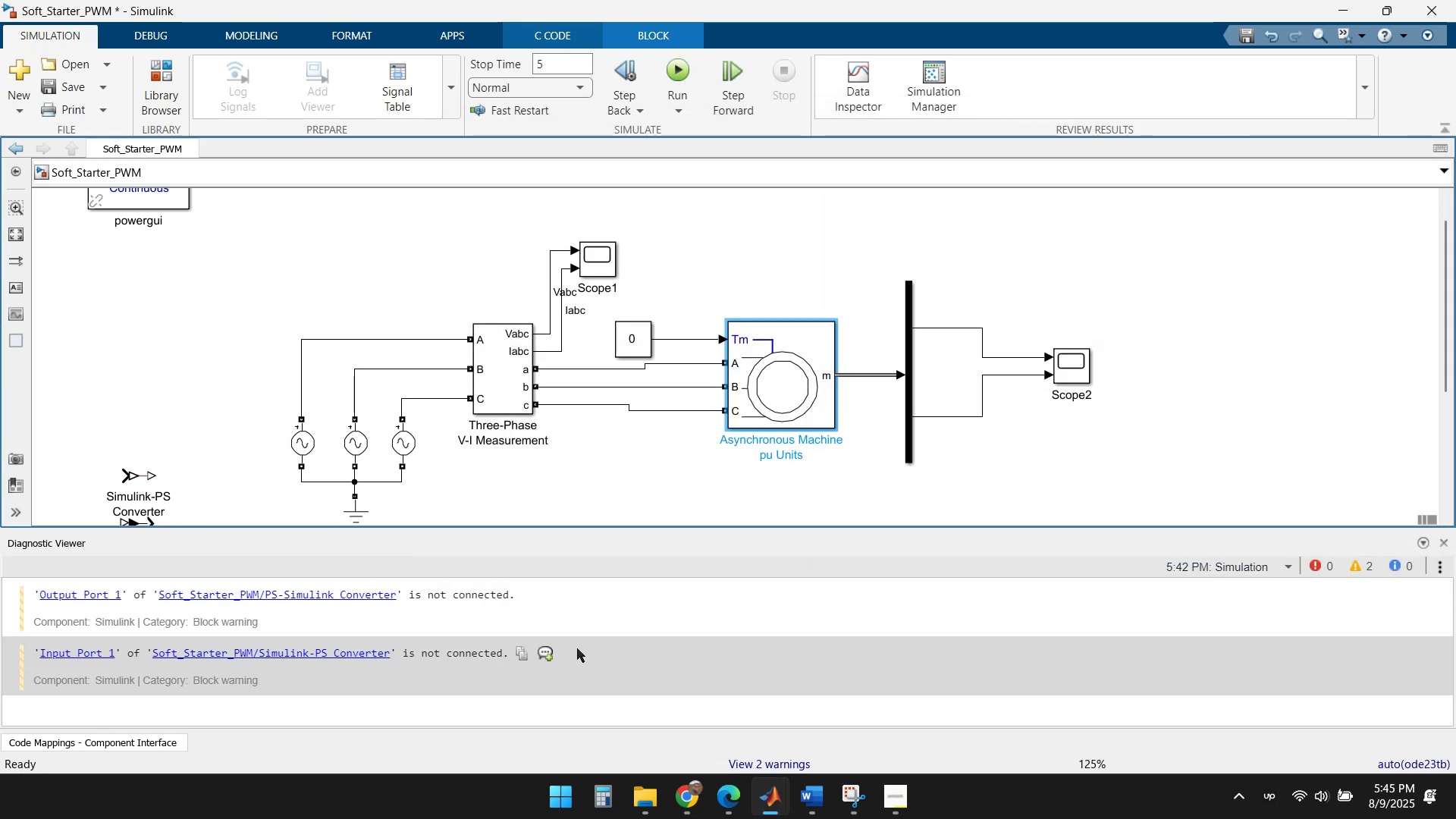 
left_click([603, 492])
 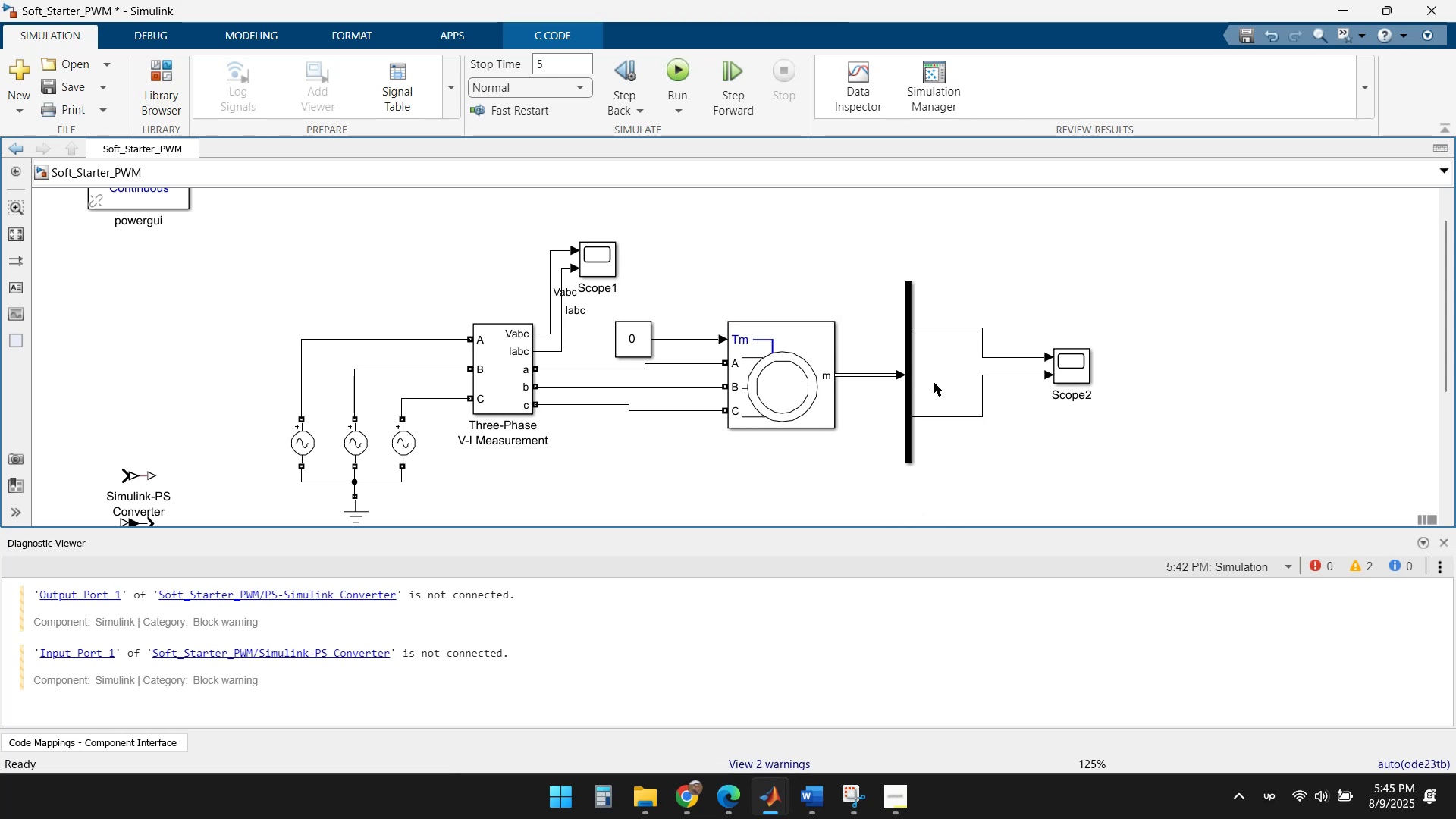 
wait(6.41)
 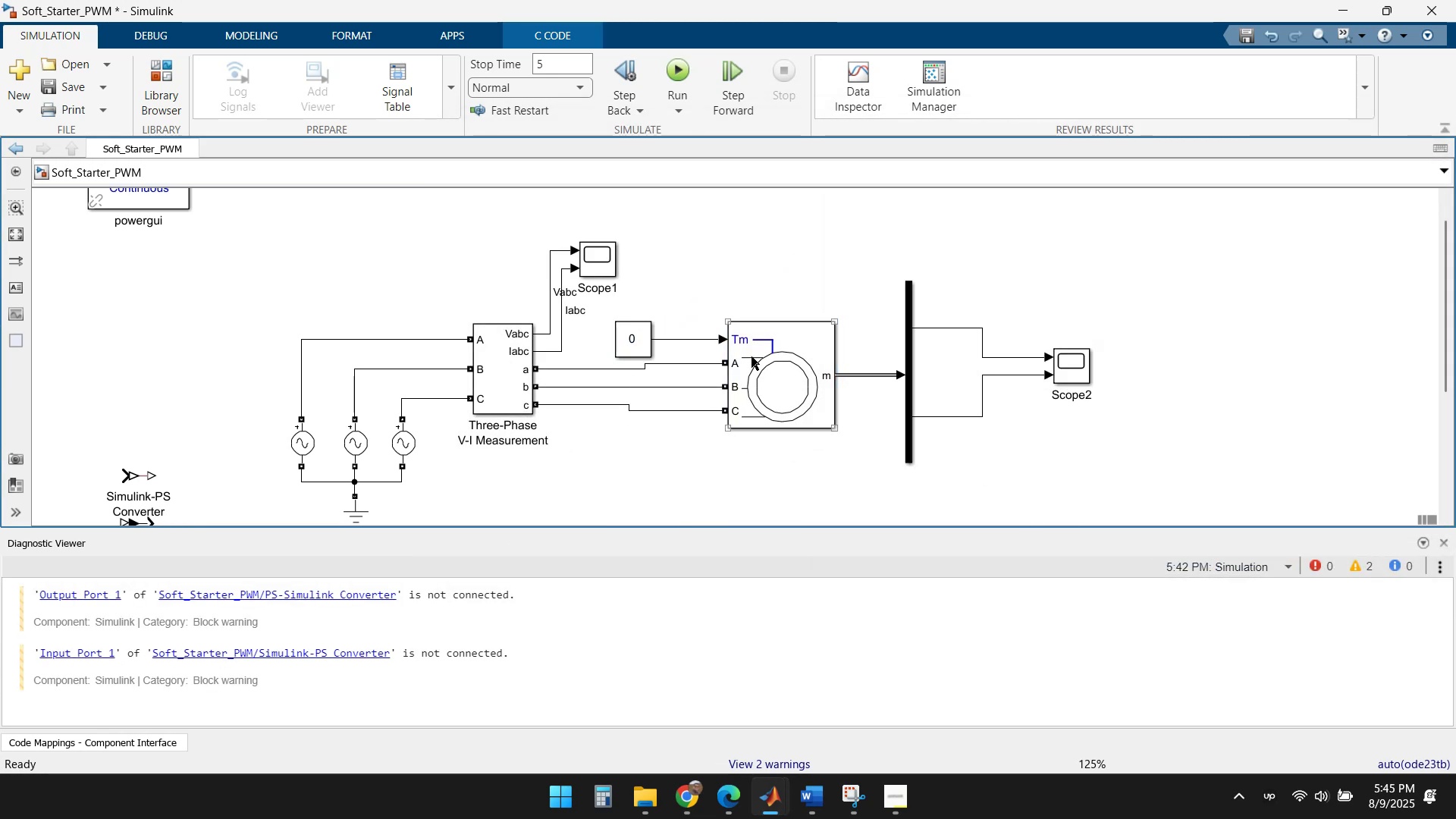 
double_click([868, 374])
 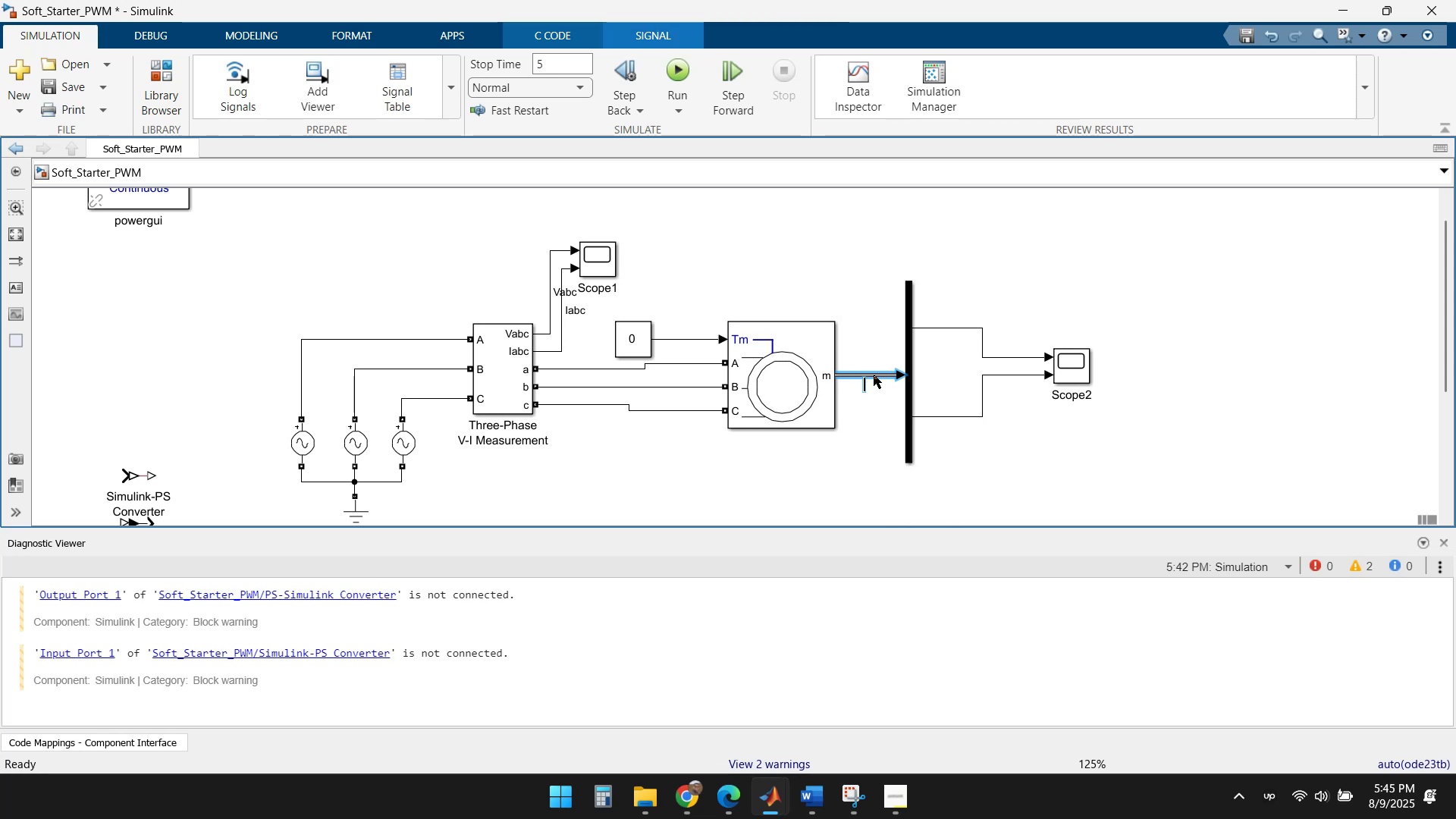 
left_click([860, 474])
 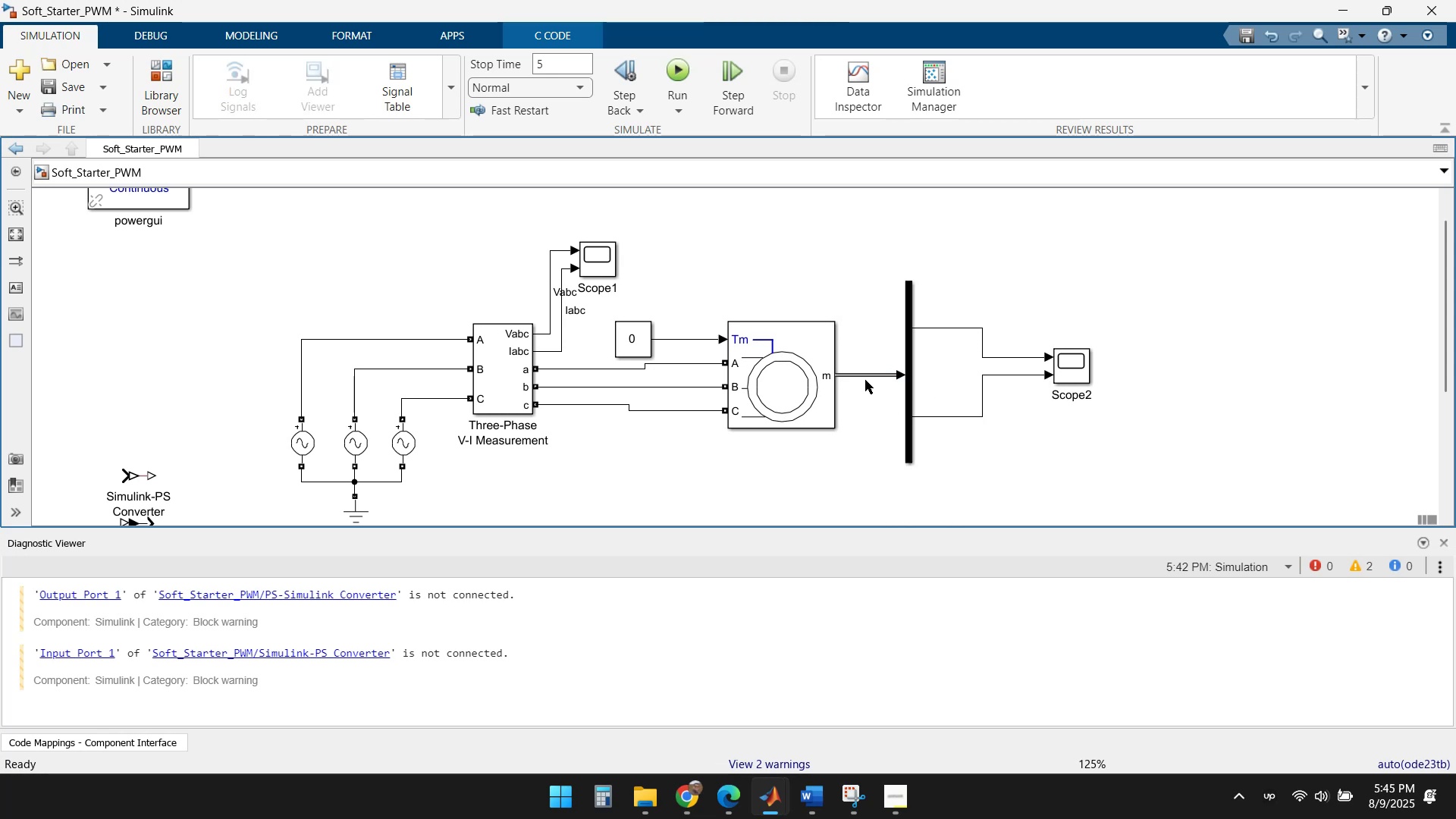 
left_click([835, 378])
 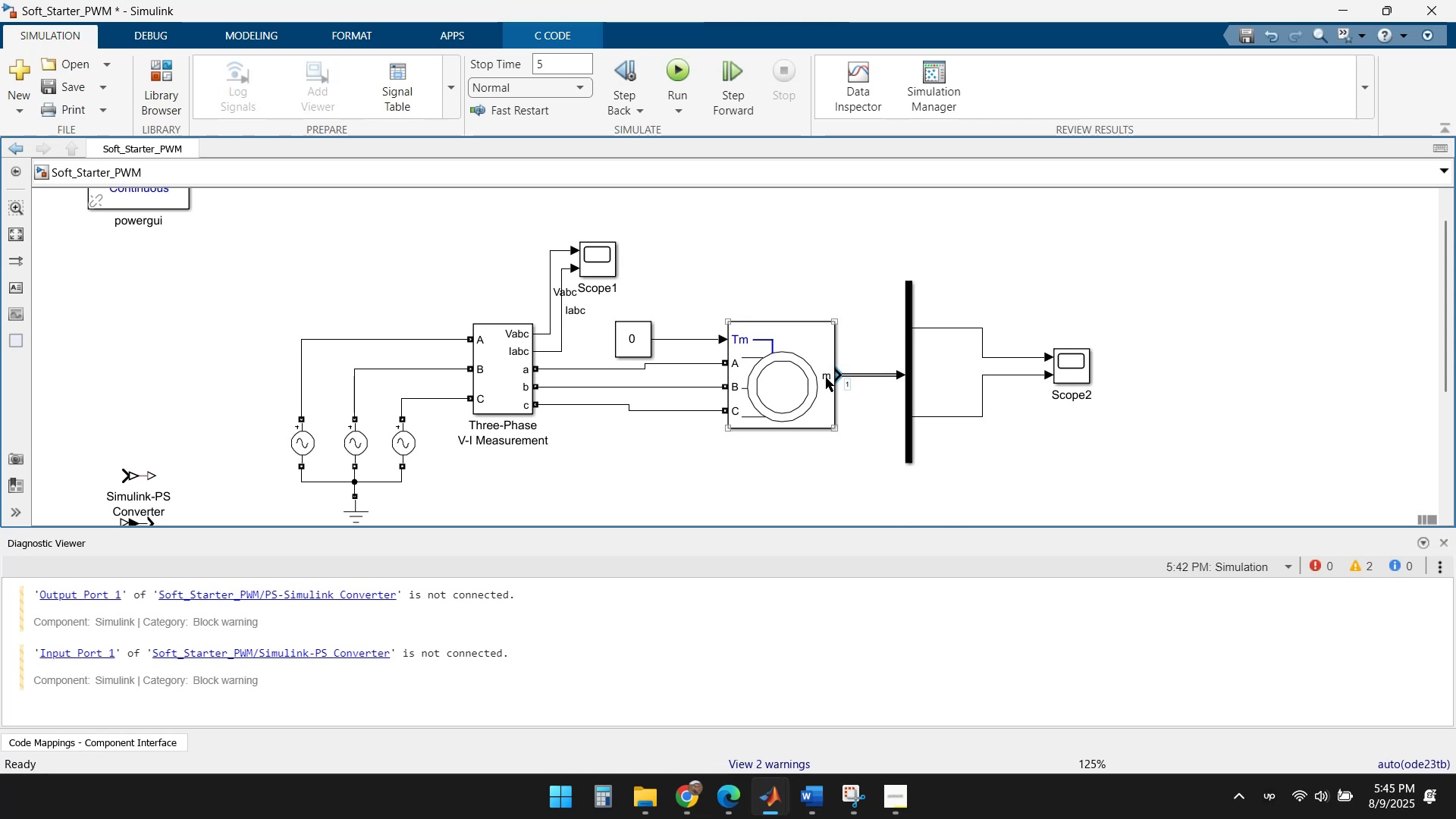 
double_click([826, 378])
 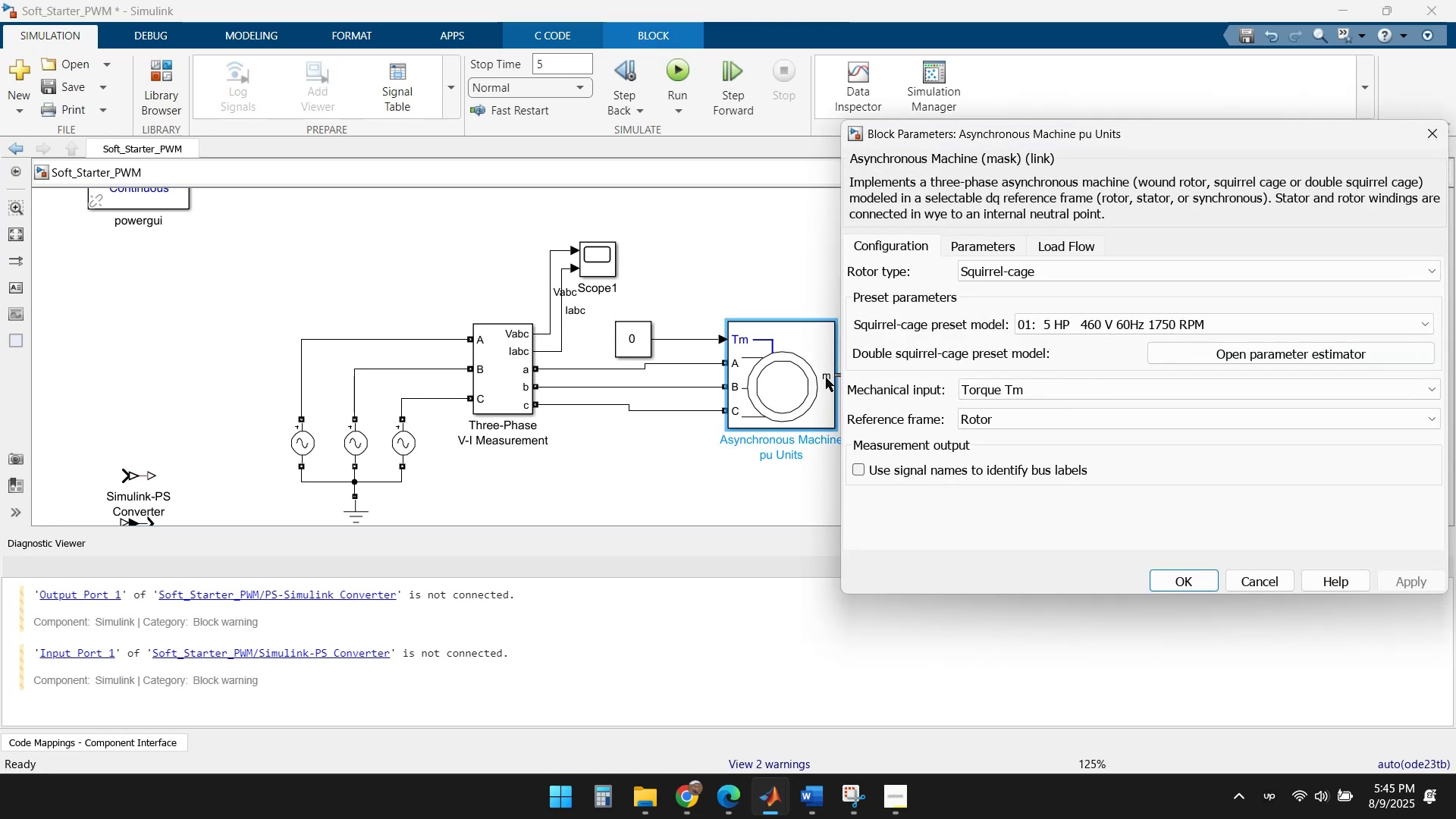 
key(Escape)
 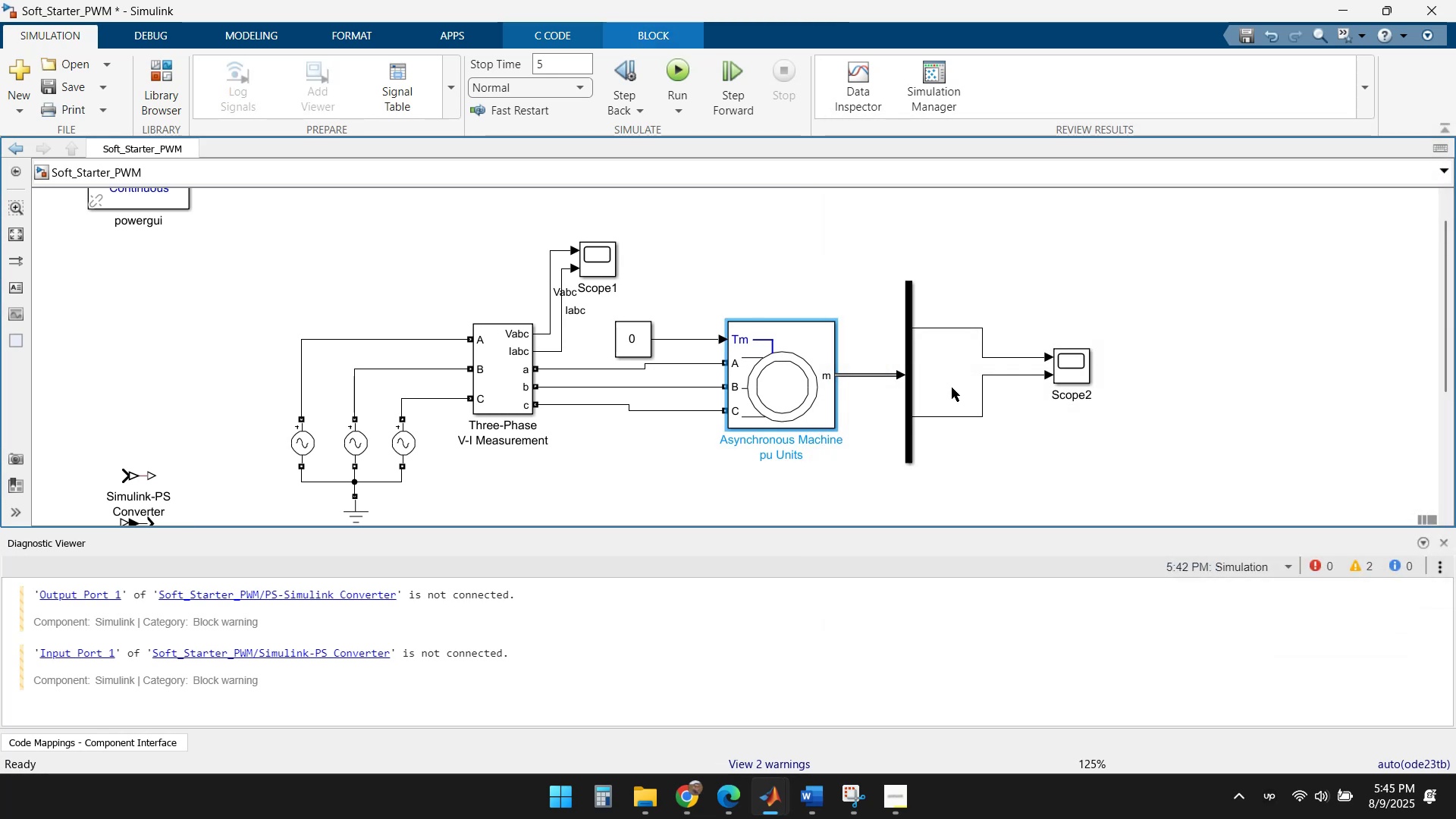 
double_click([950, 419])
 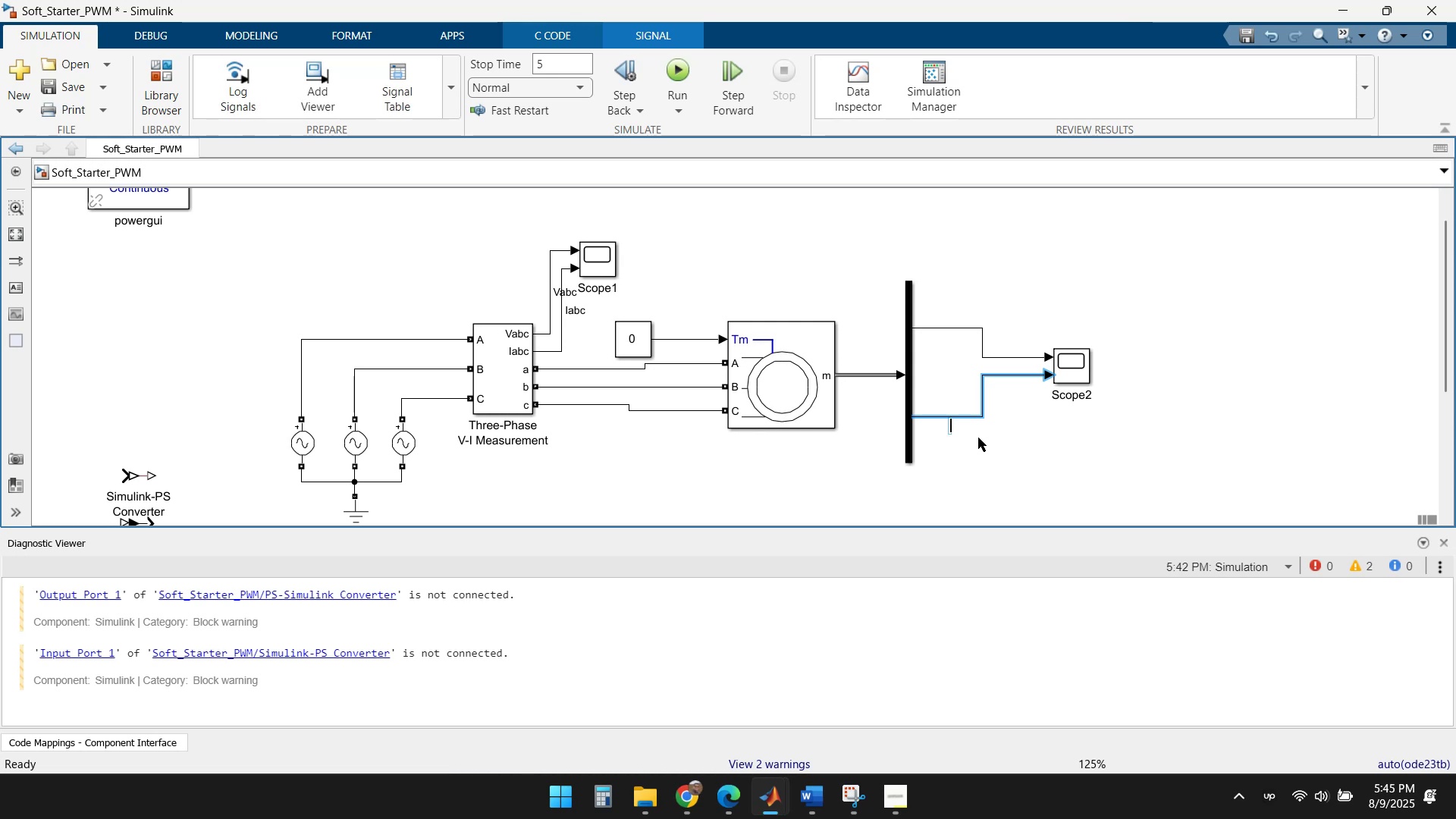 
type(Tm)
 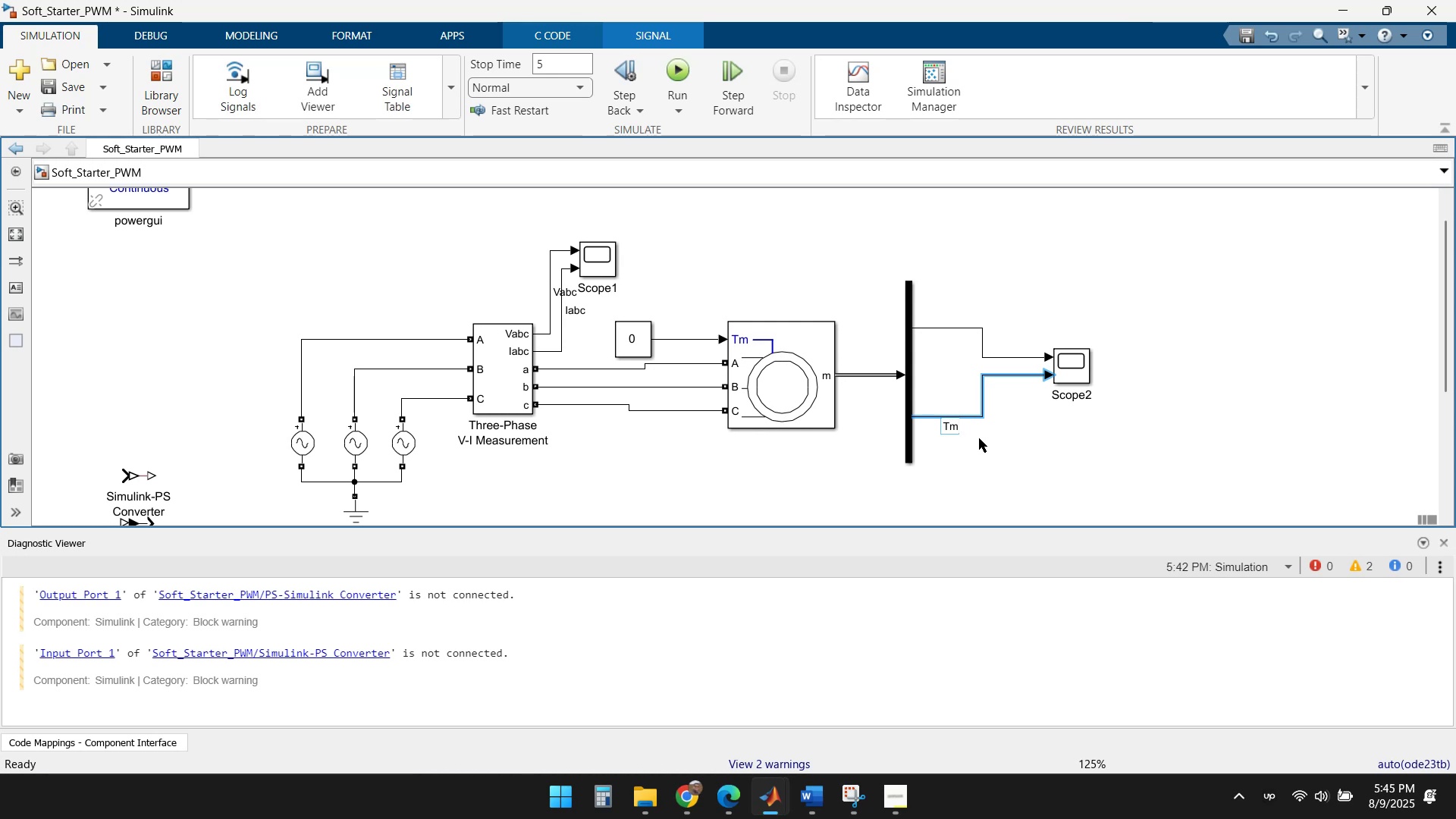 
left_click([1056, 424])
 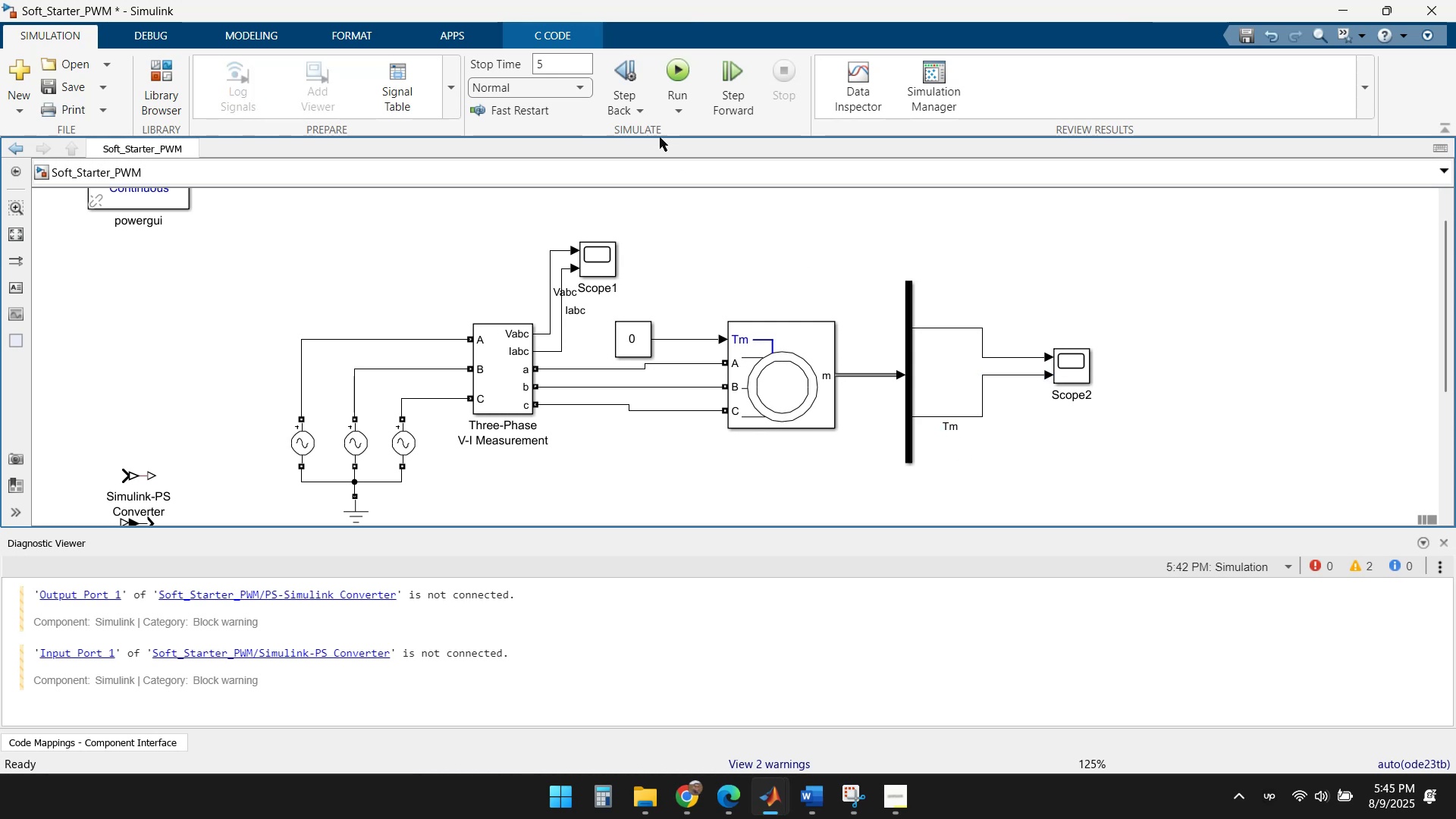 
left_click([682, 58])
 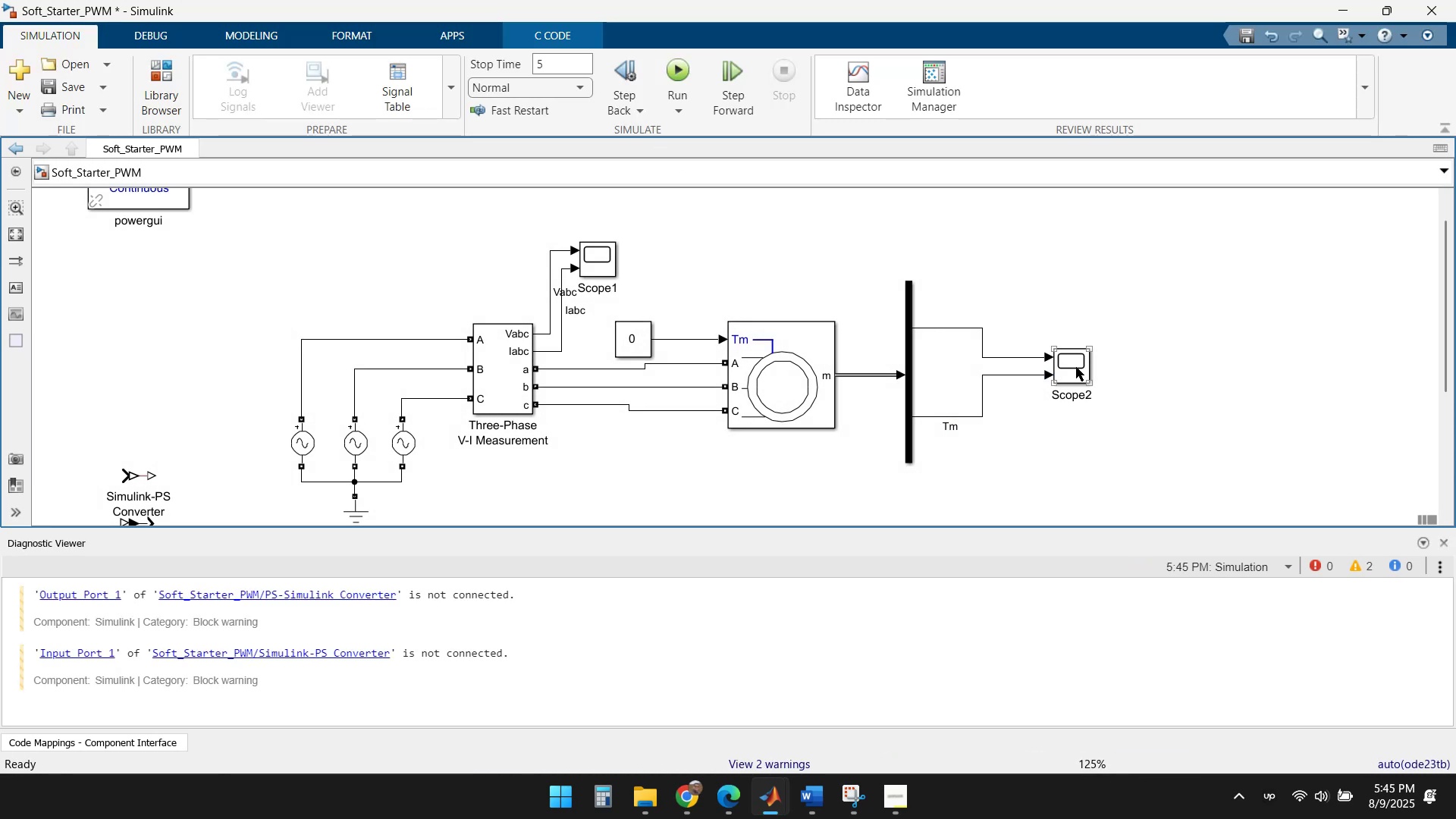 
double_click([1076, 367])
 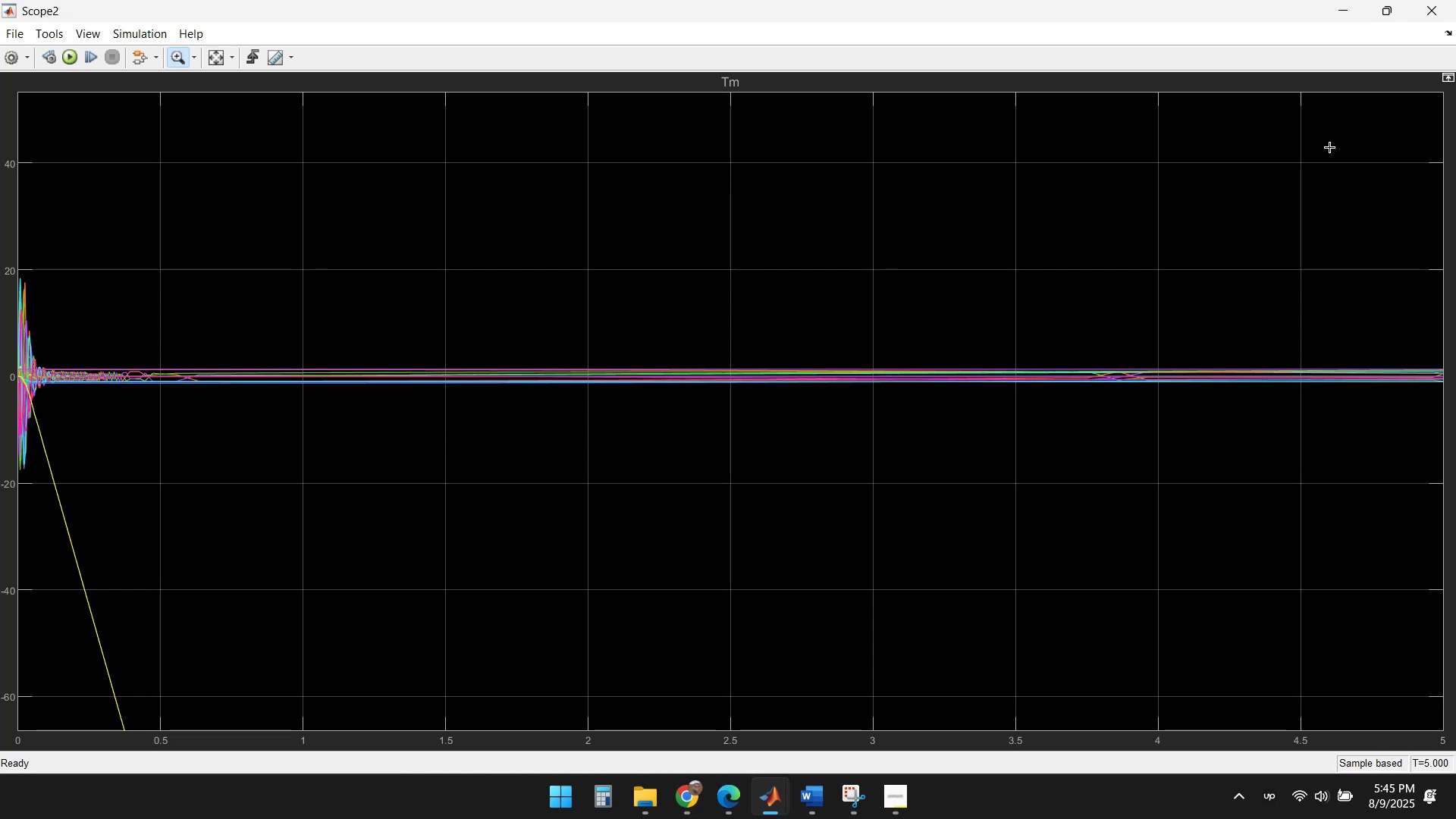 
wait(7.4)
 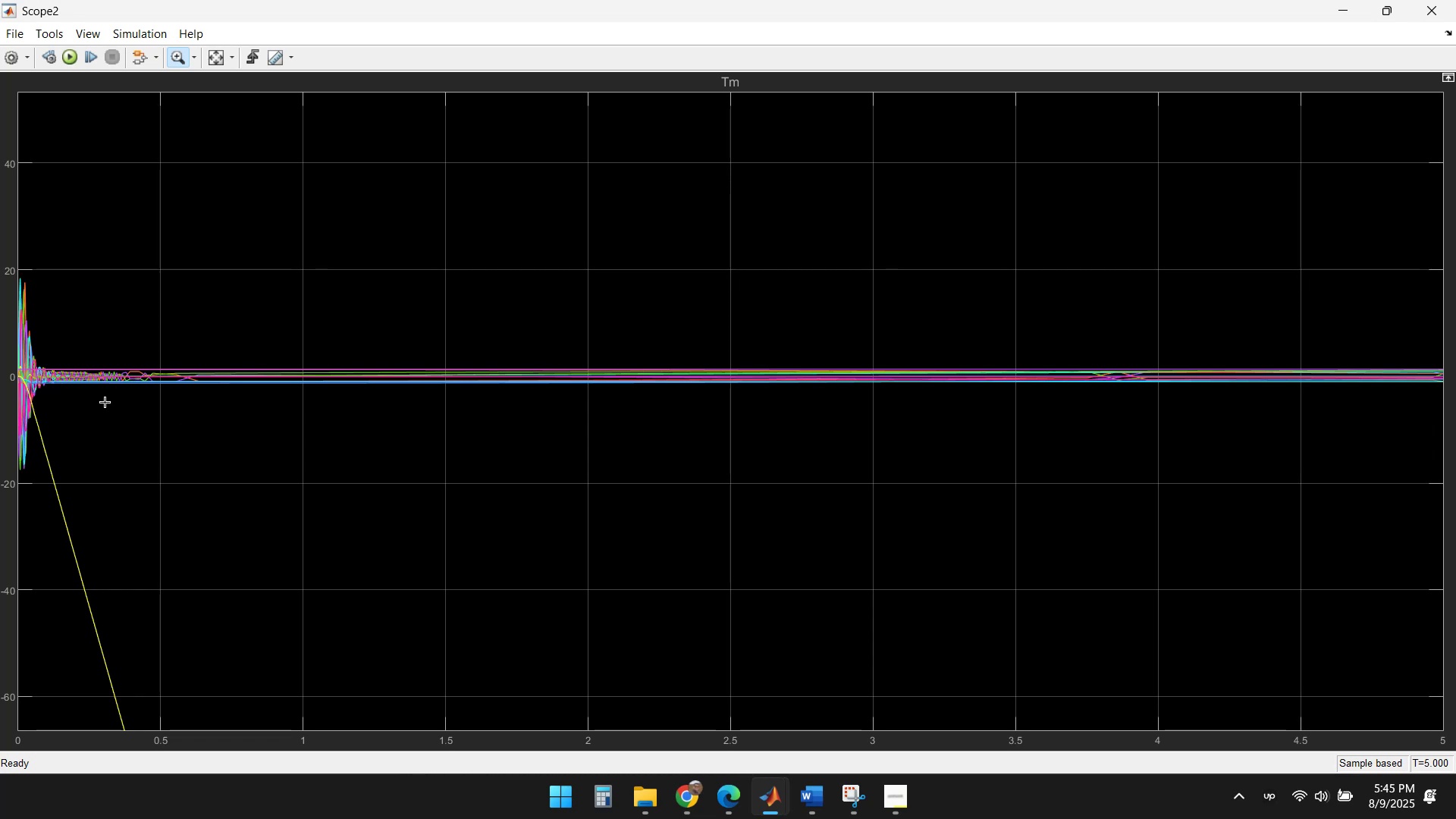 
left_click([1432, 16])
 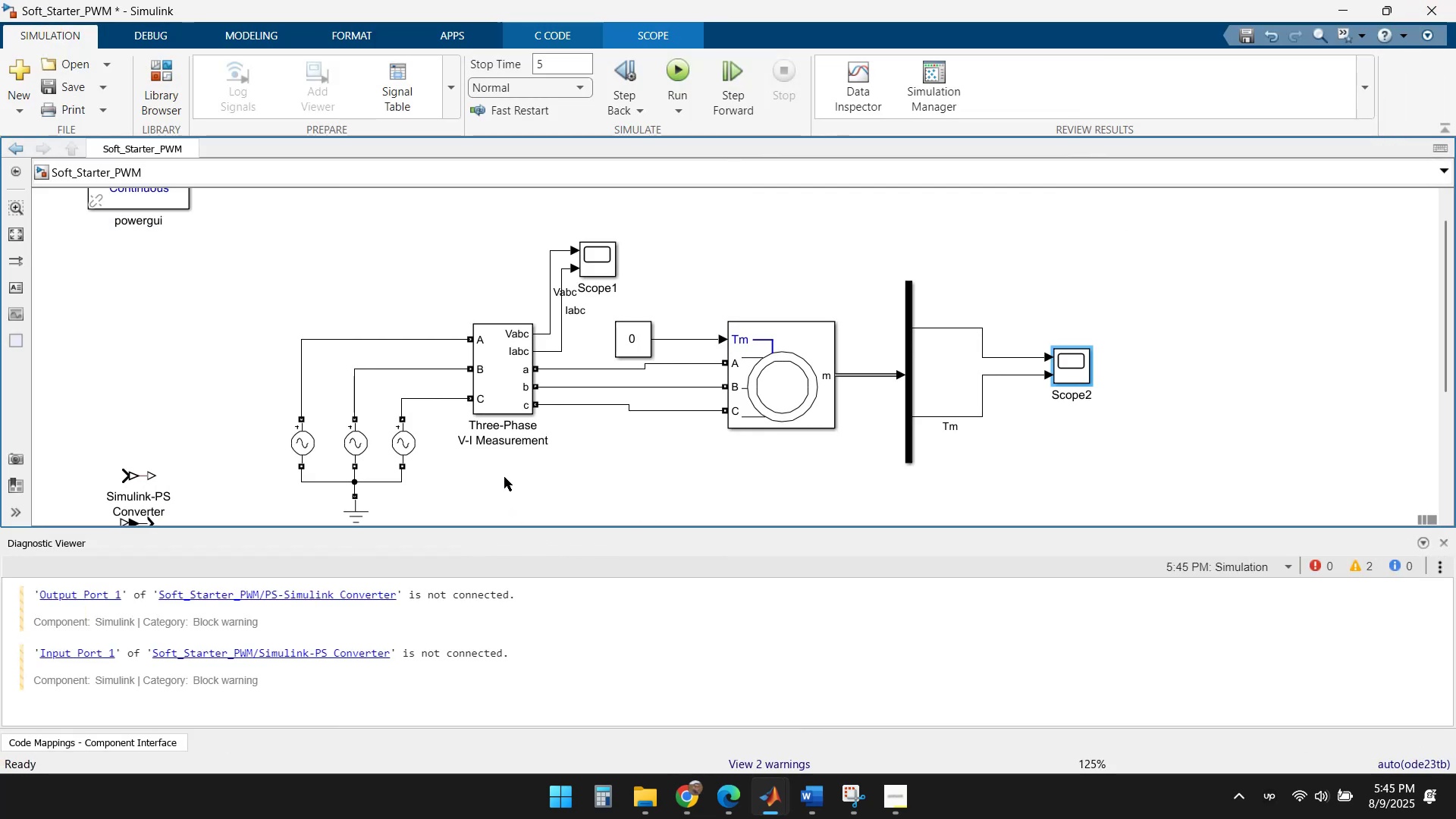 
scroll: coordinate [525, 416], scroll_direction: down, amount: 2.0
 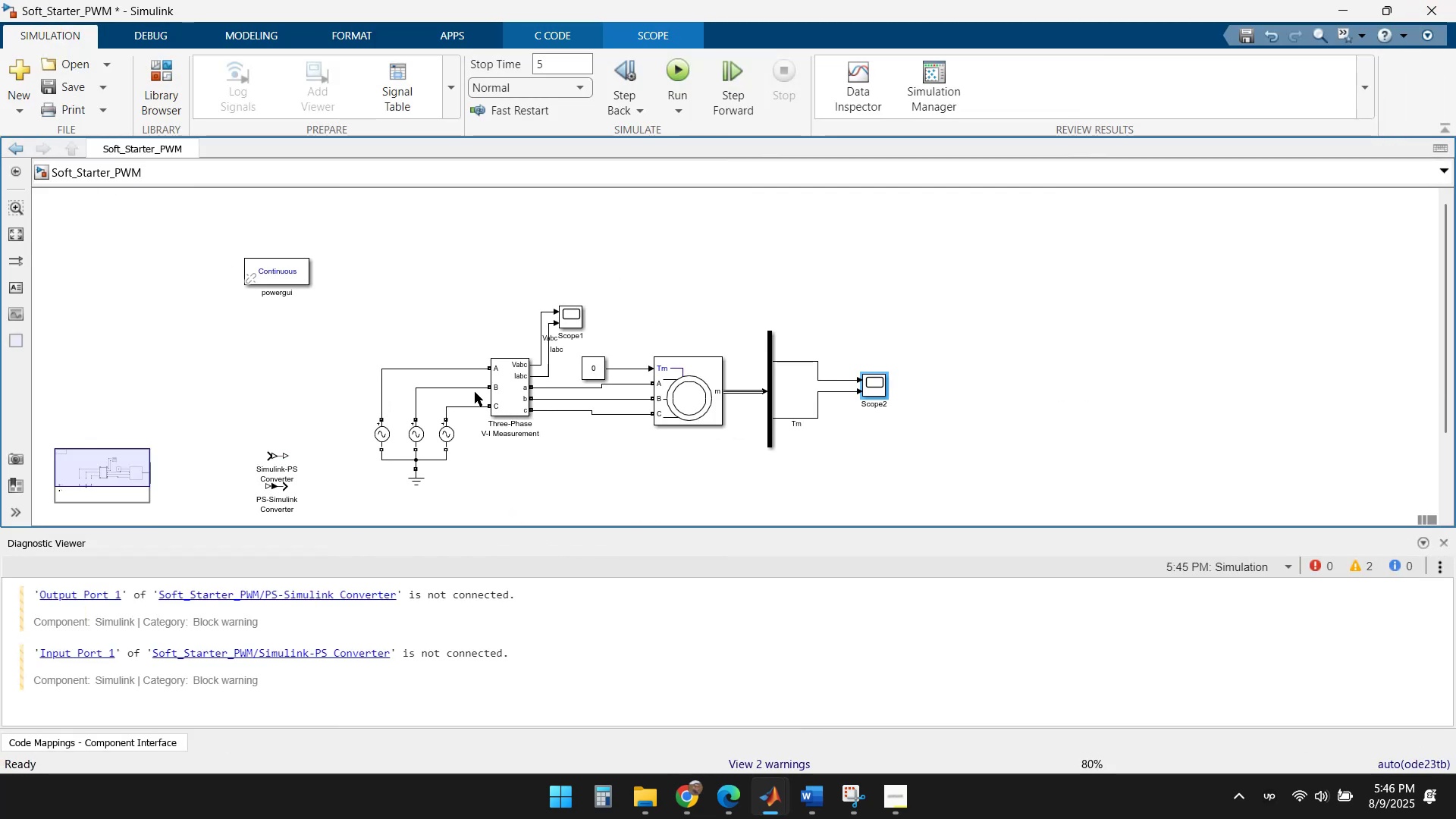 
scroll: coordinate [441, 369], scroll_direction: up, amount: 2.0
 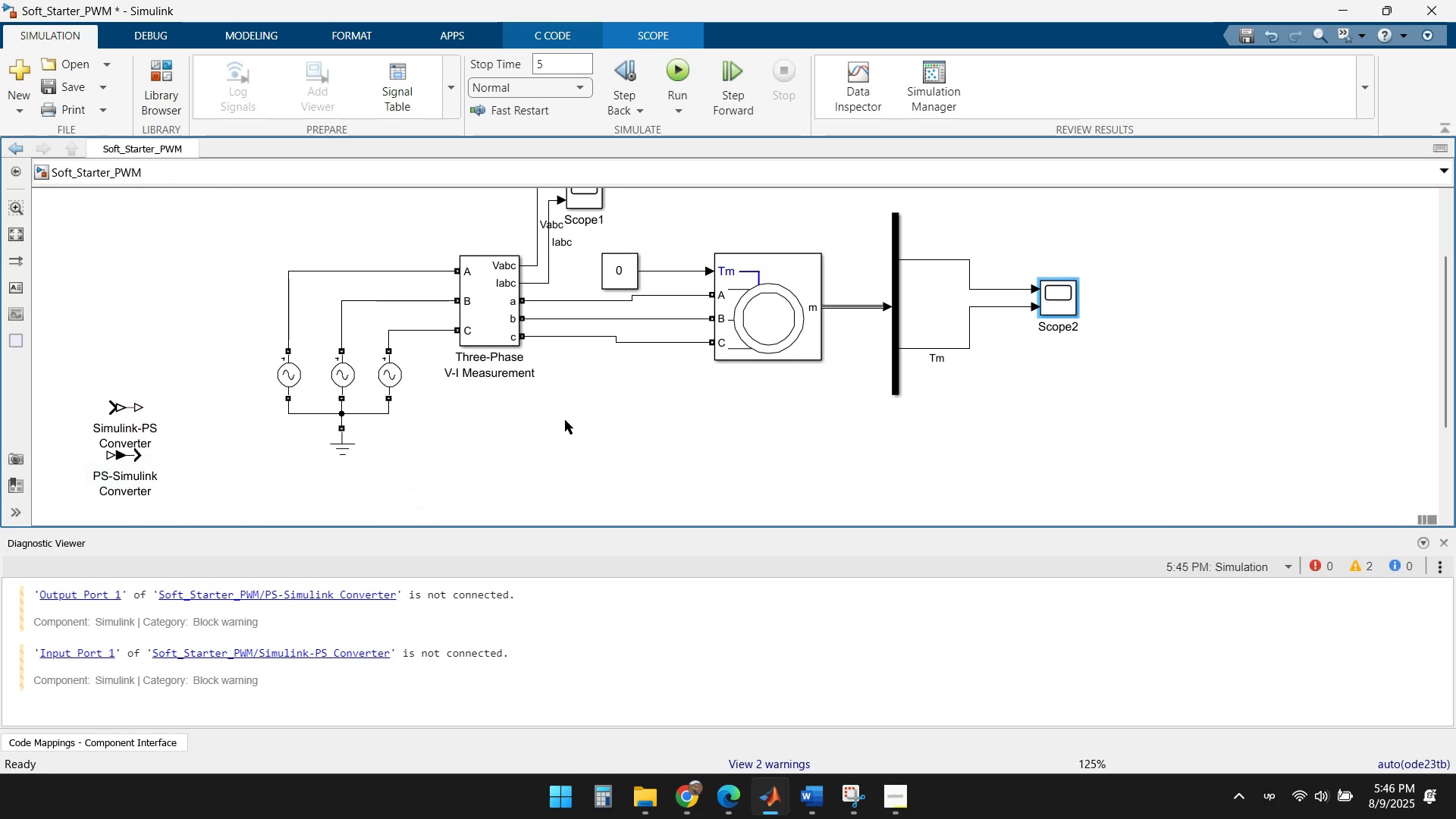 
wait(10.56)
 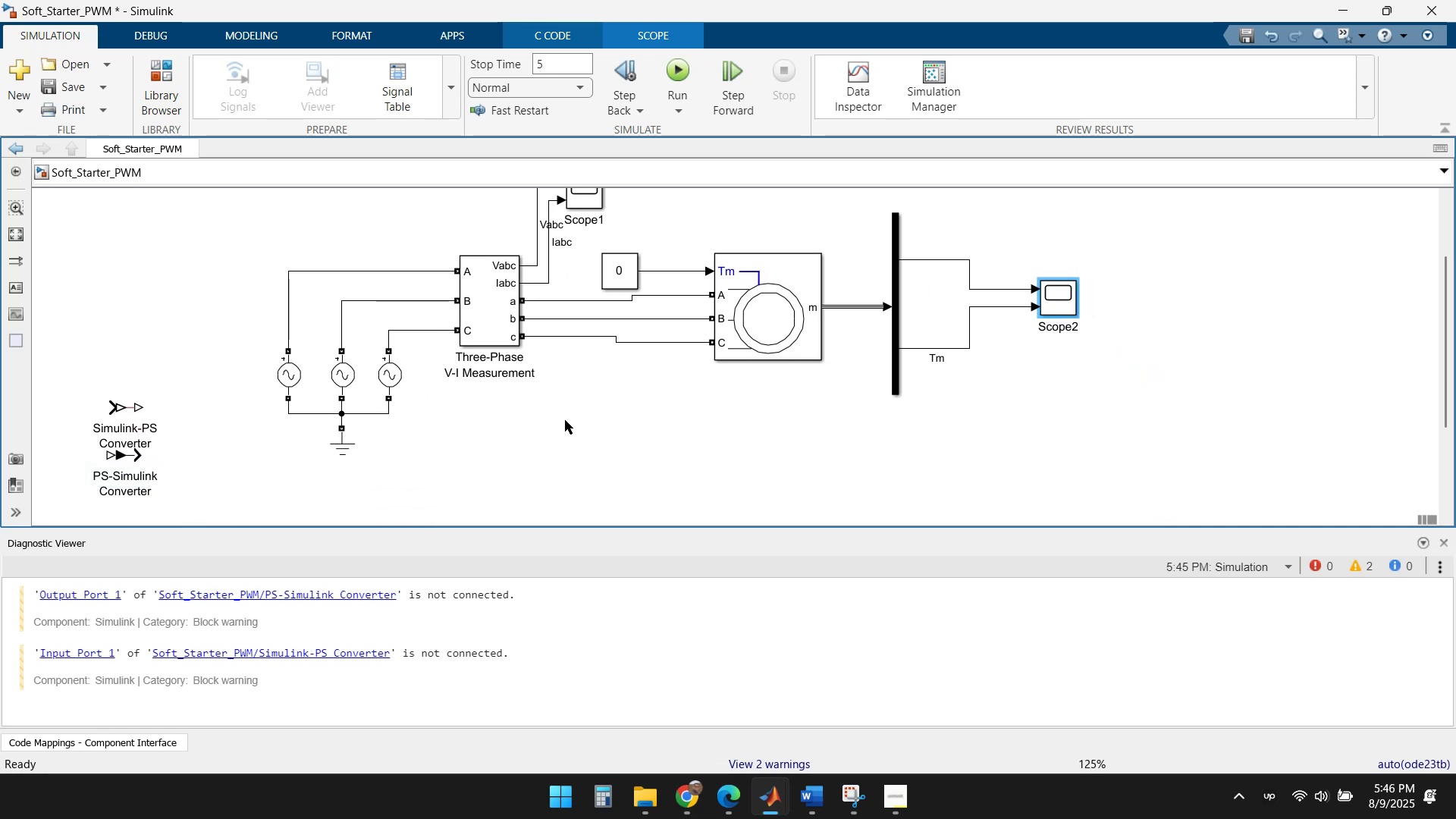 
left_click([123, 451])
 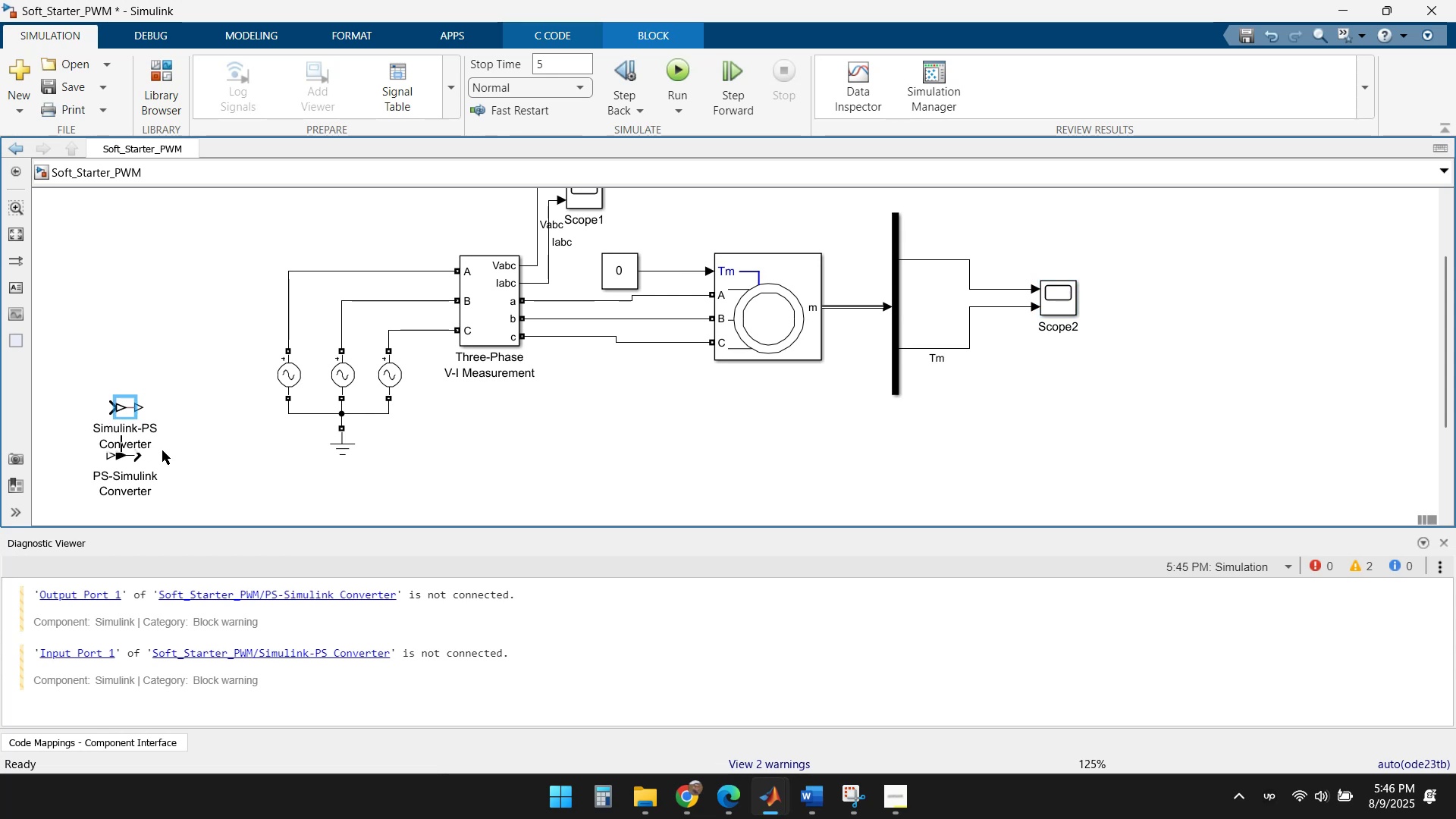 
left_click([215, 469])
 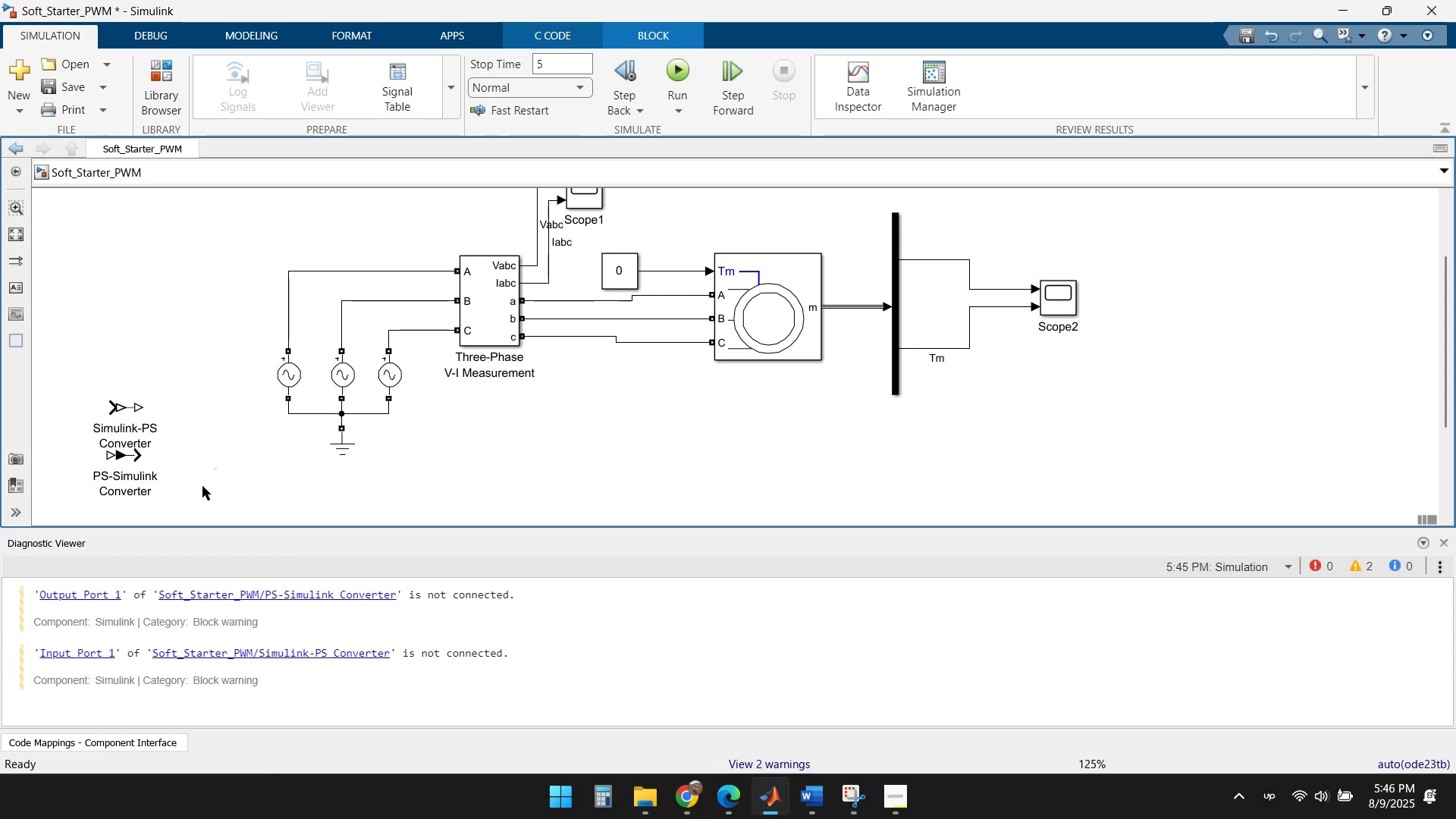 
left_click_drag(start_coordinate=[178, 497], to_coordinate=[74, 358])
 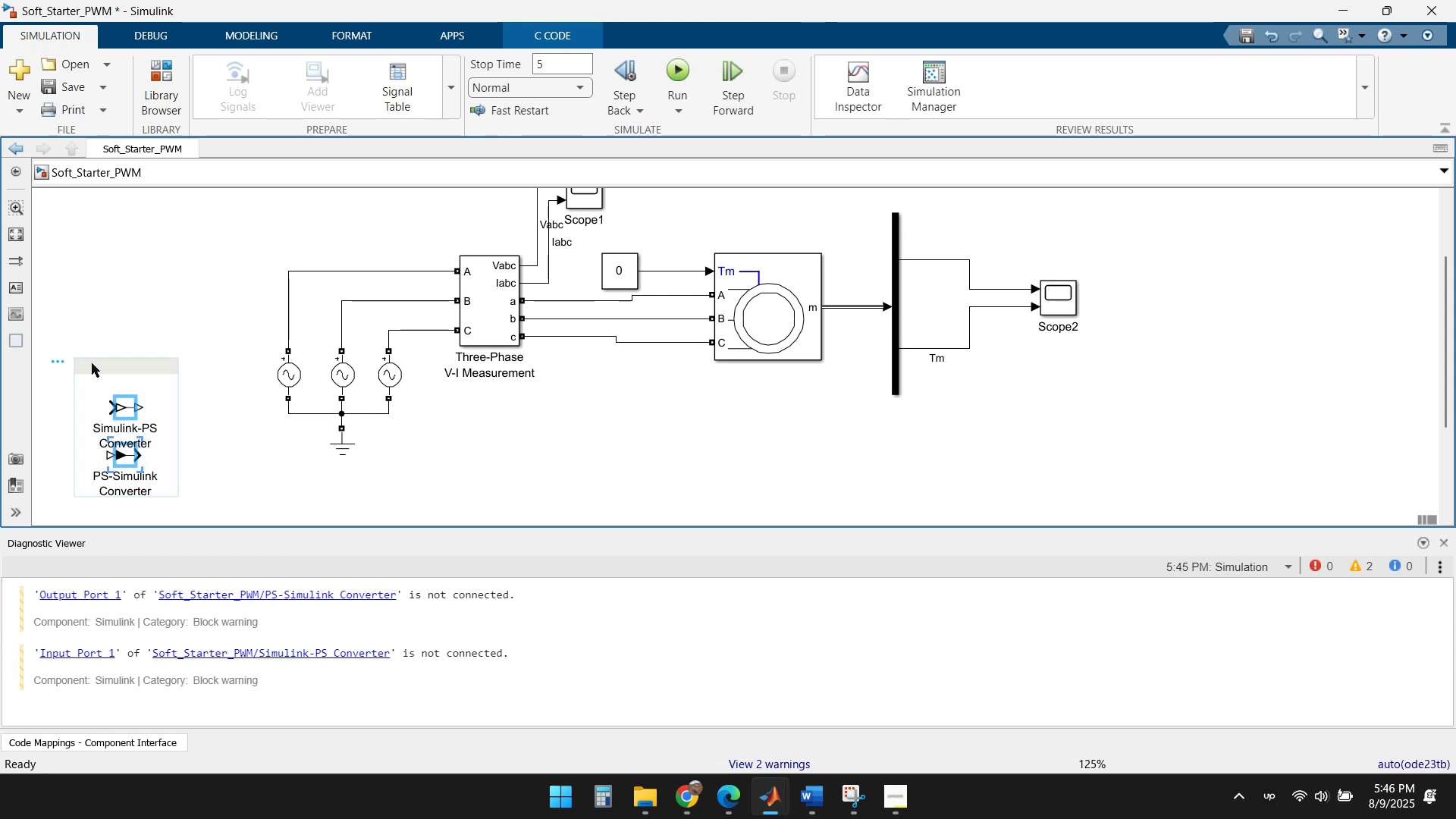 
key(Delete)
 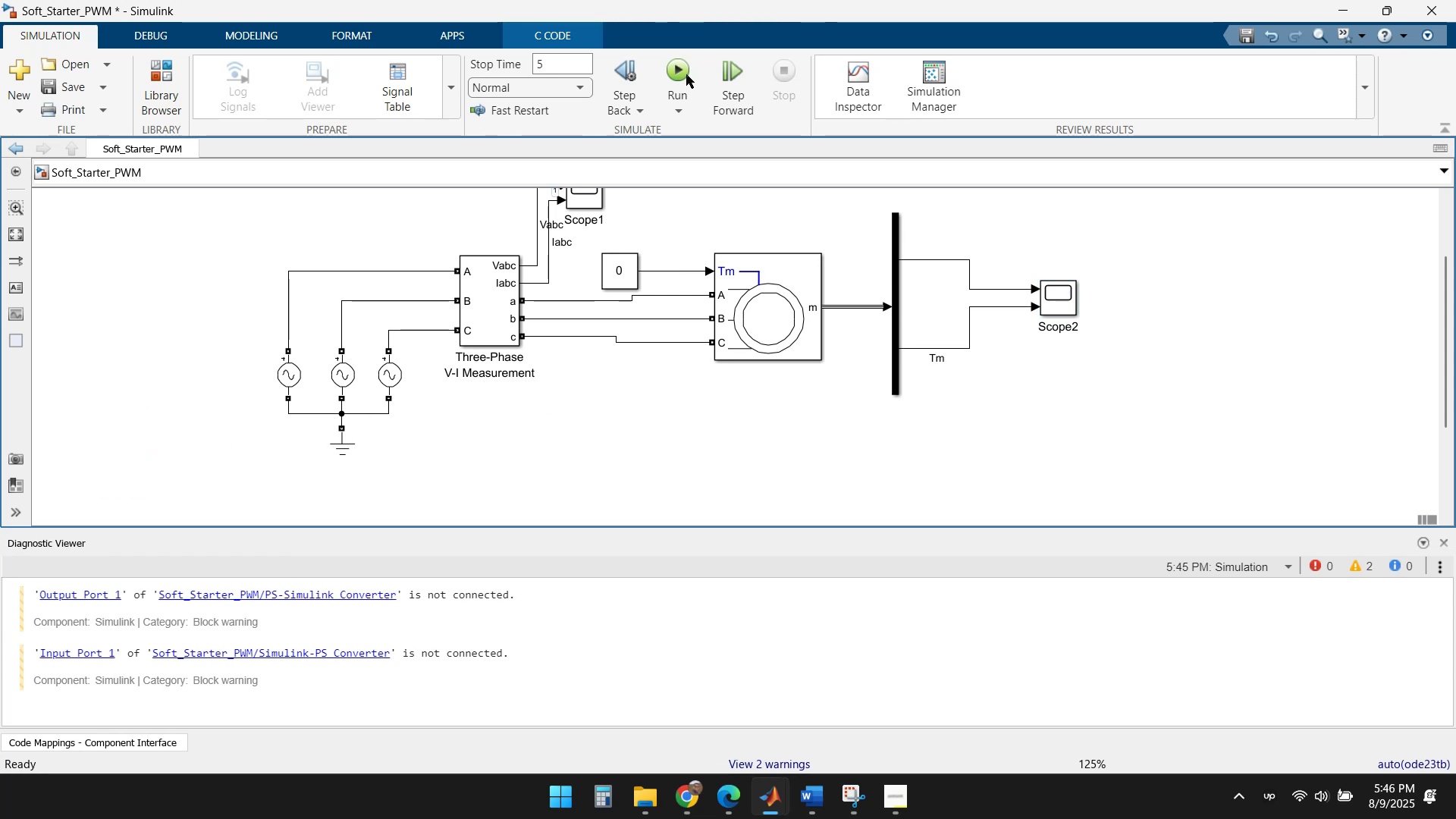 
left_click([681, 69])
 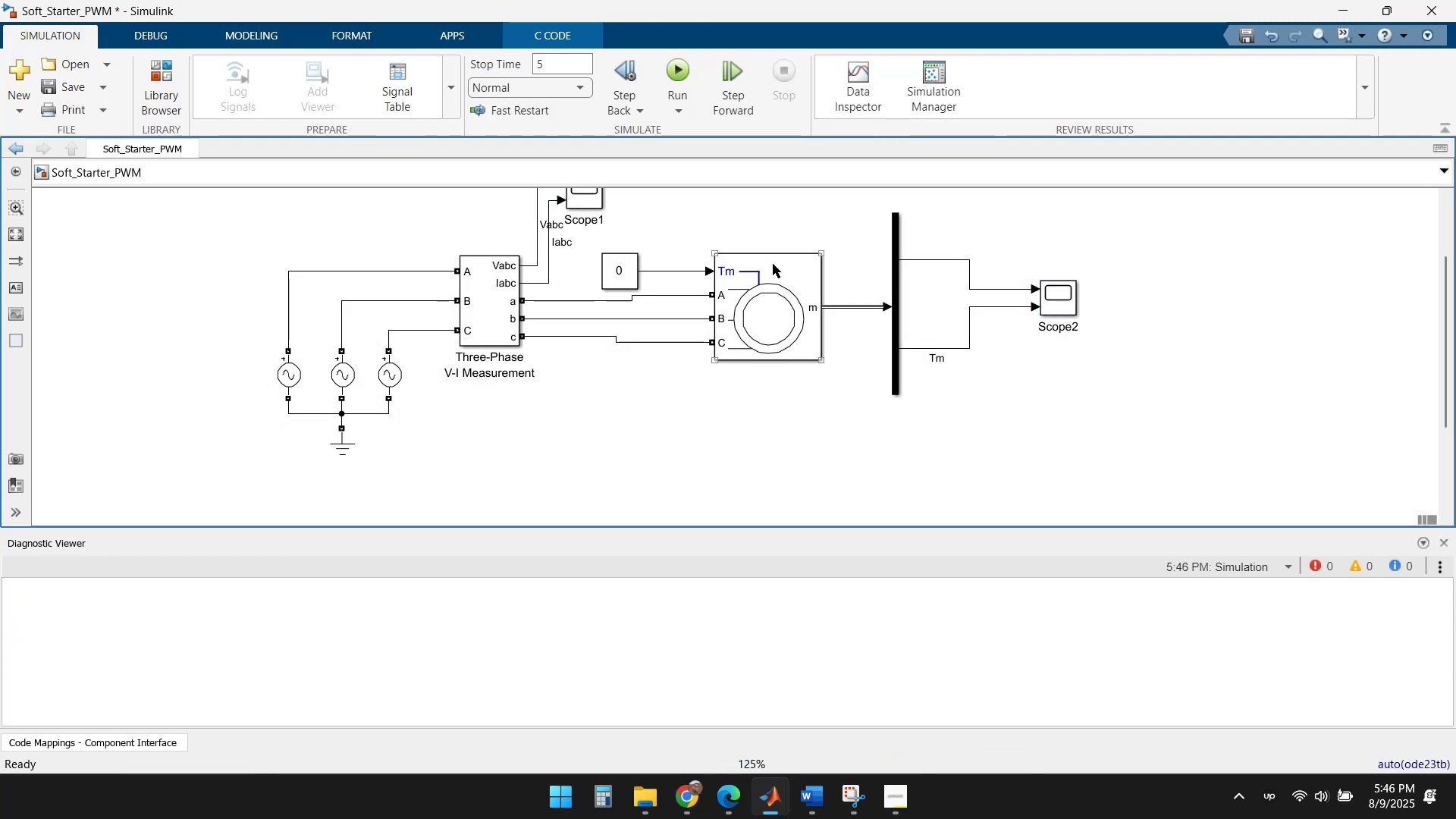 
wait(5.25)
 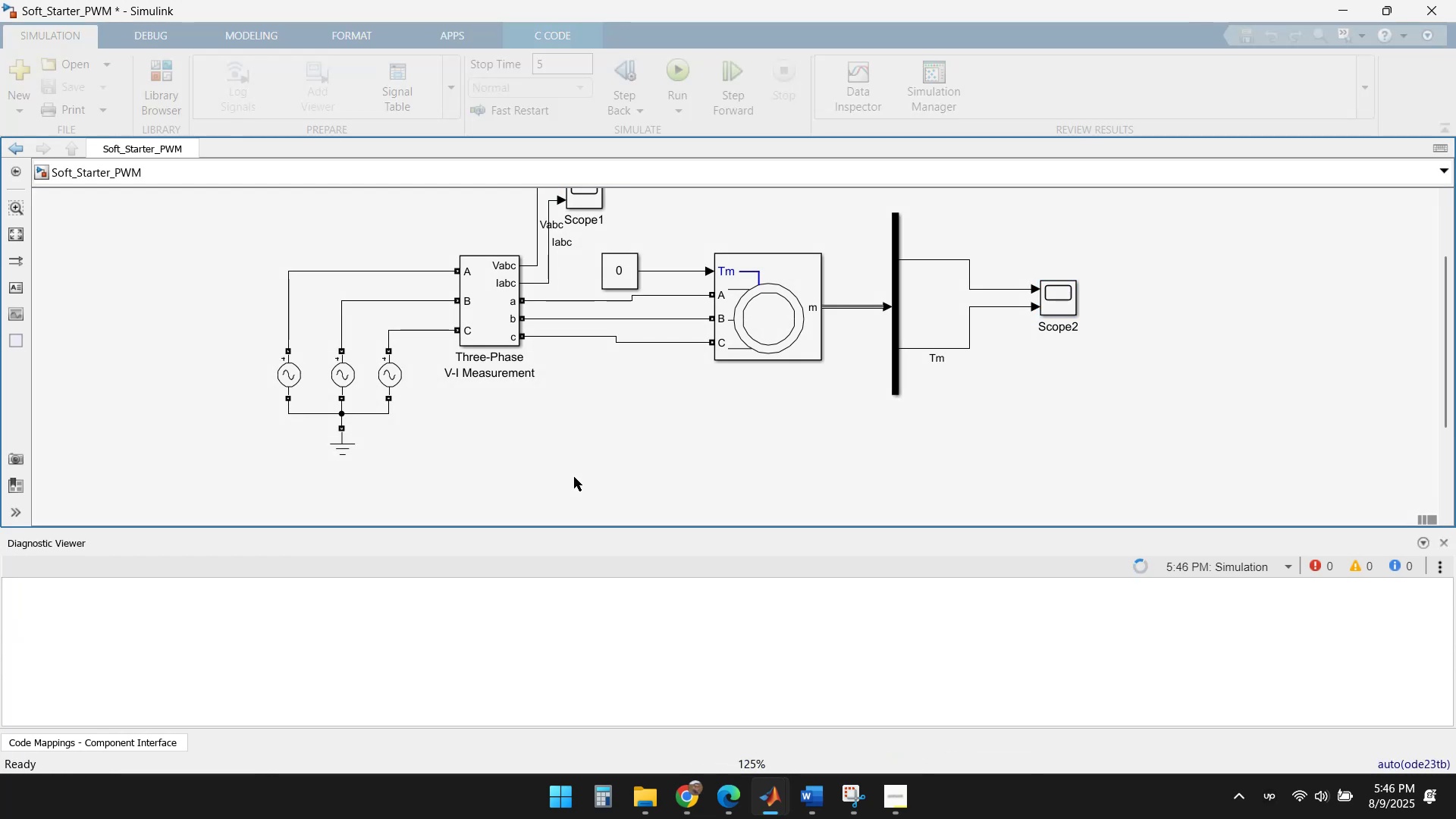 
double_click([1059, 295])
 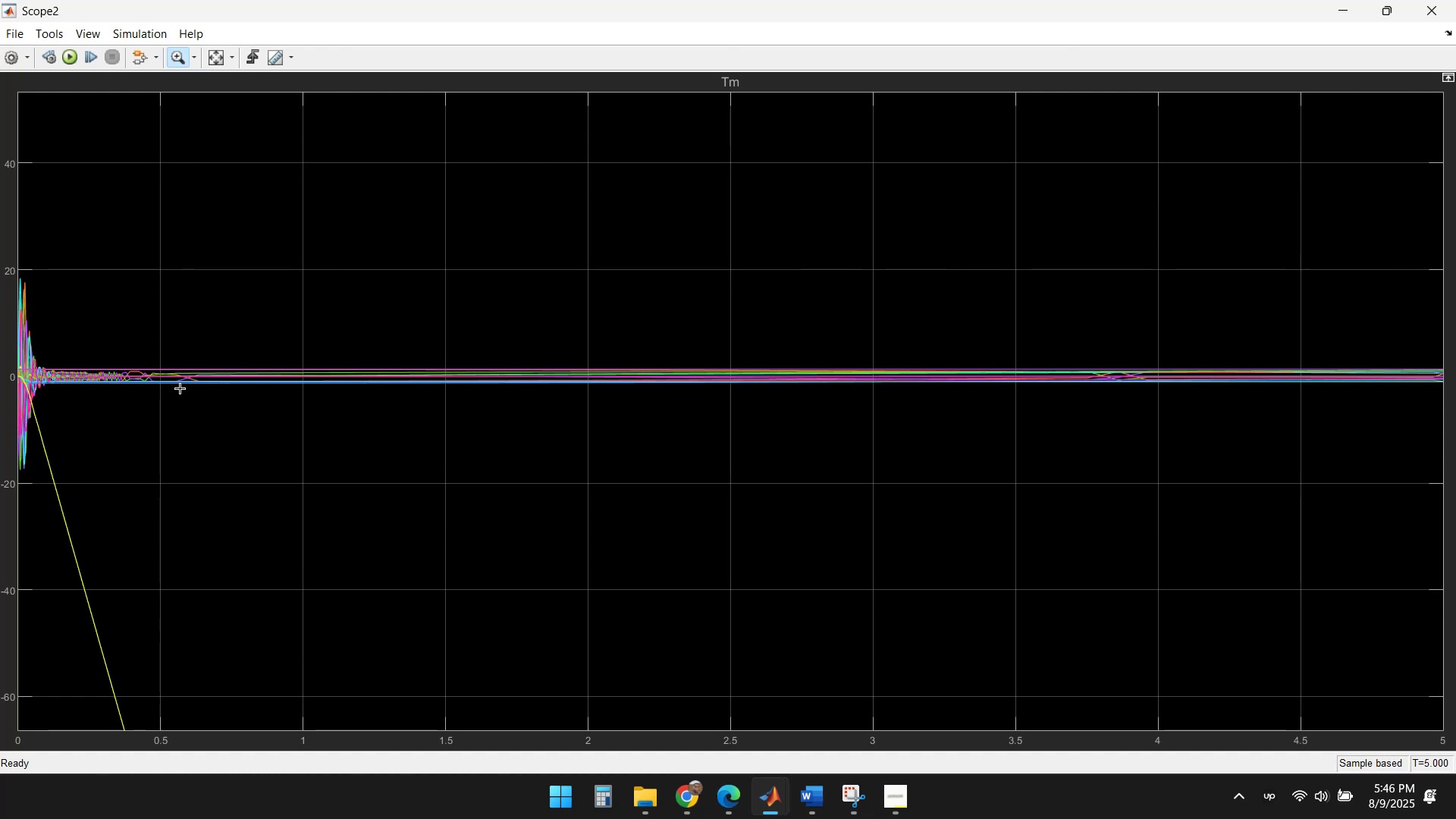 
wait(5.55)
 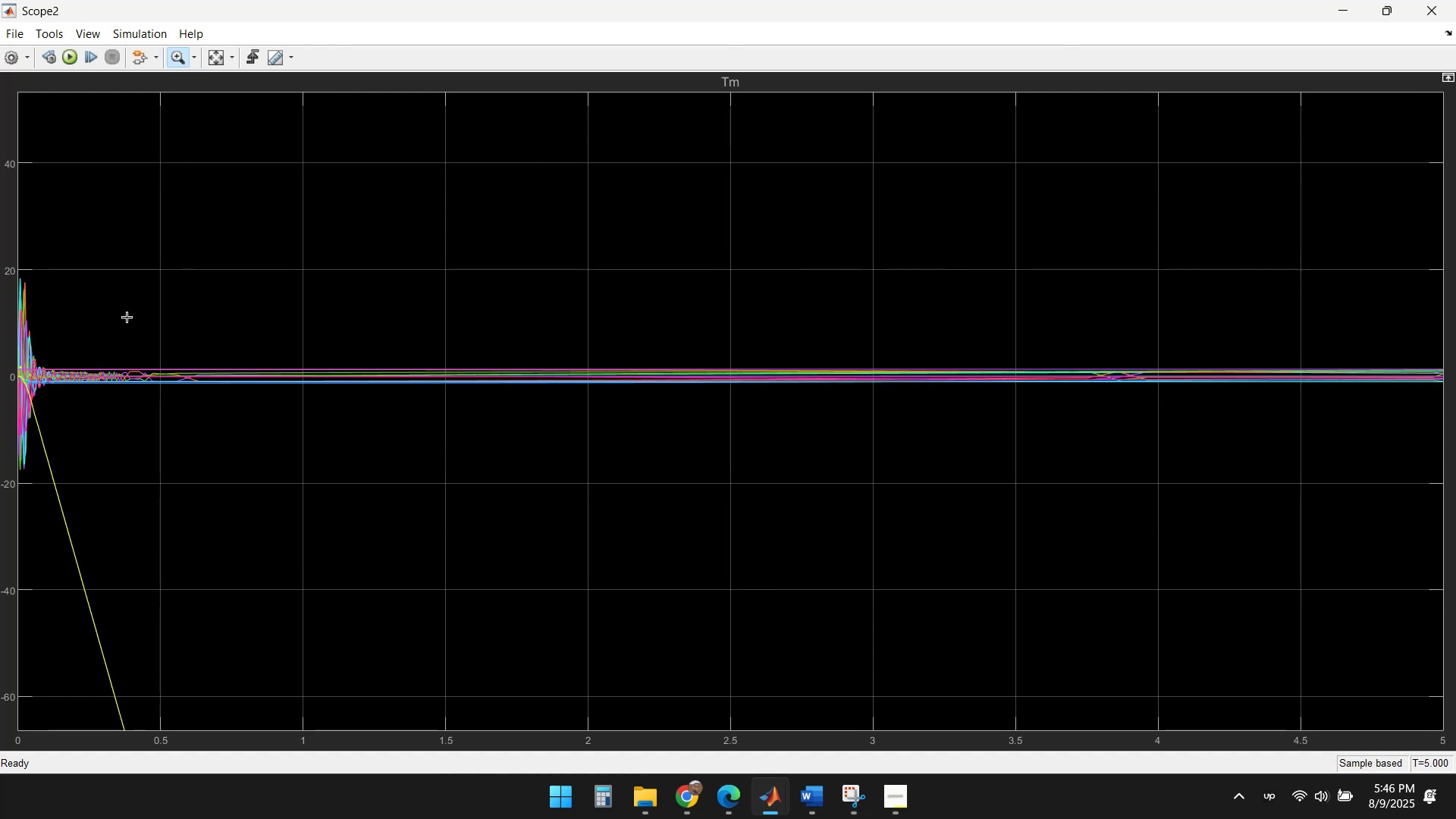 
left_click([1436, 11])
 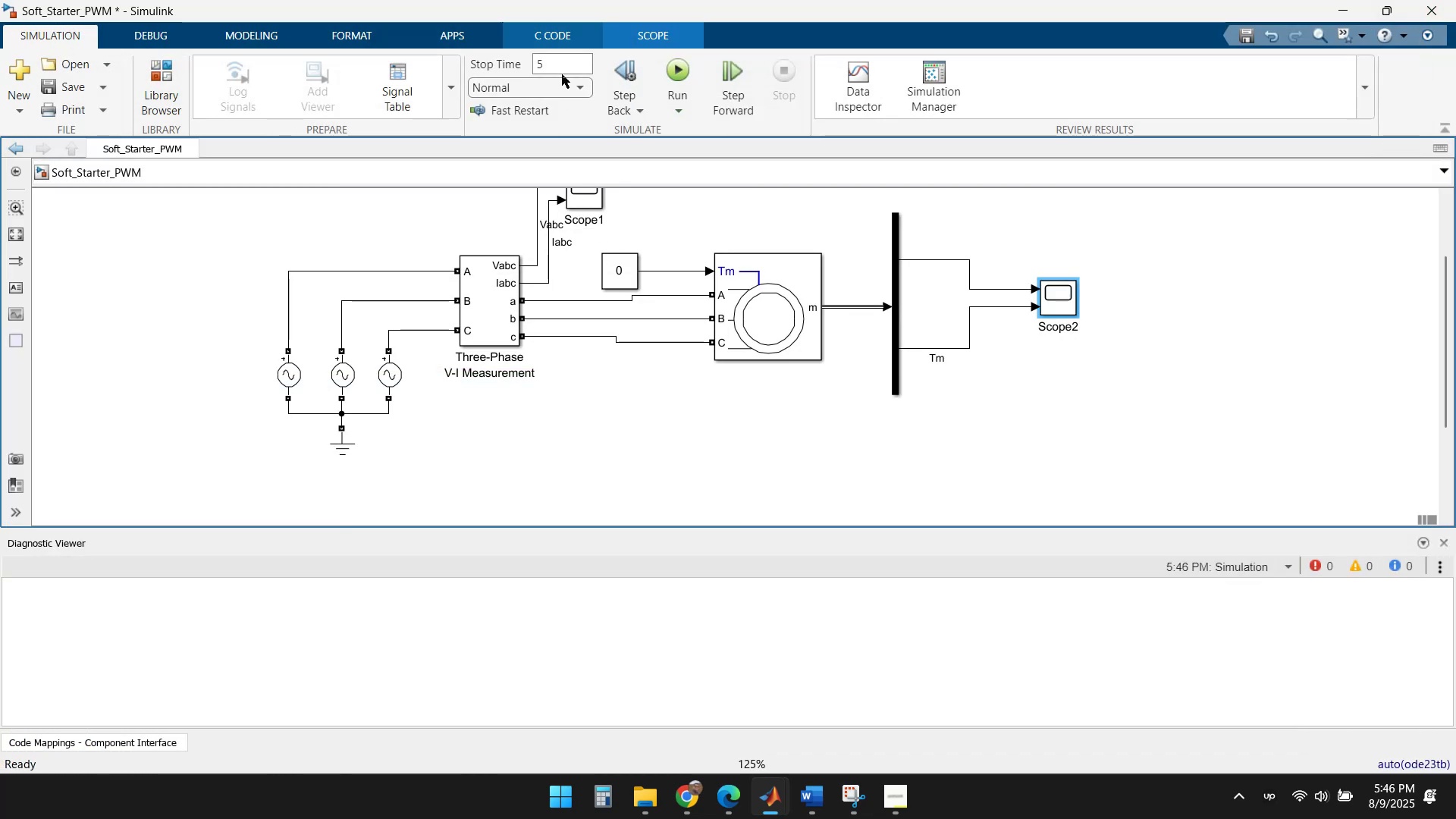 
left_click([562, 64])
 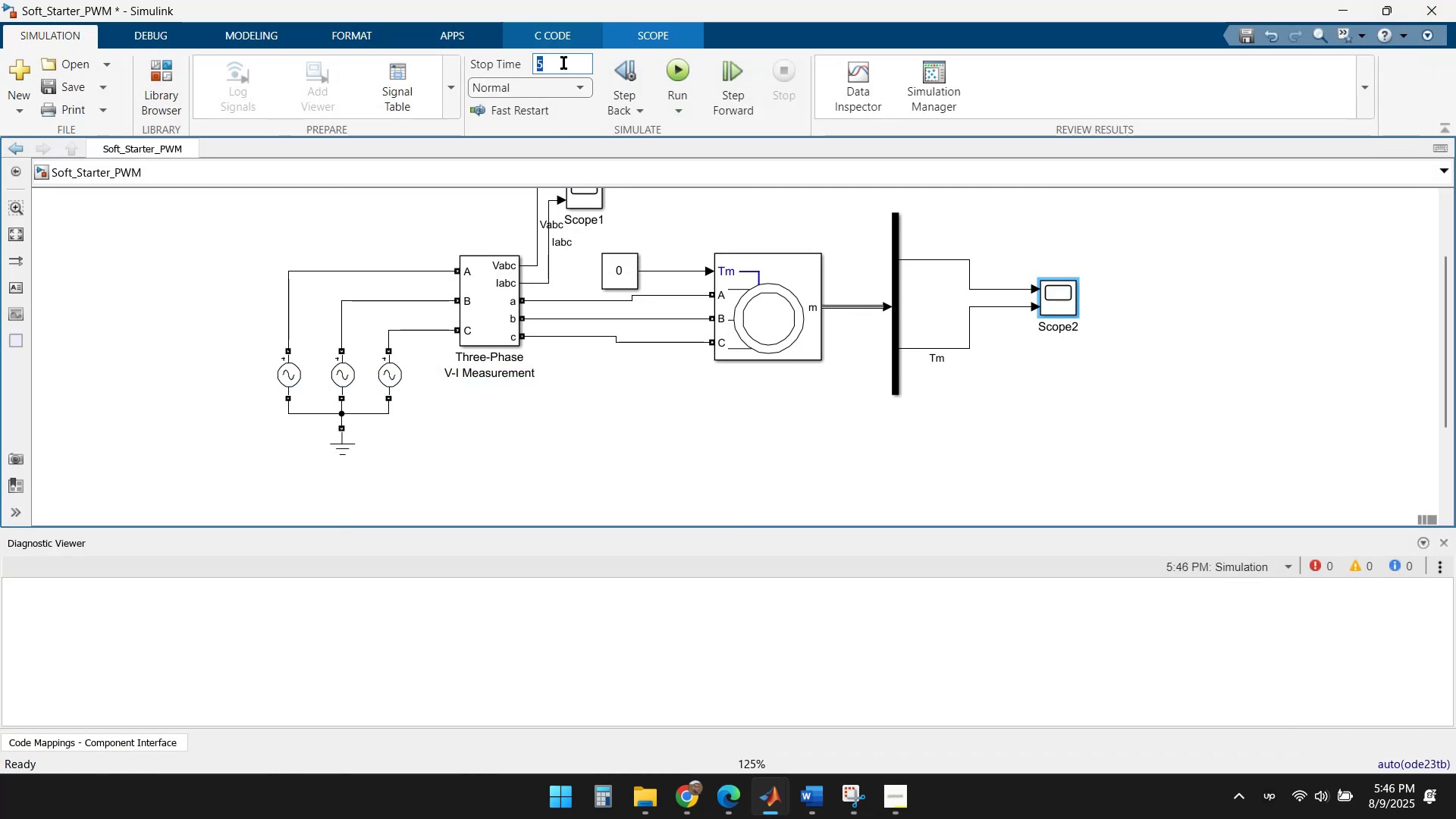 
key(Numpad1)
 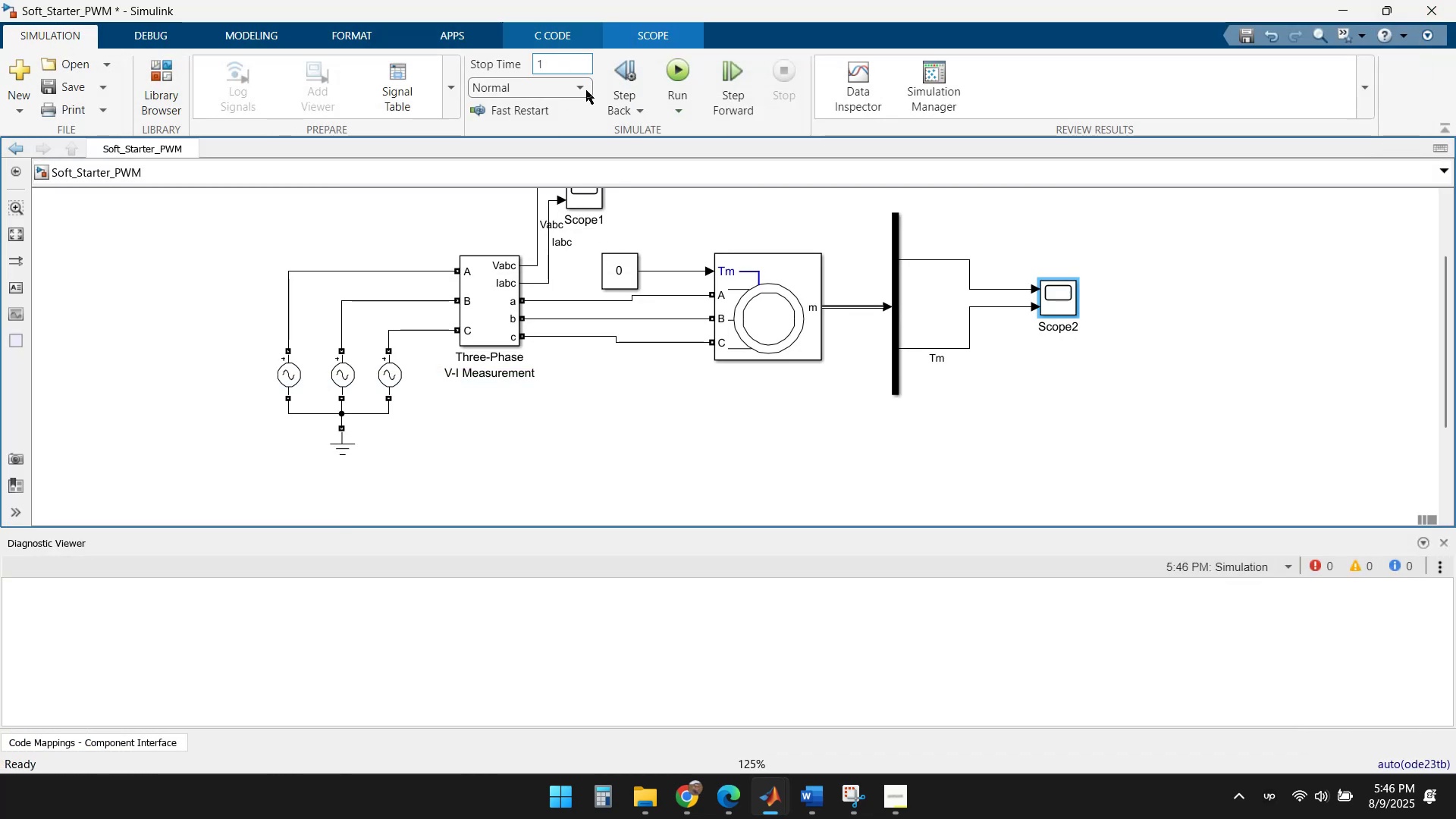 
left_click([386, 201])
 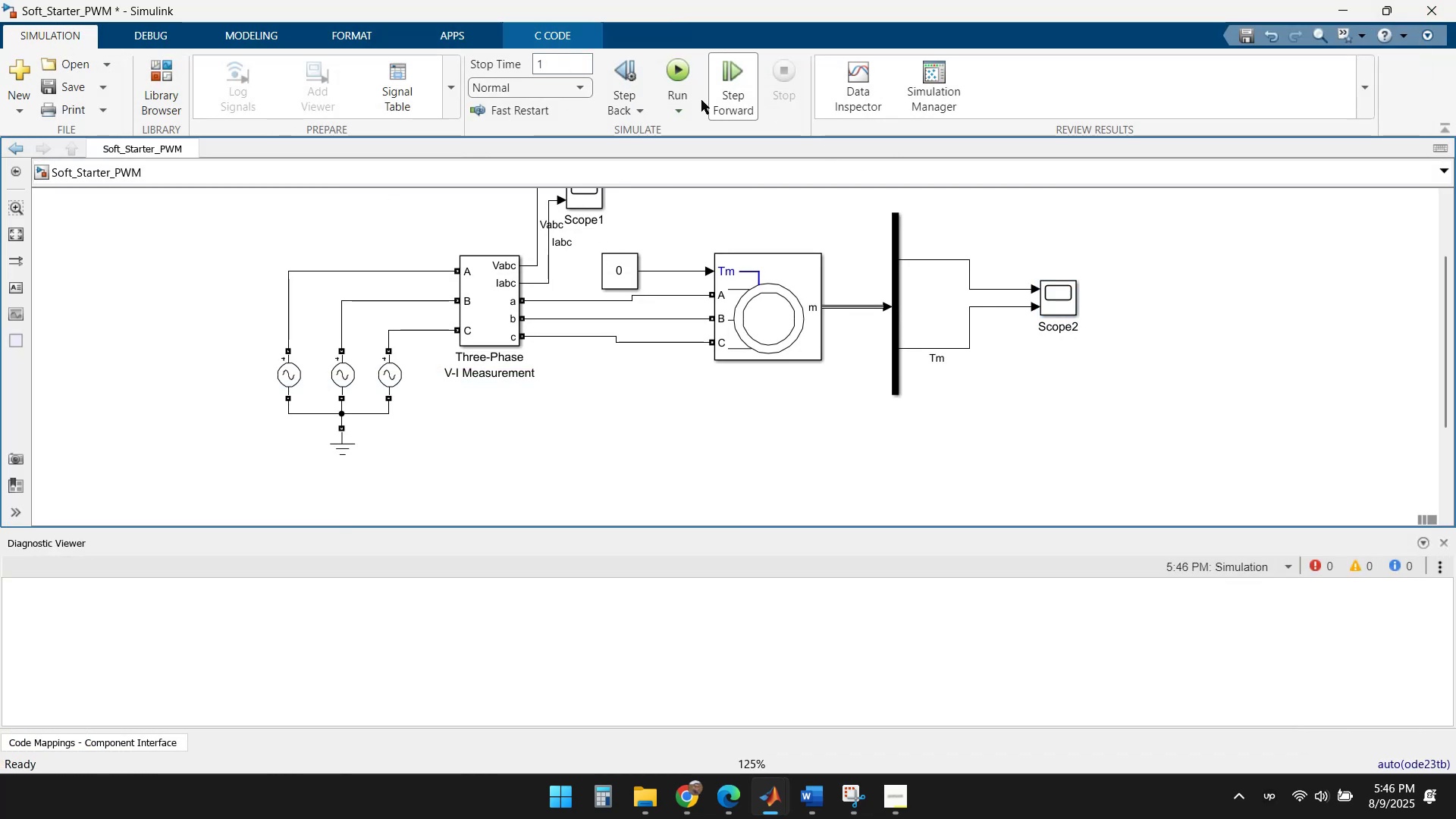 
left_click([679, 67])
 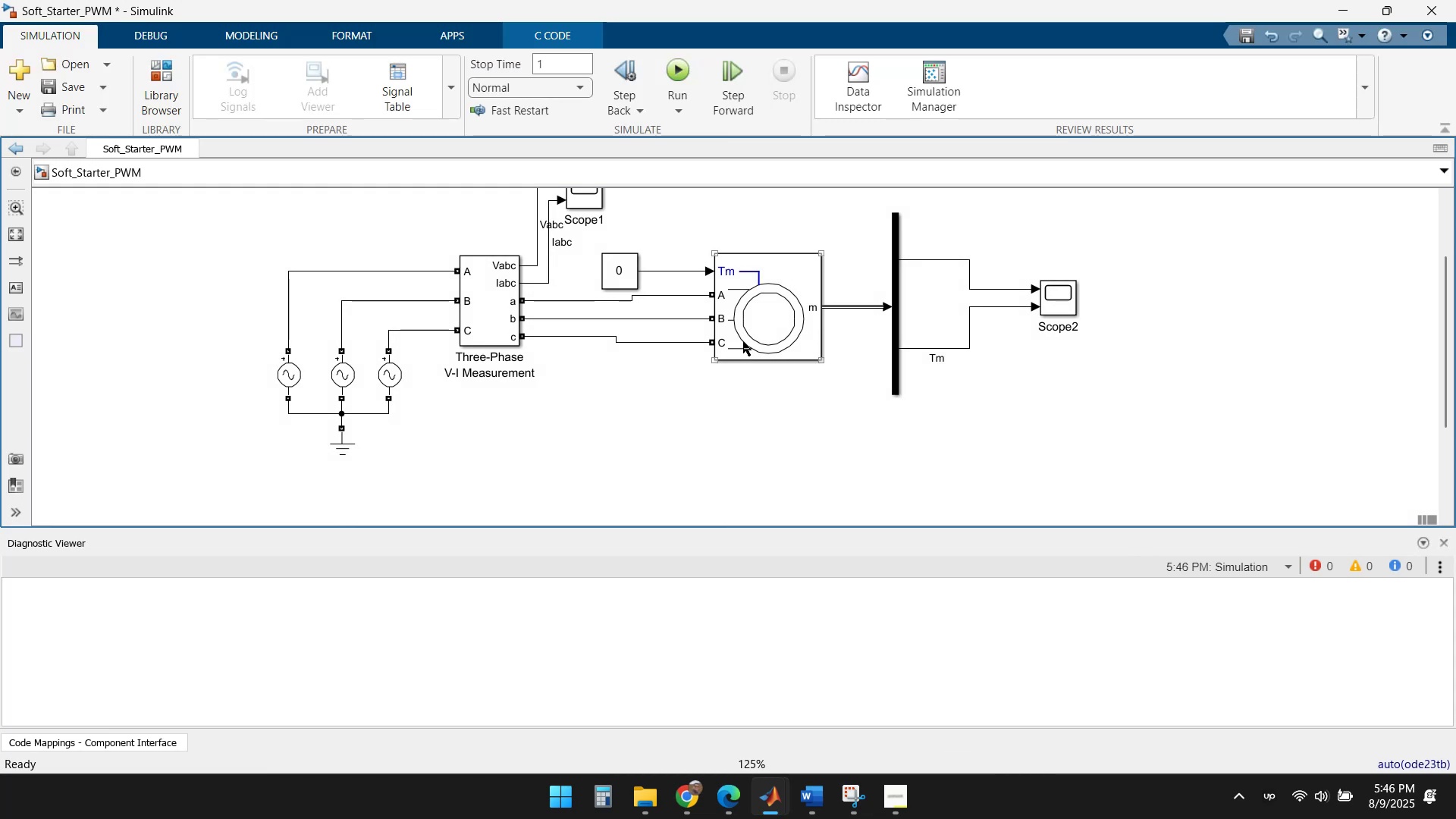 
scroll: coordinate [579, 381], scroll_direction: down, amount: 3.0
 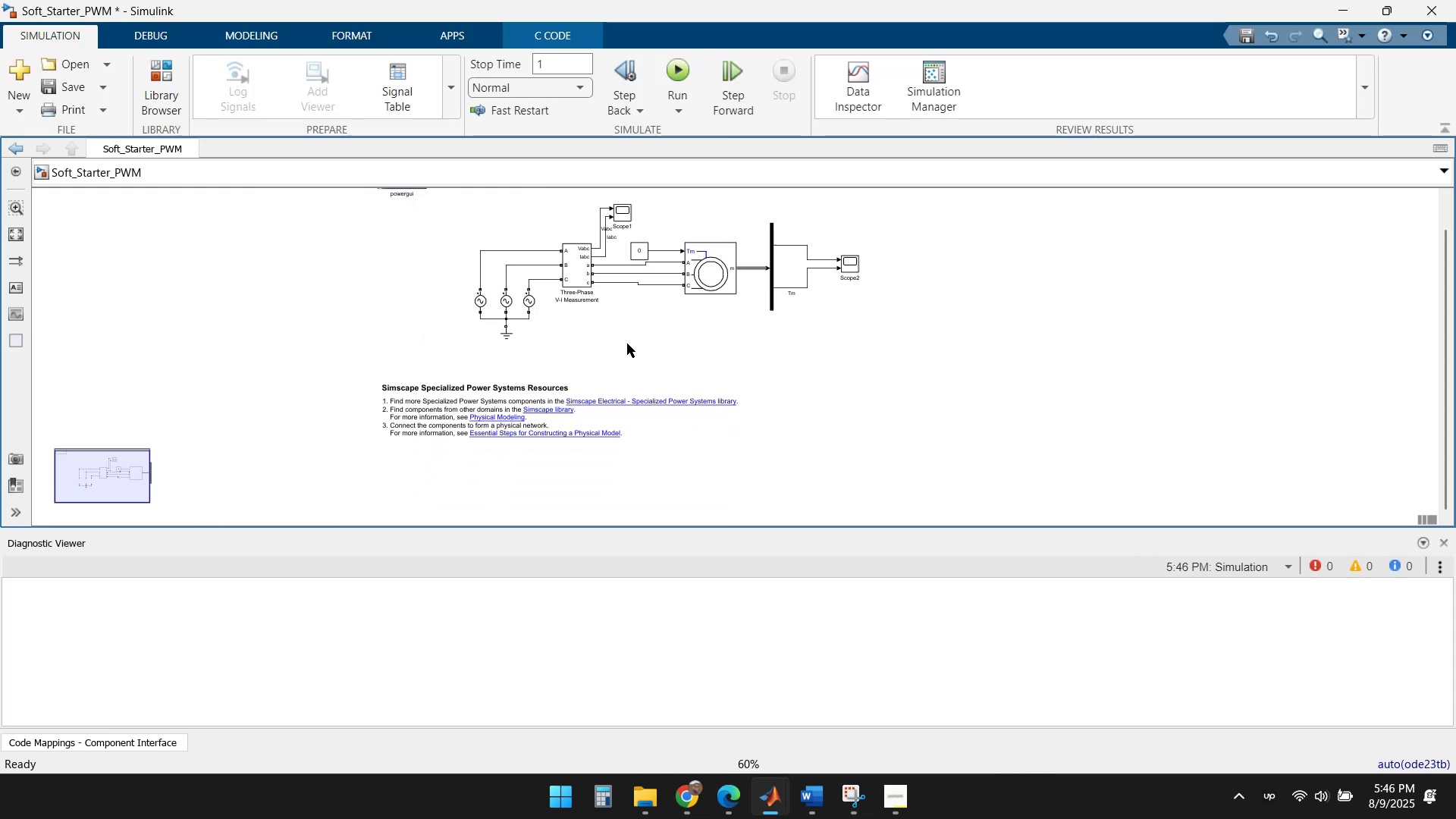 
scroll: coordinate [554, 410], scroll_direction: up, amount: 3.0
 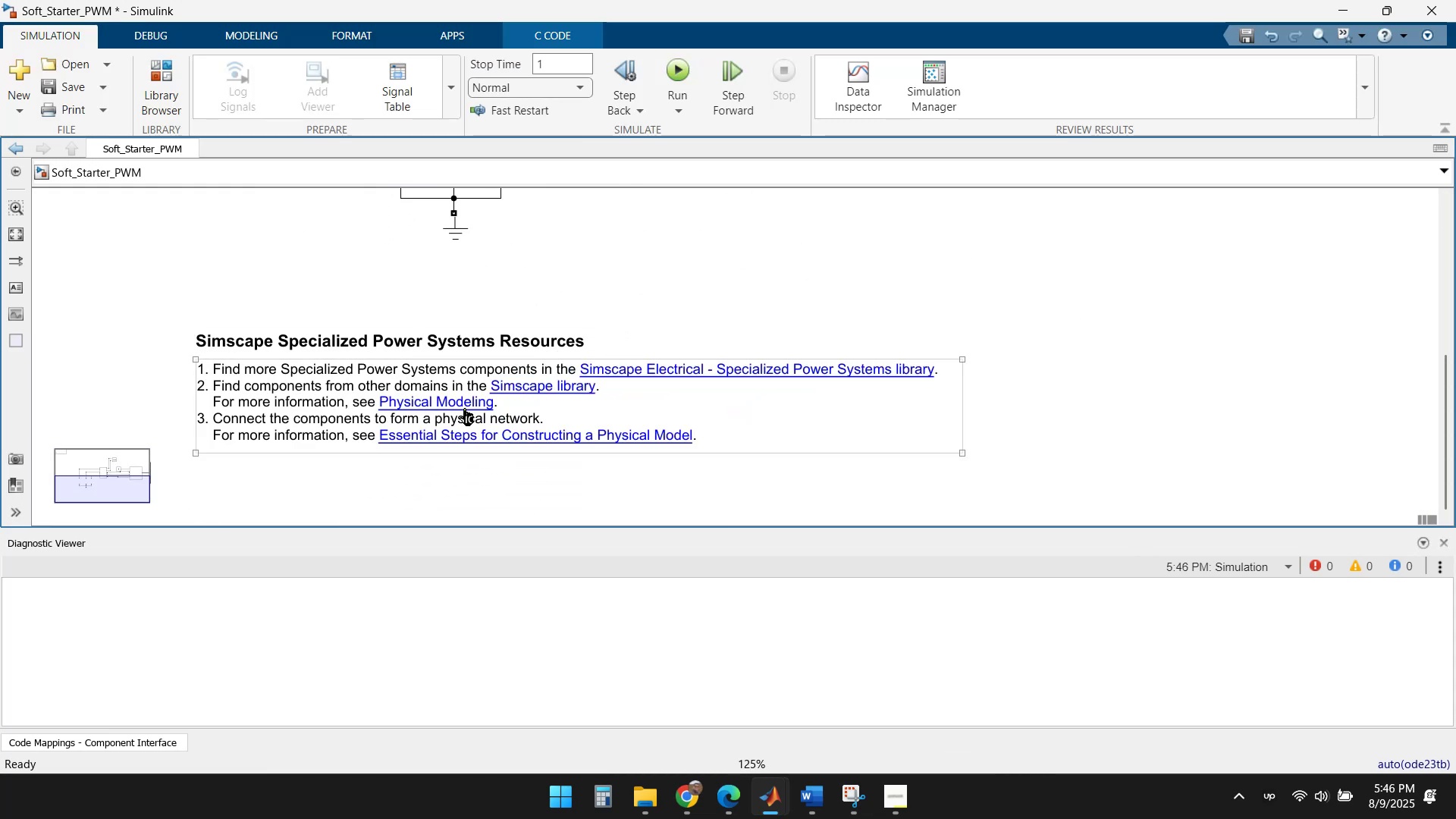 
mouse_move([410, 430])
 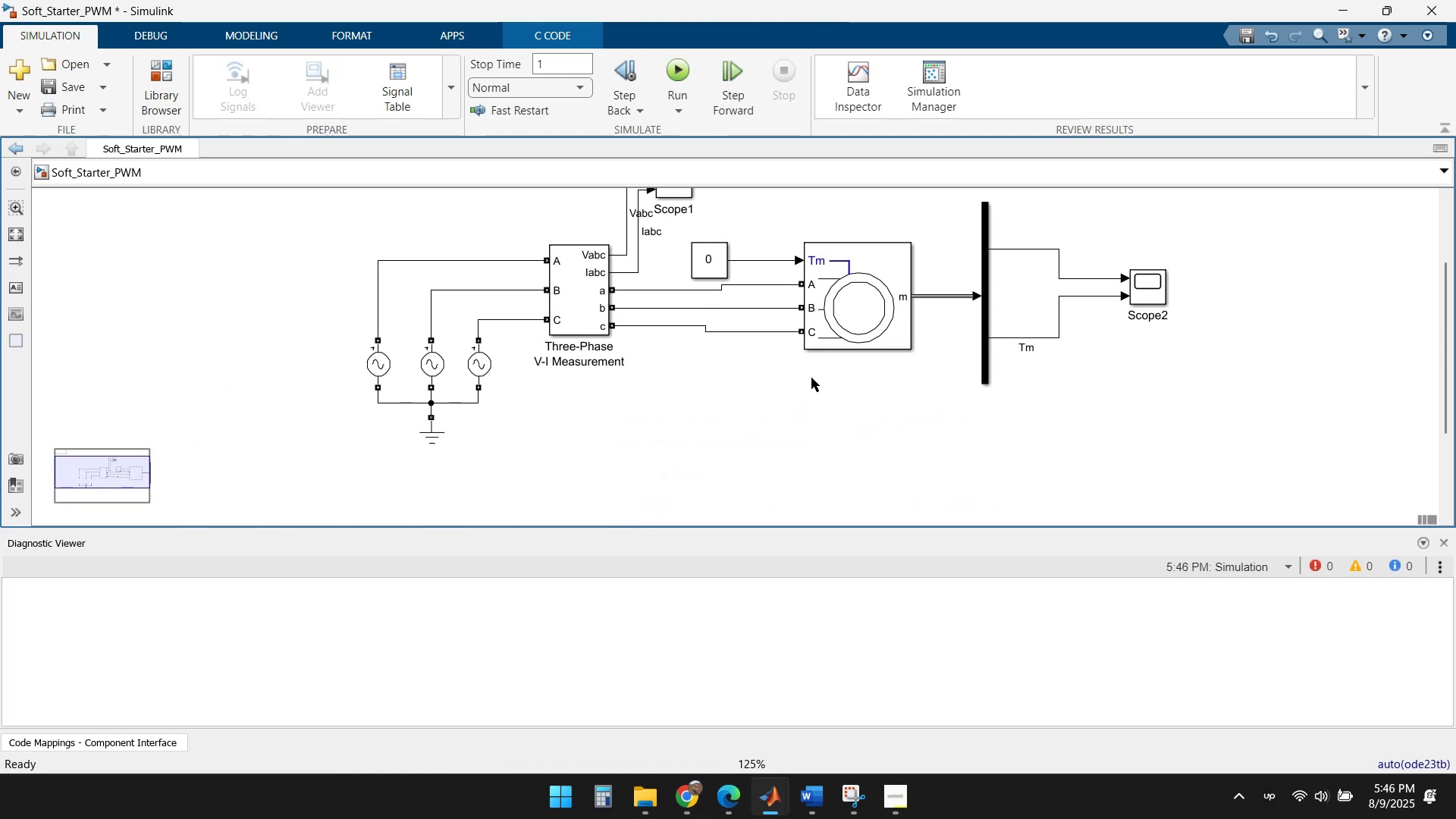 
wait(7.16)
 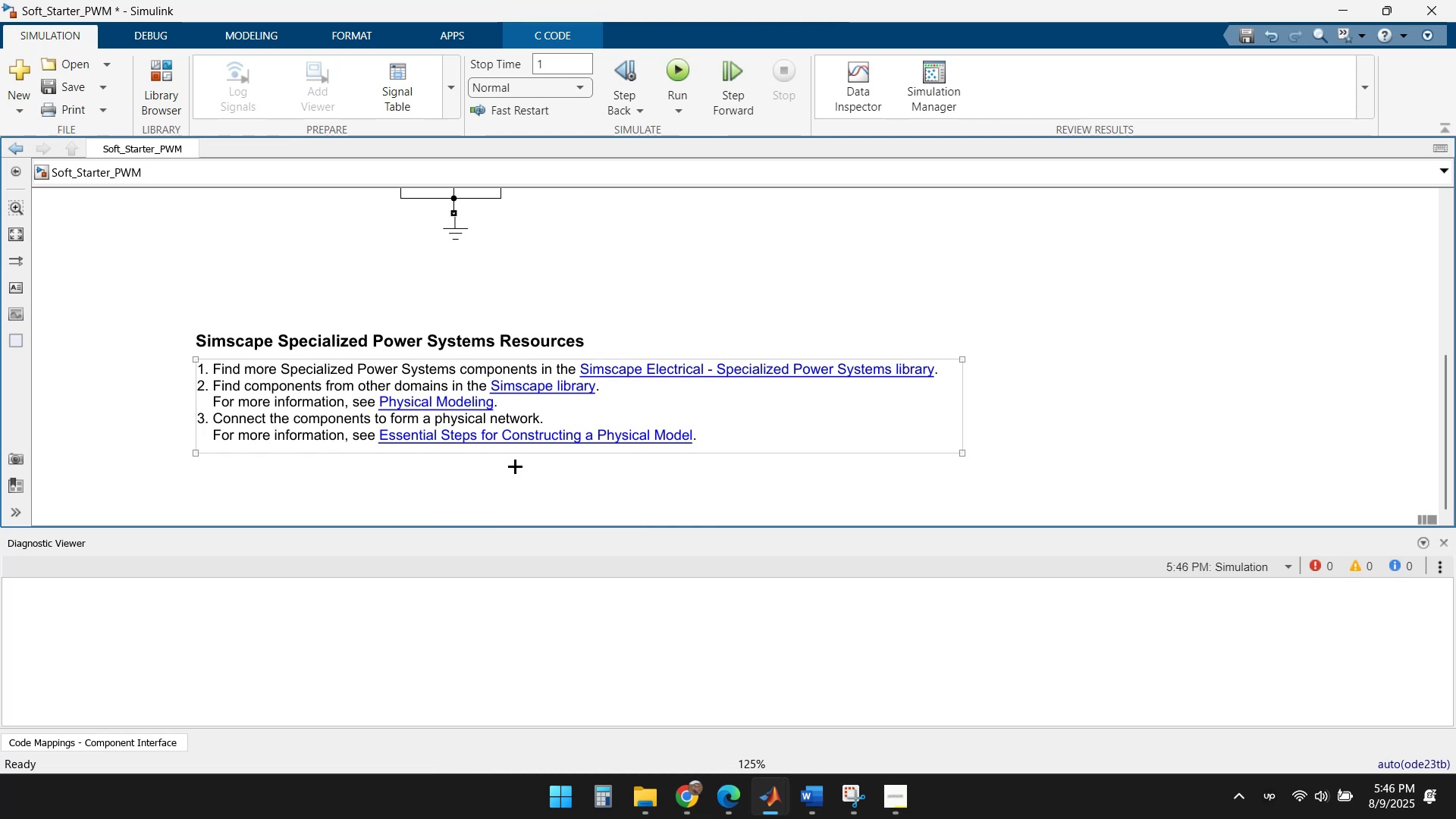 
double_click([1003, 309])
 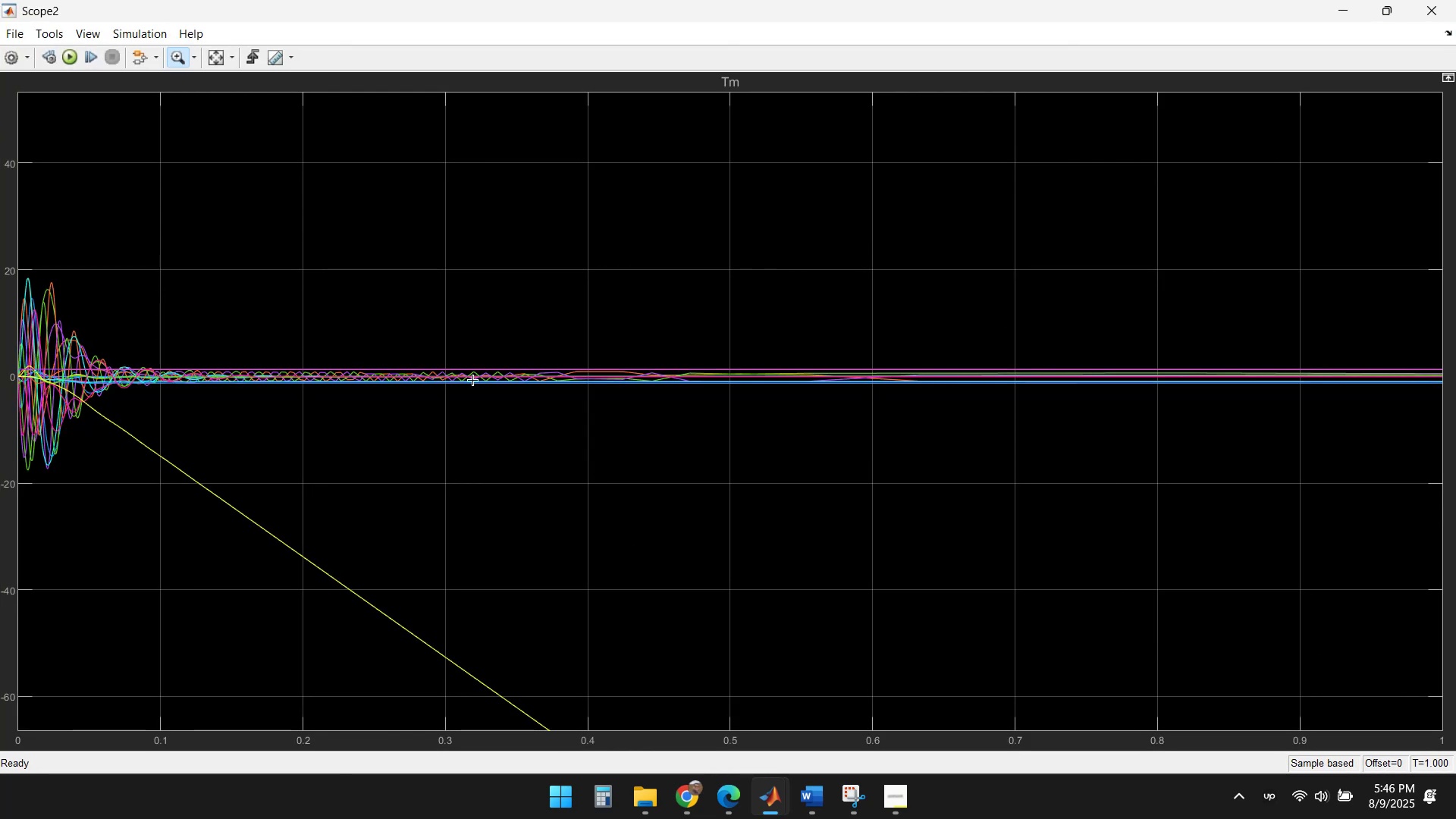 
wait(5.34)
 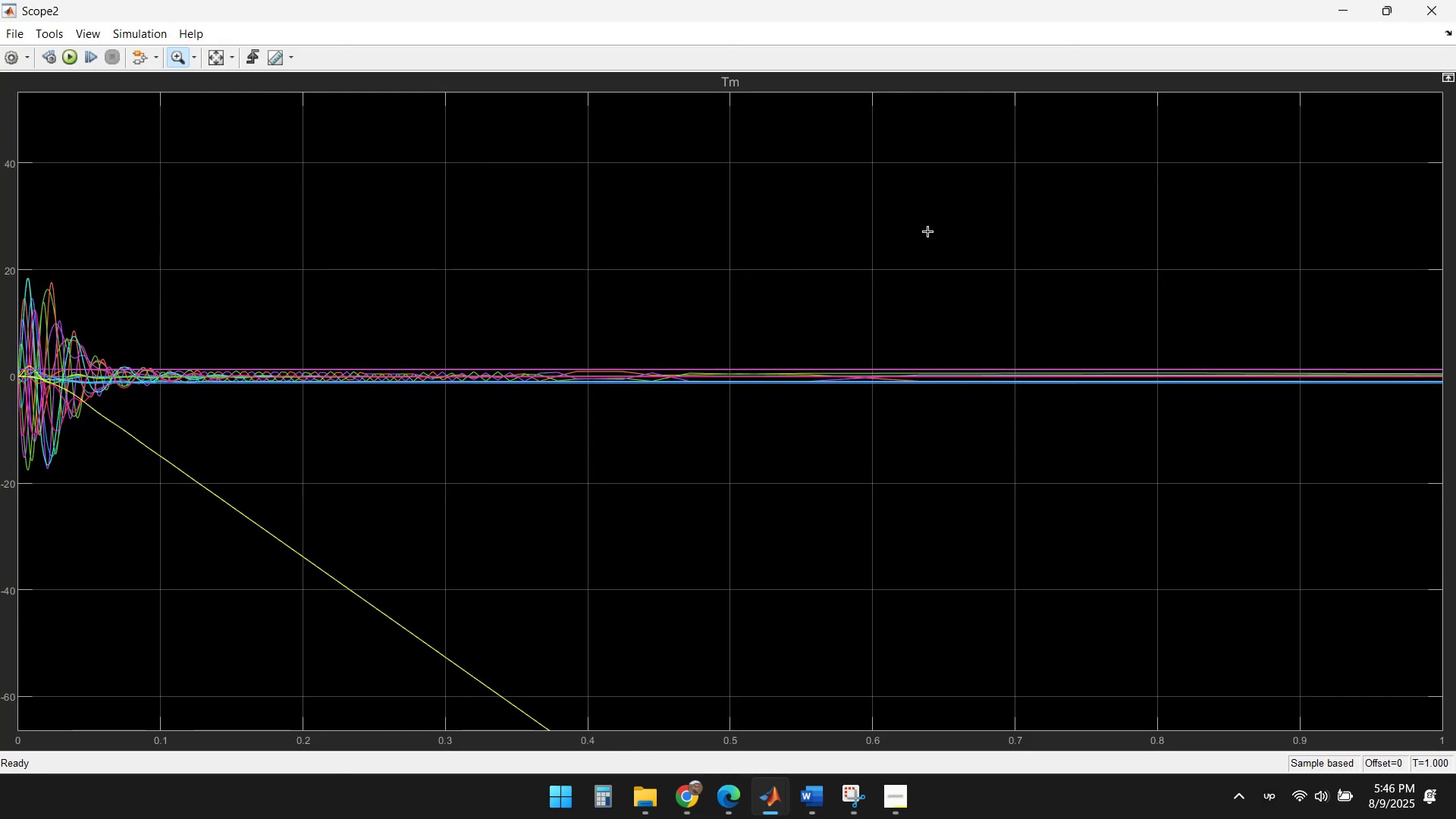 
left_click([1432, 10])
 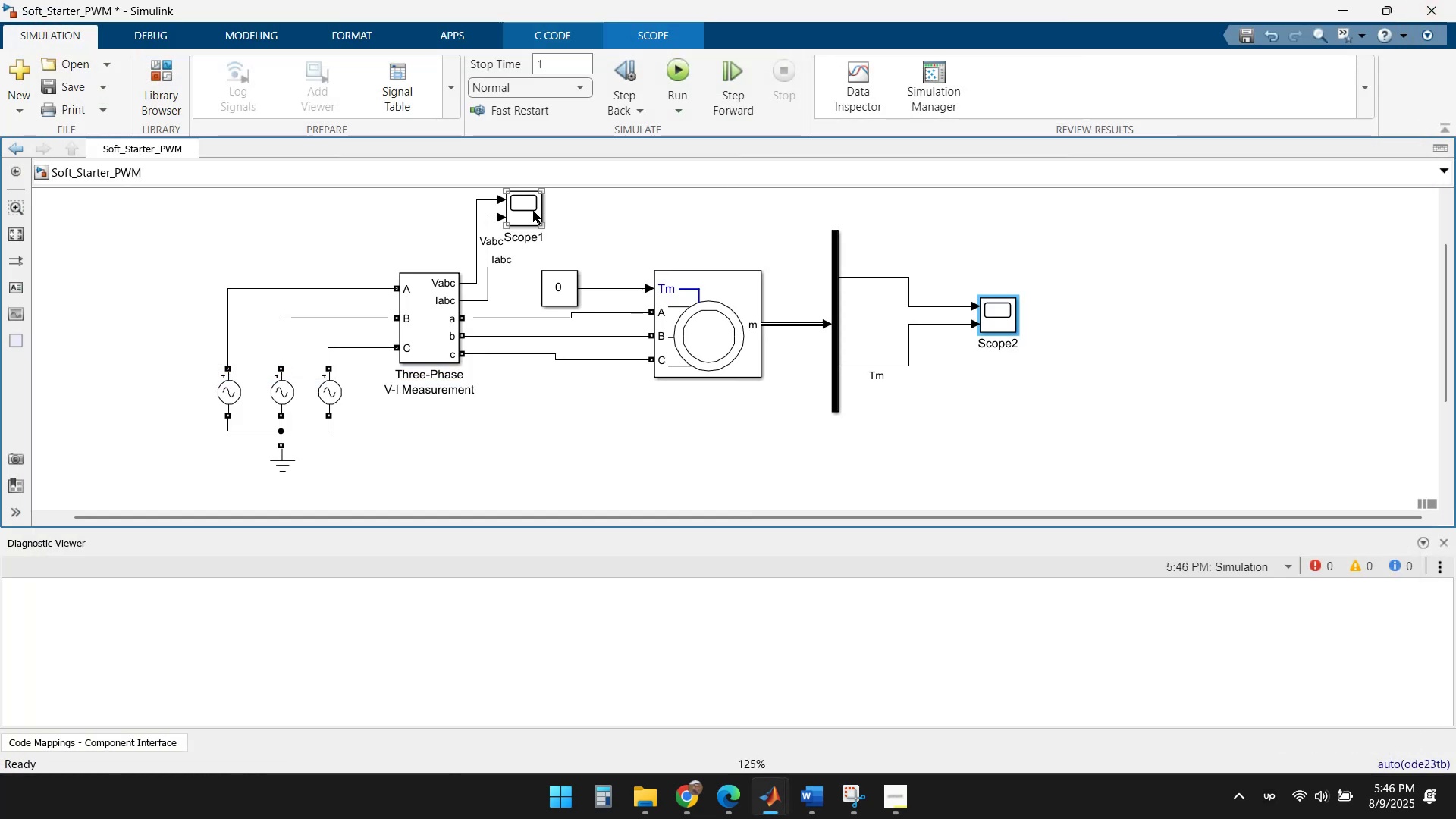 
double_click([529, 209])
 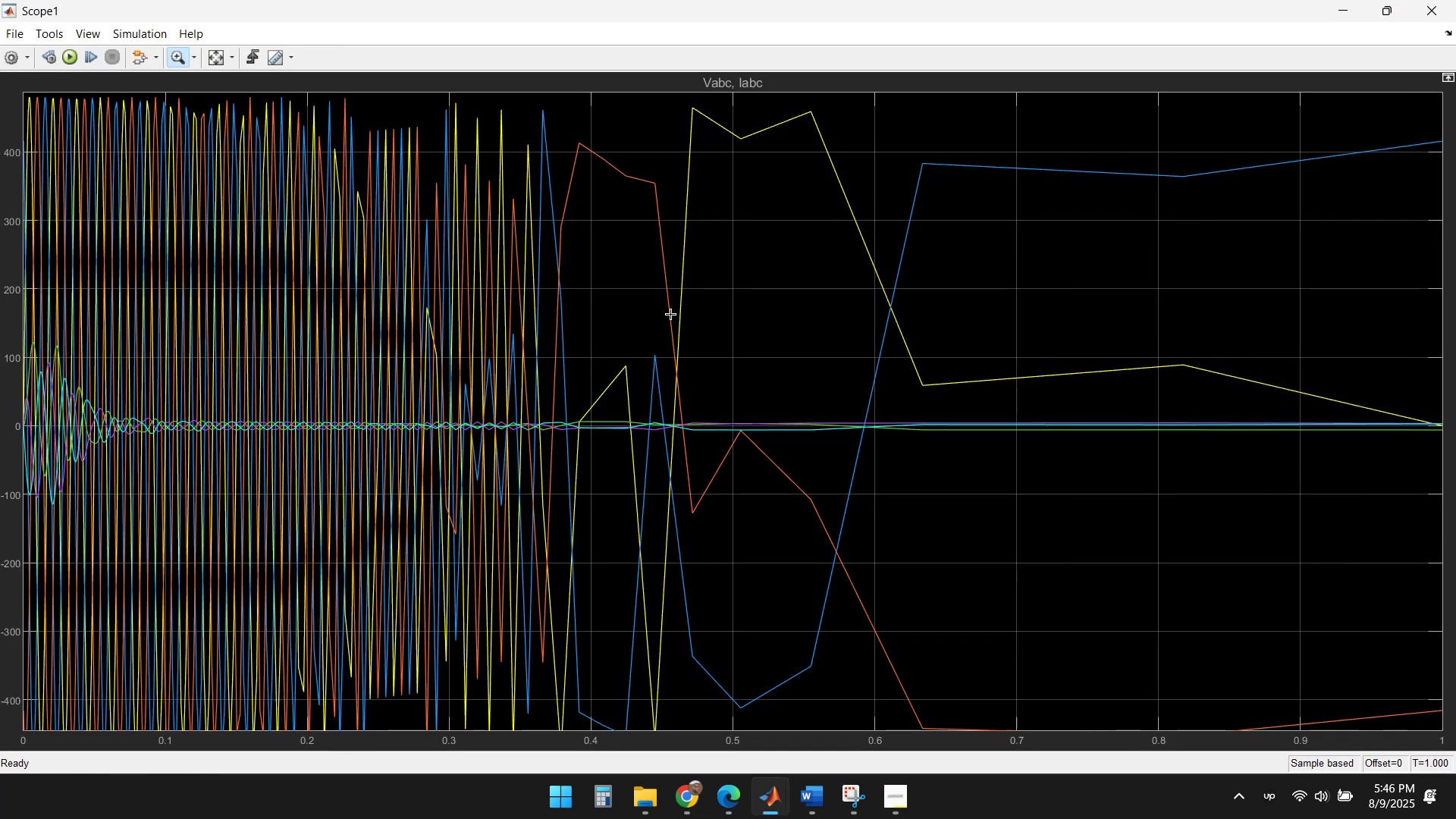 
left_click([1429, 12])
 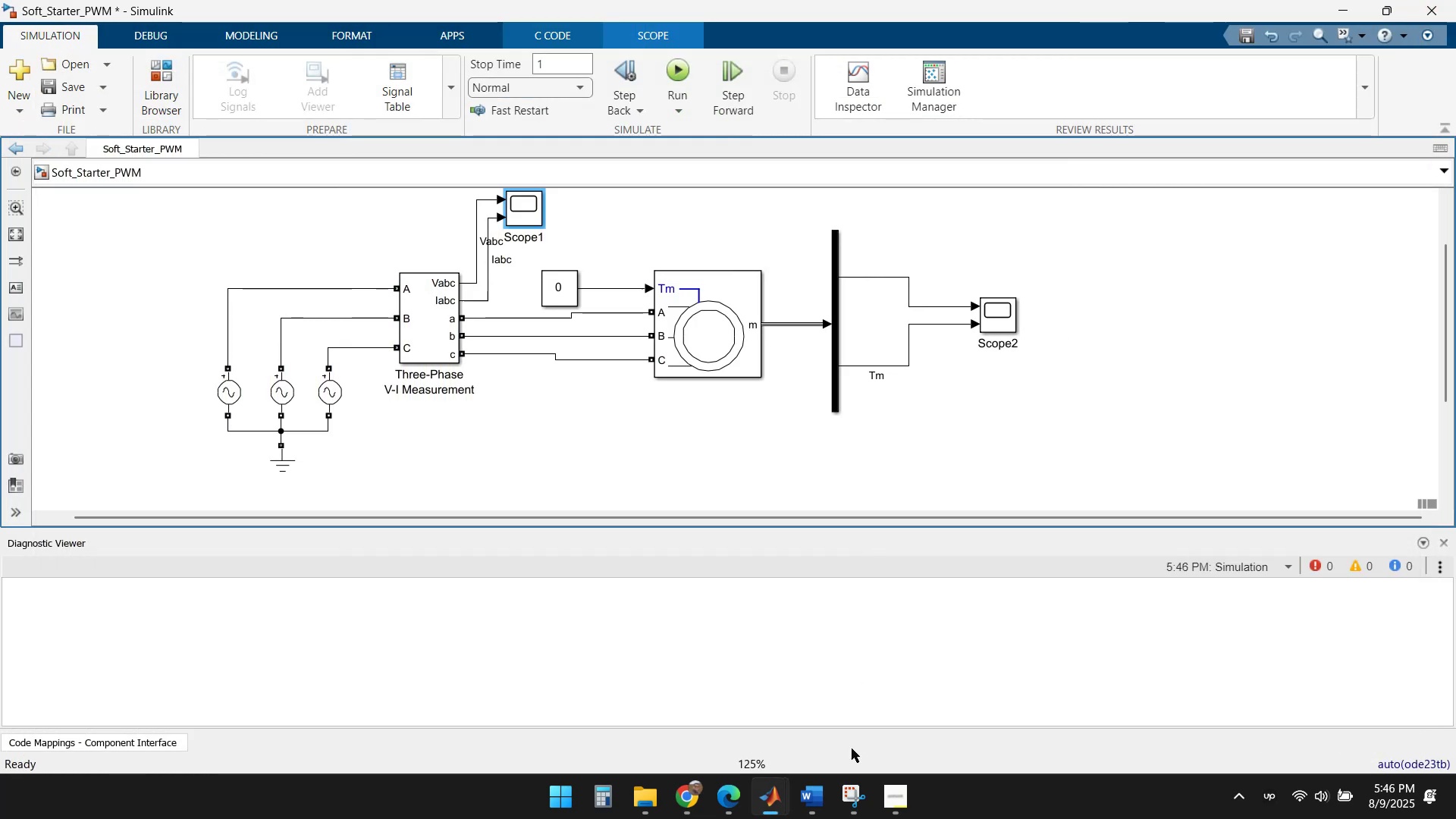 
left_click([847, 799])
 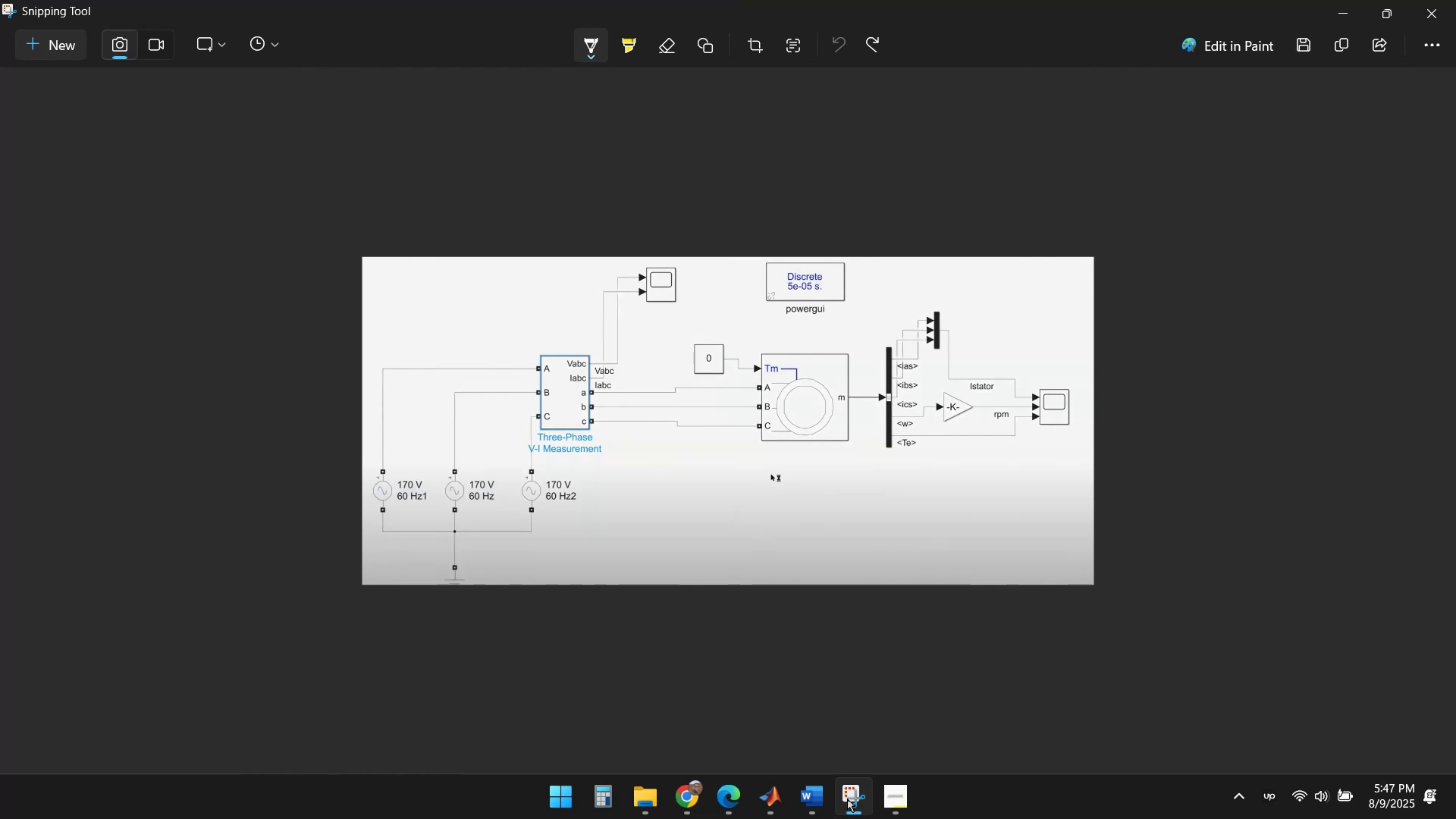 
left_click([847, 799])
 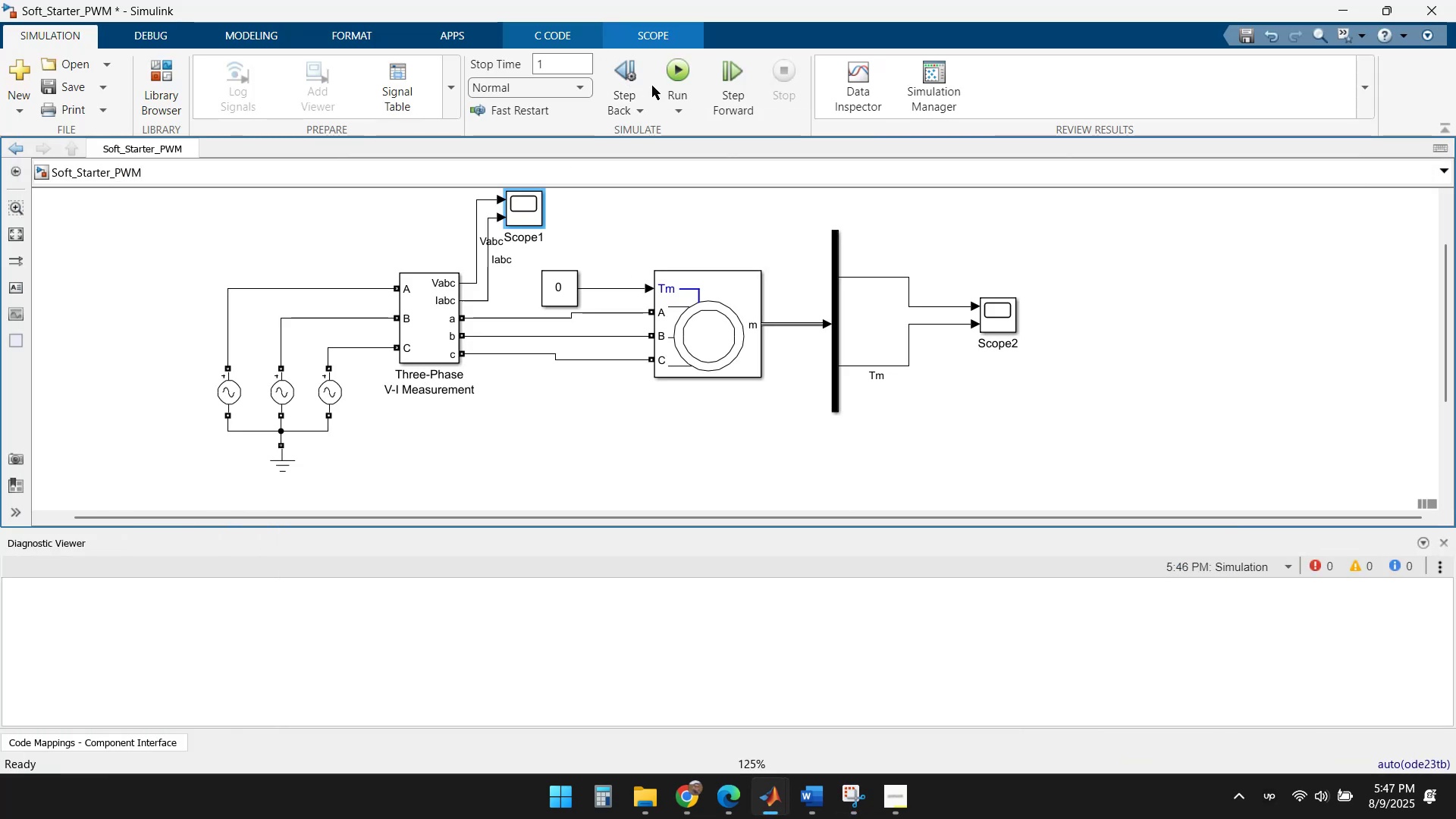 
left_click([567, 64])
 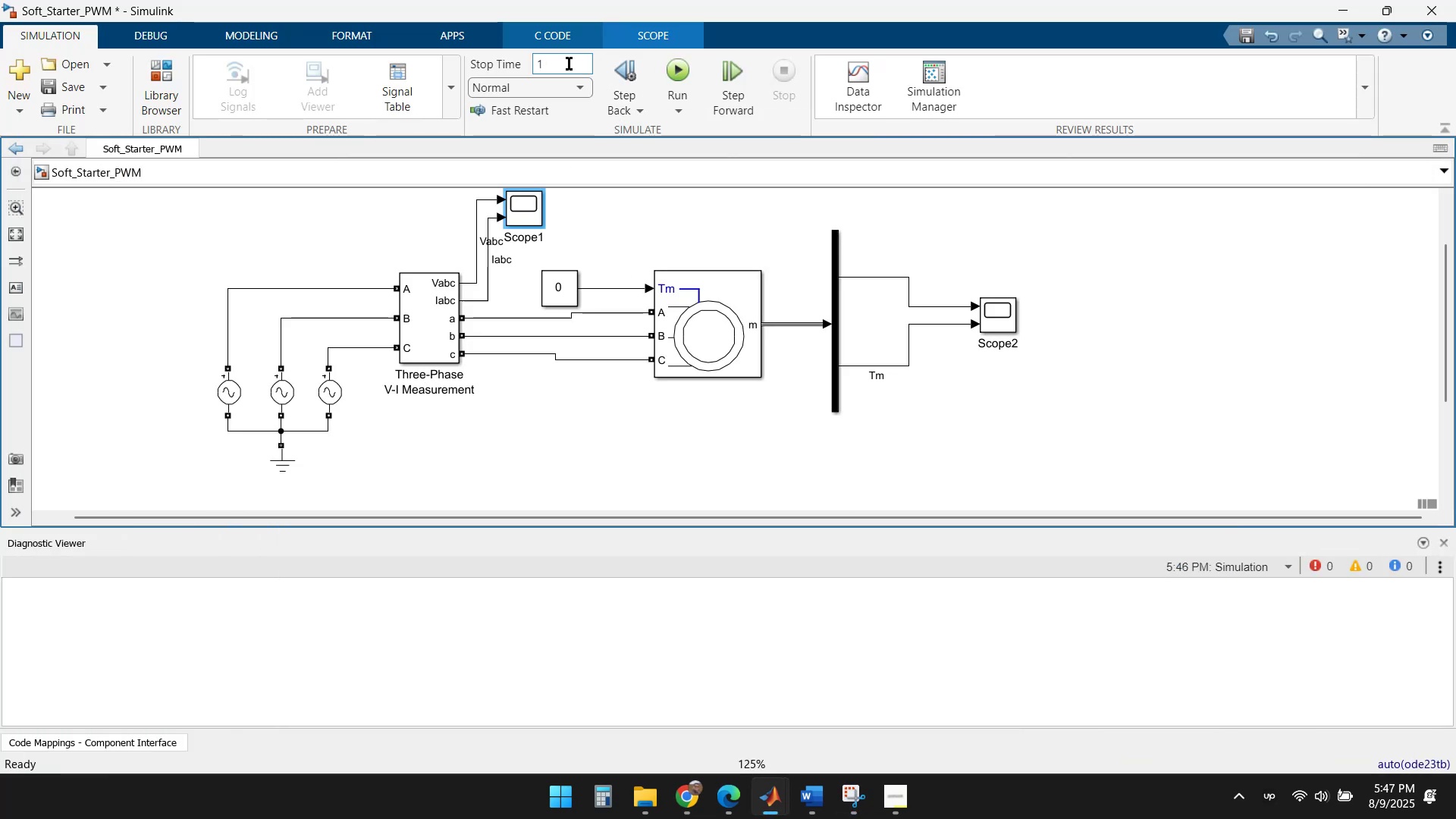 
key(Backspace)
 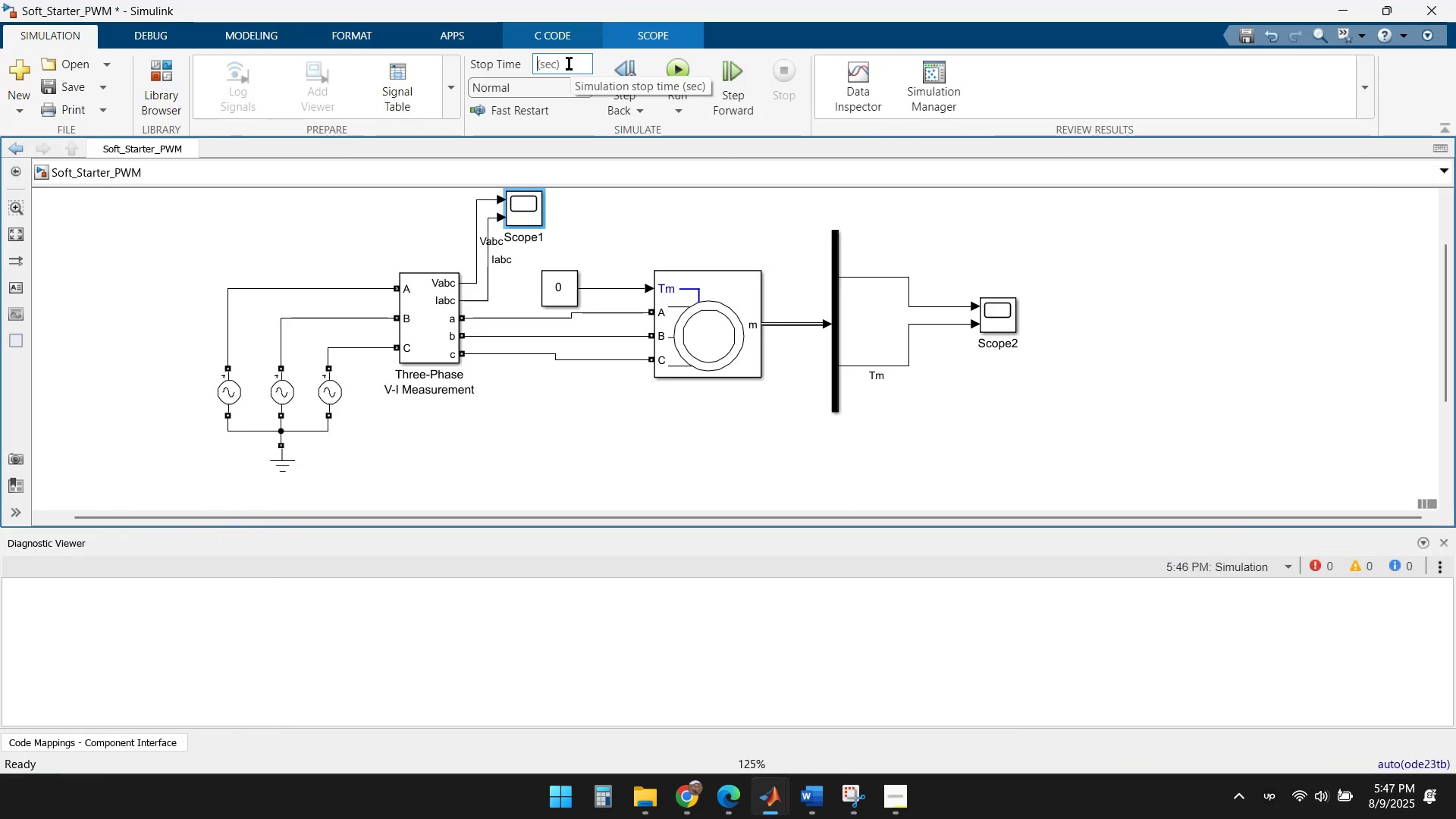 
key(Numpad0)
 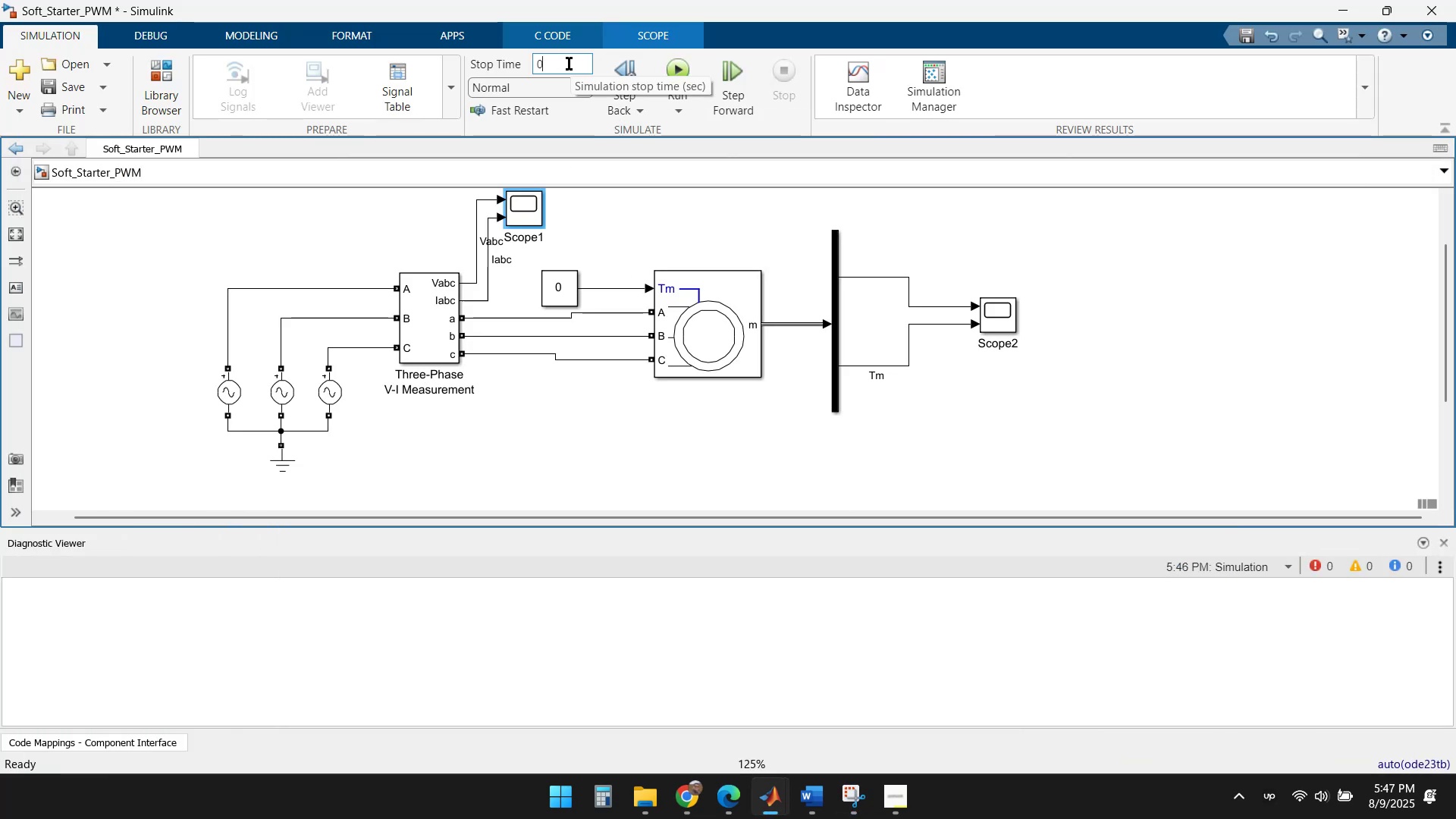 
key(NumpadDecimal)
 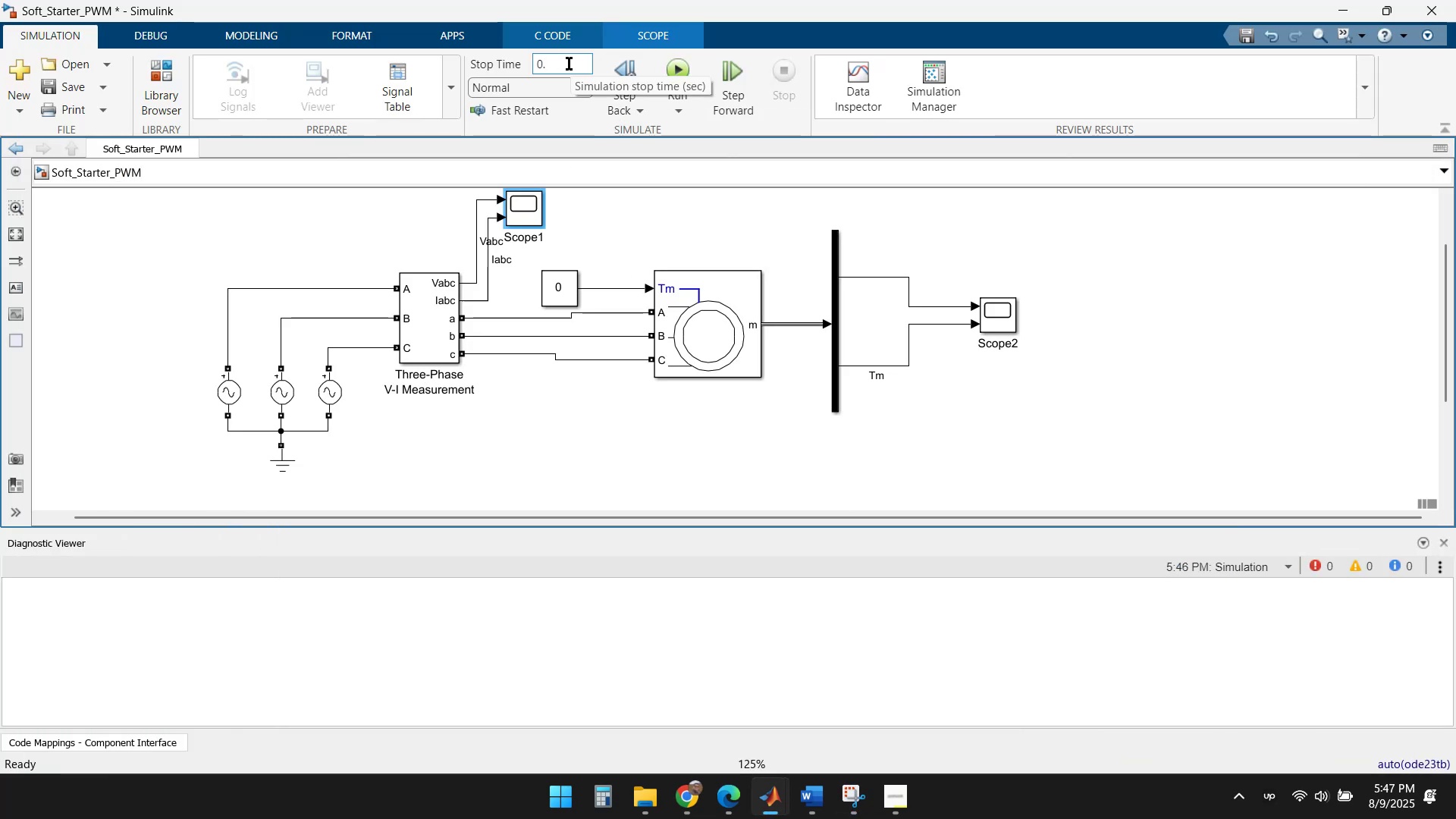 
key(Numpad5)
 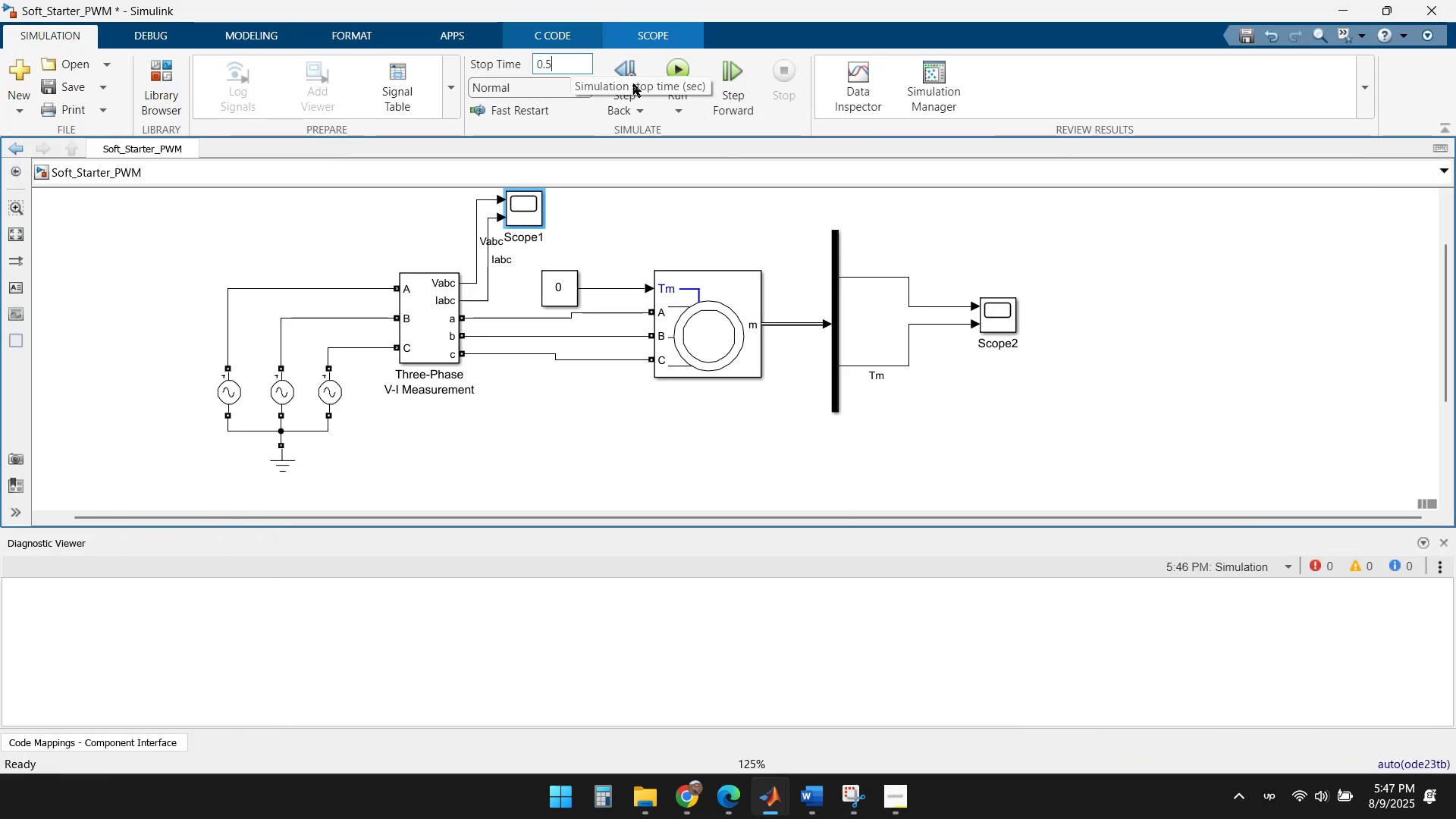 
left_click([671, 62])
 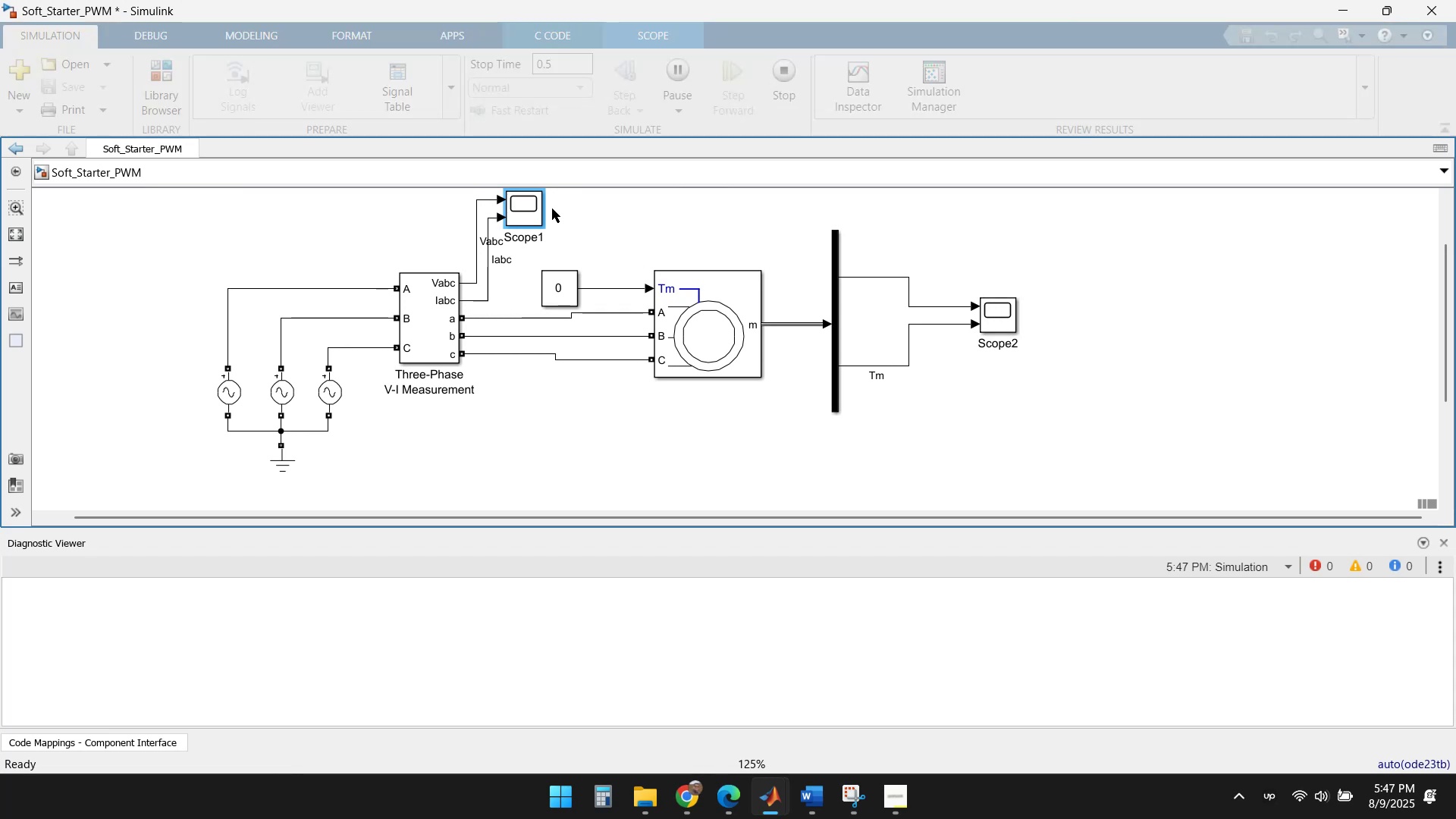 
double_click([534, 203])
 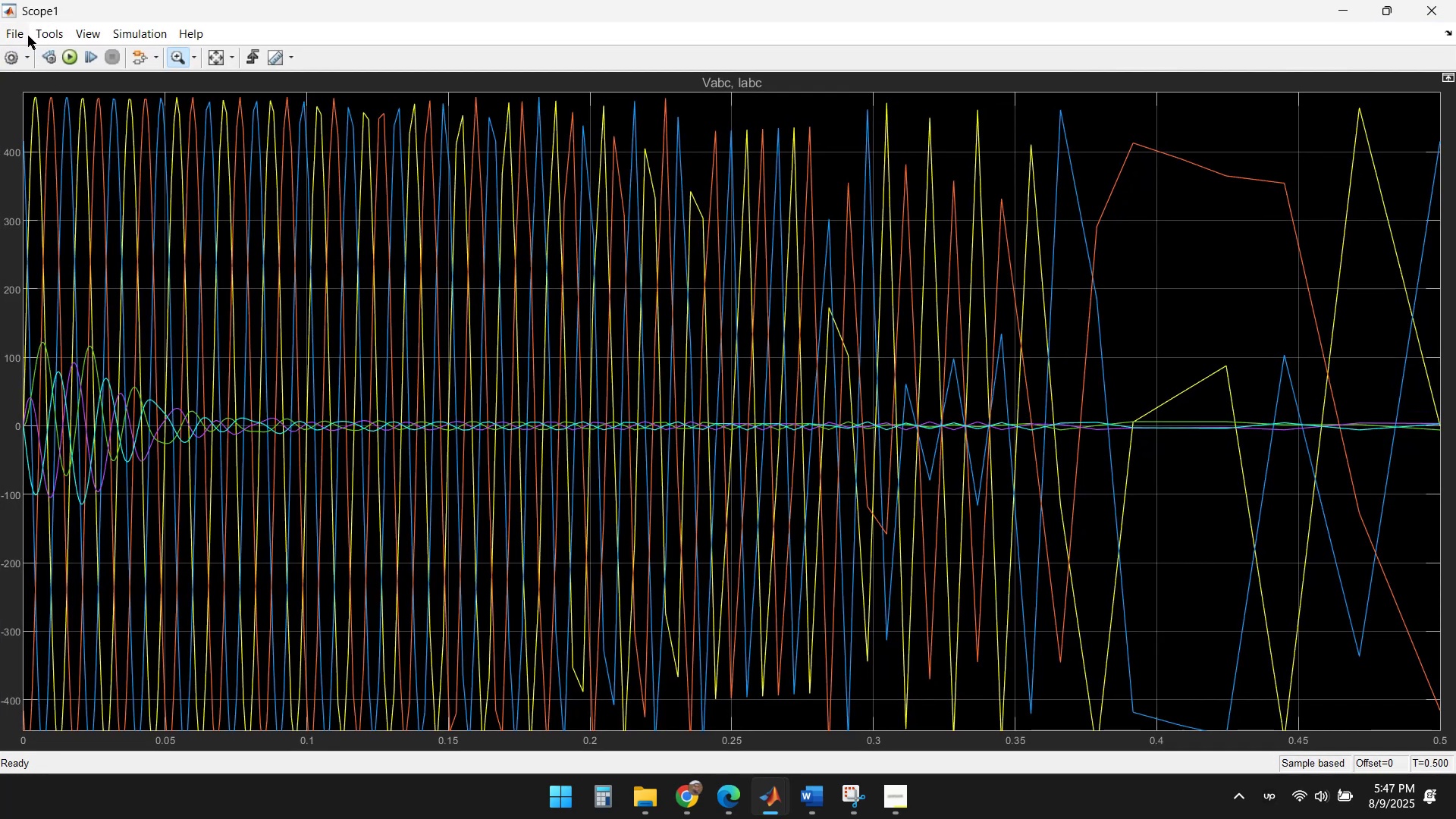 
left_click([12, 37])
 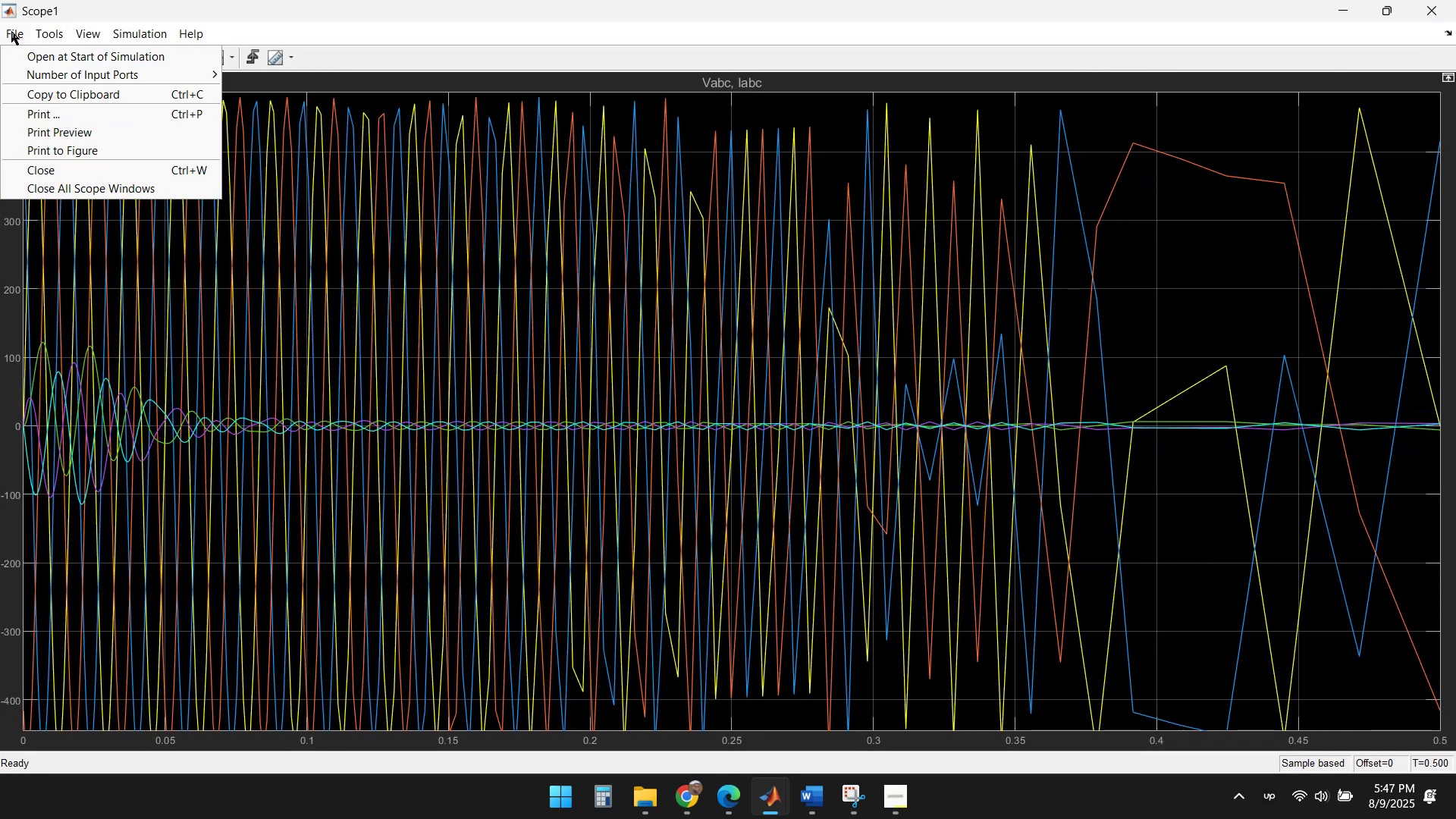 
left_click([91, 58])
 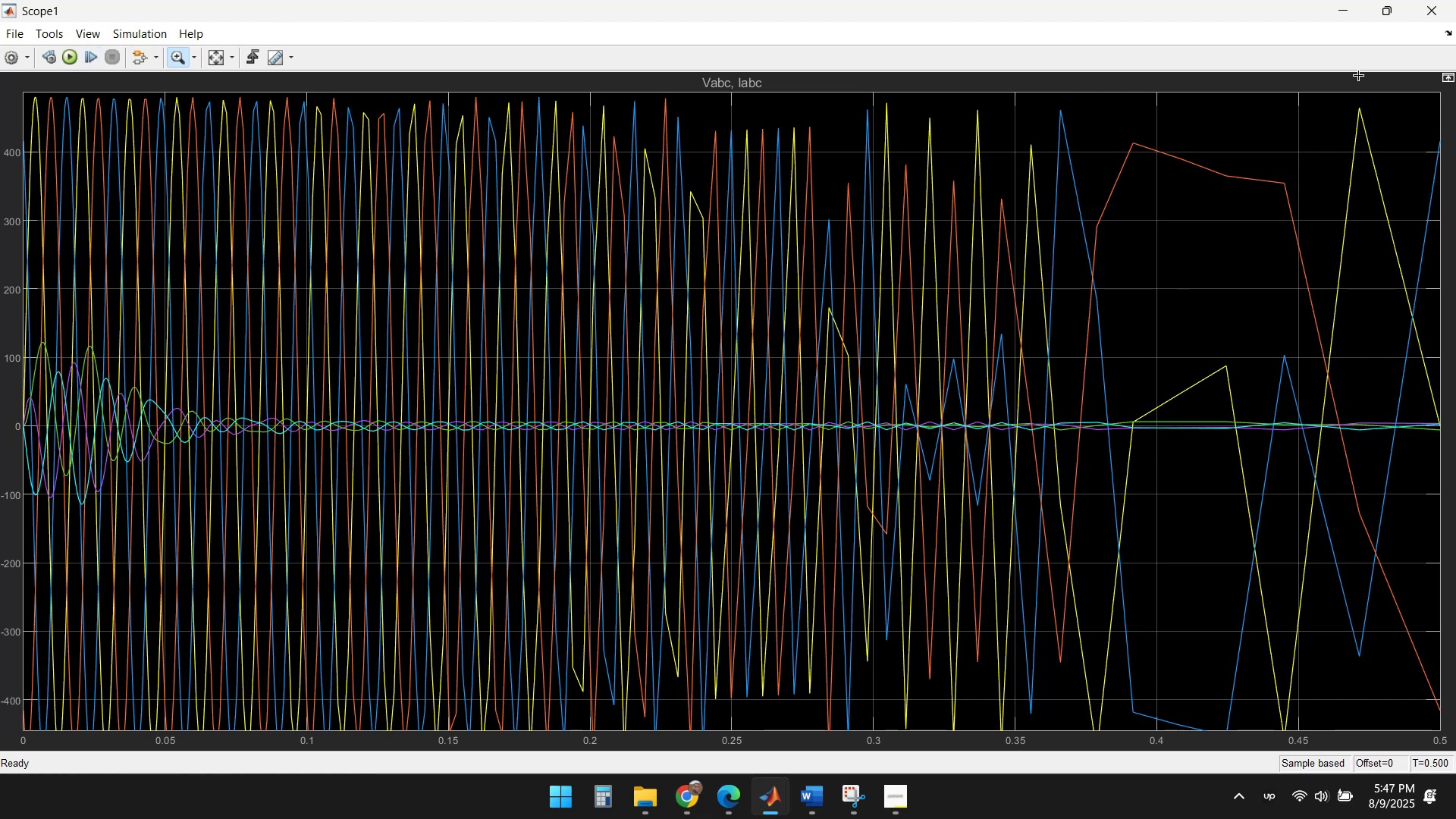 
left_click([1432, 4])
 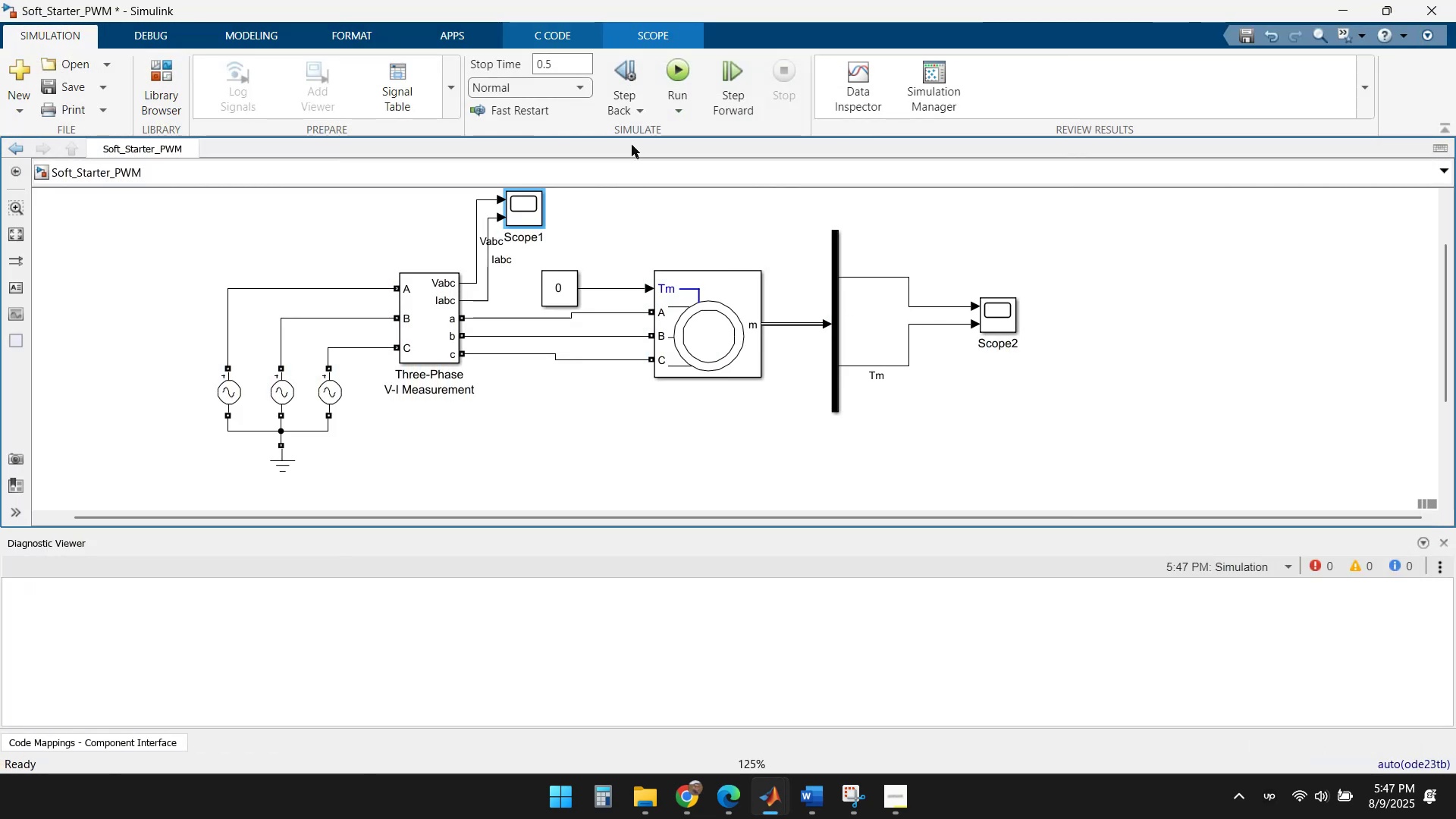 
left_click([679, 67])
 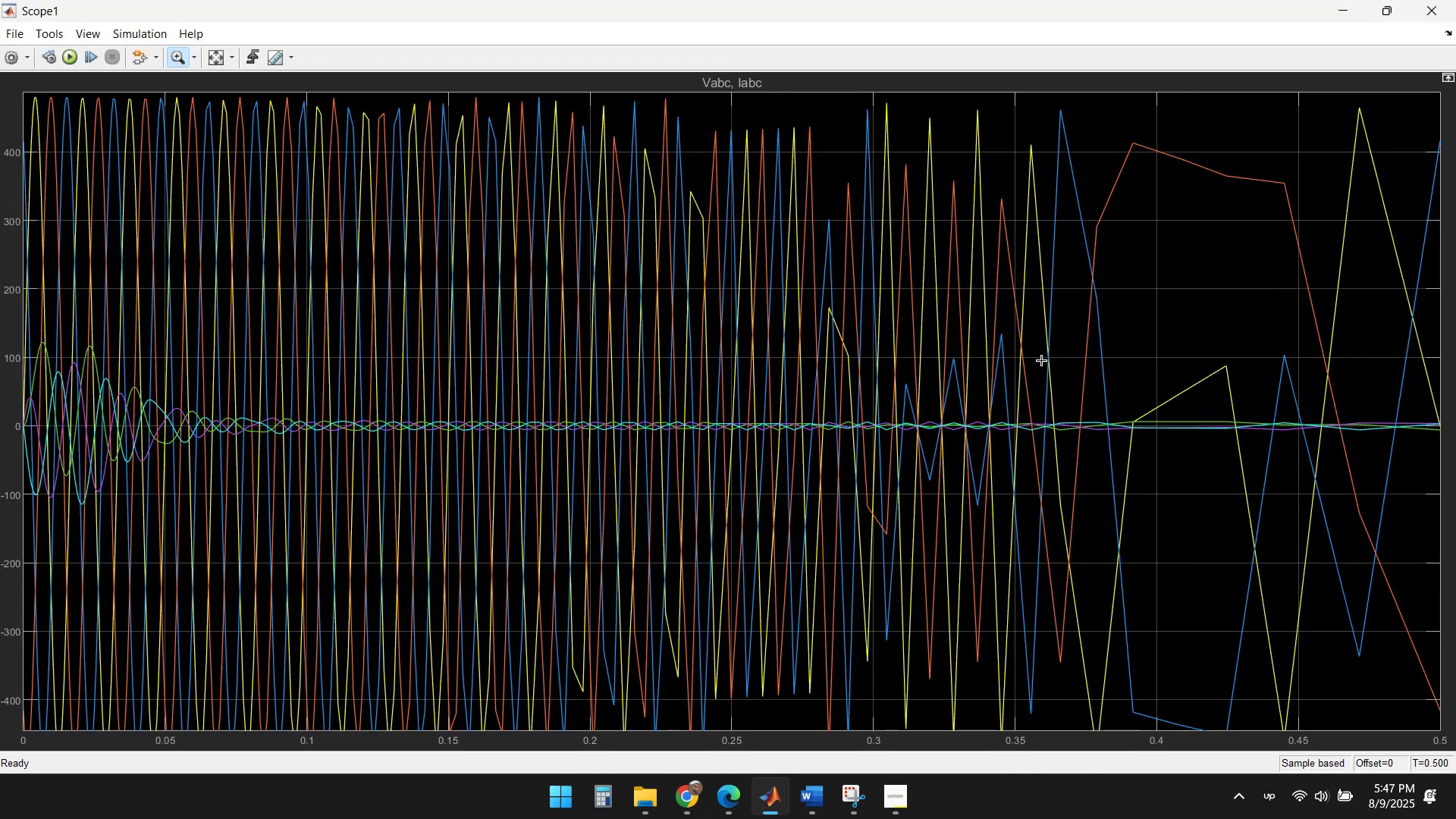 
left_click([1426, 11])
 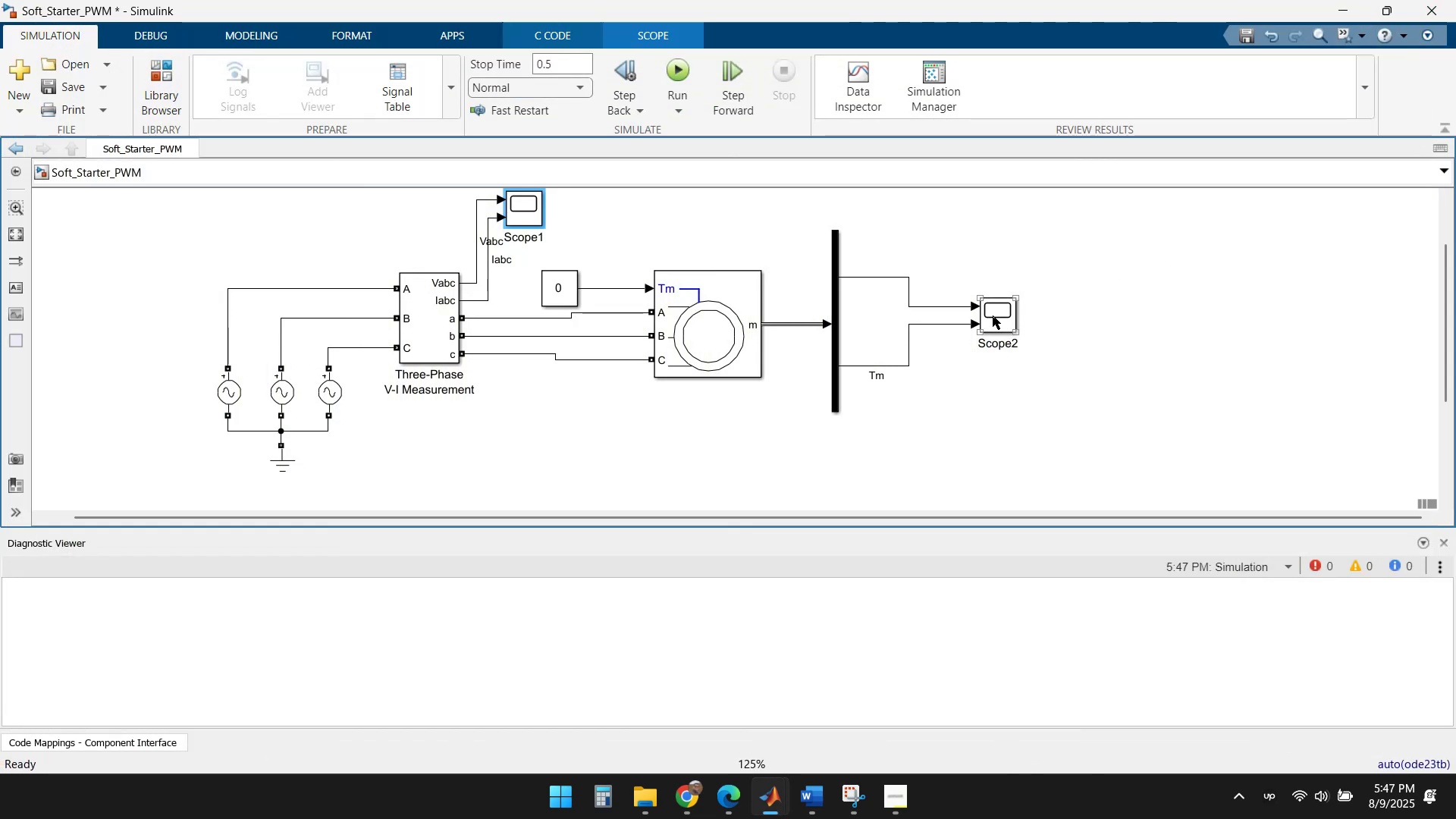 
double_click([993, 315])
 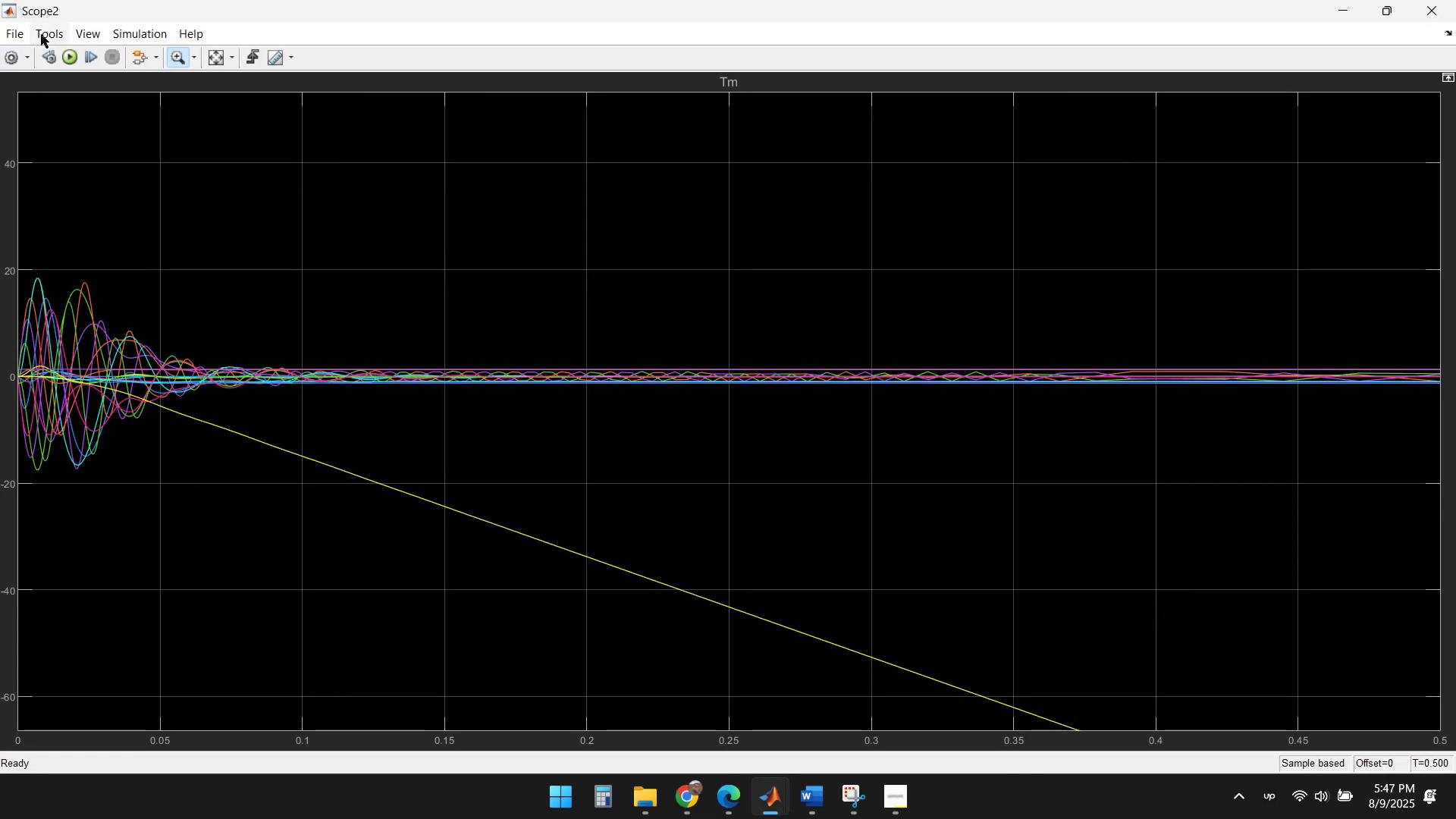 
left_click([17, 36])
 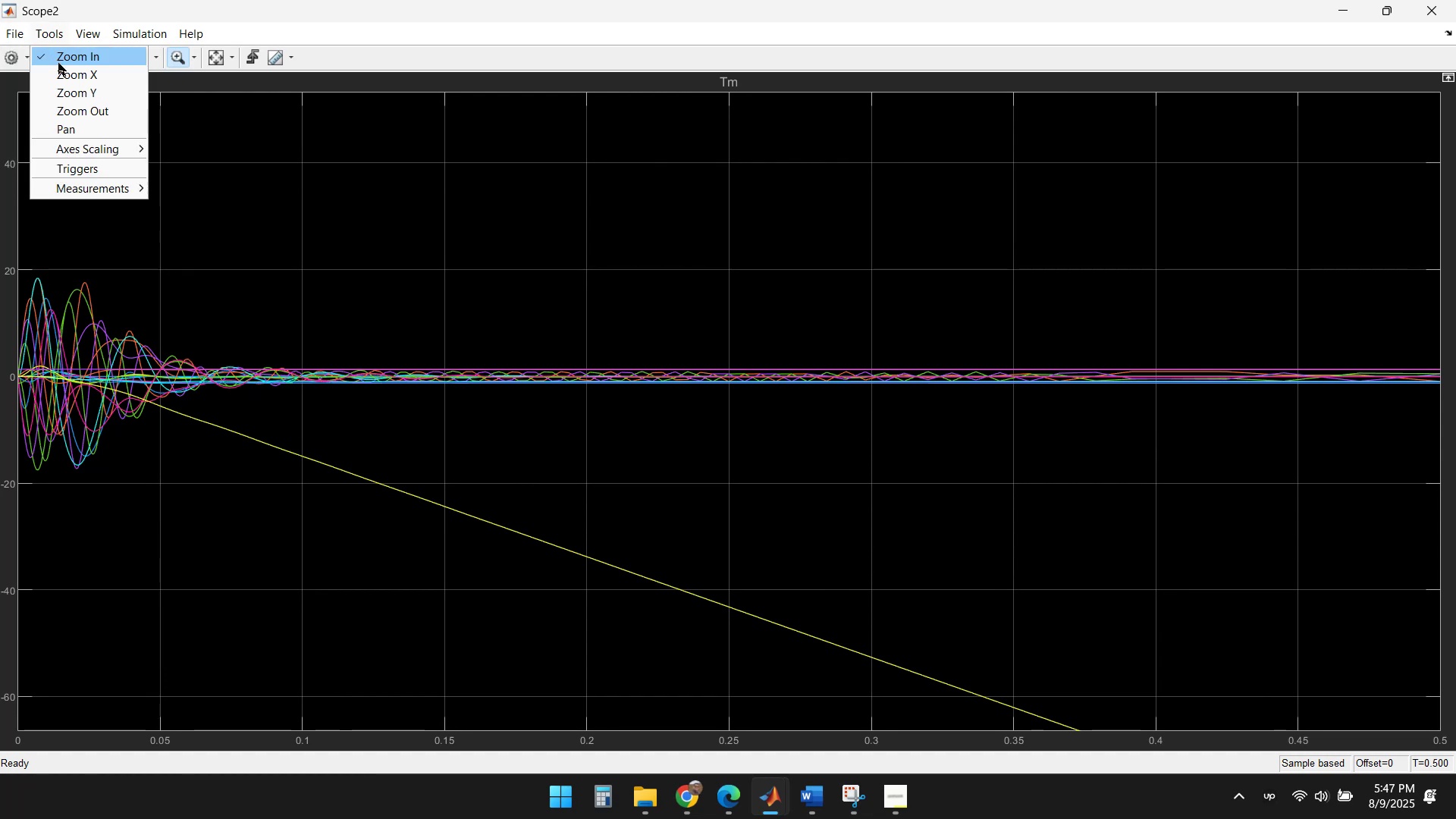 
mouse_move([46, 60])
 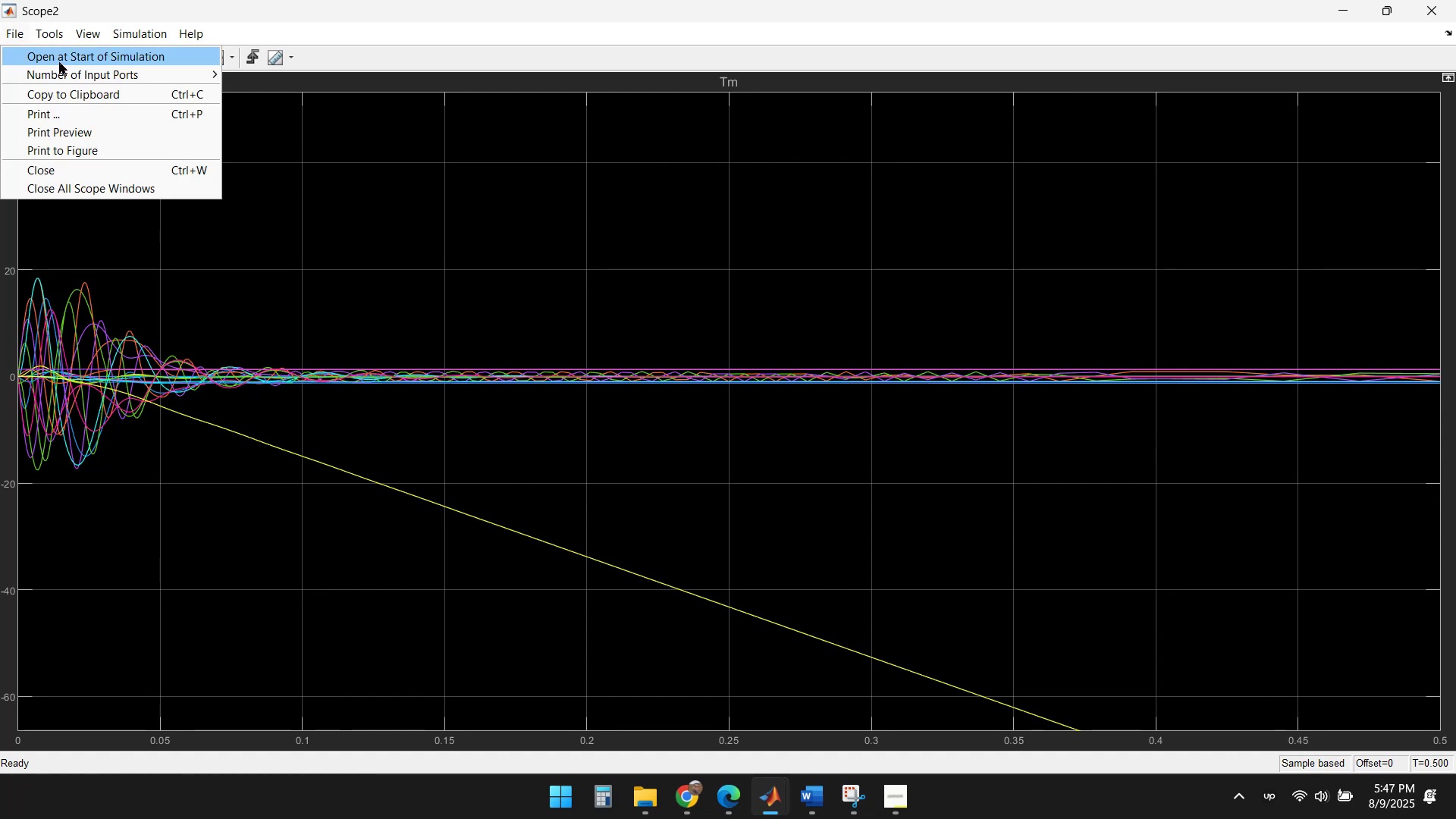 
mouse_move([95, 79])
 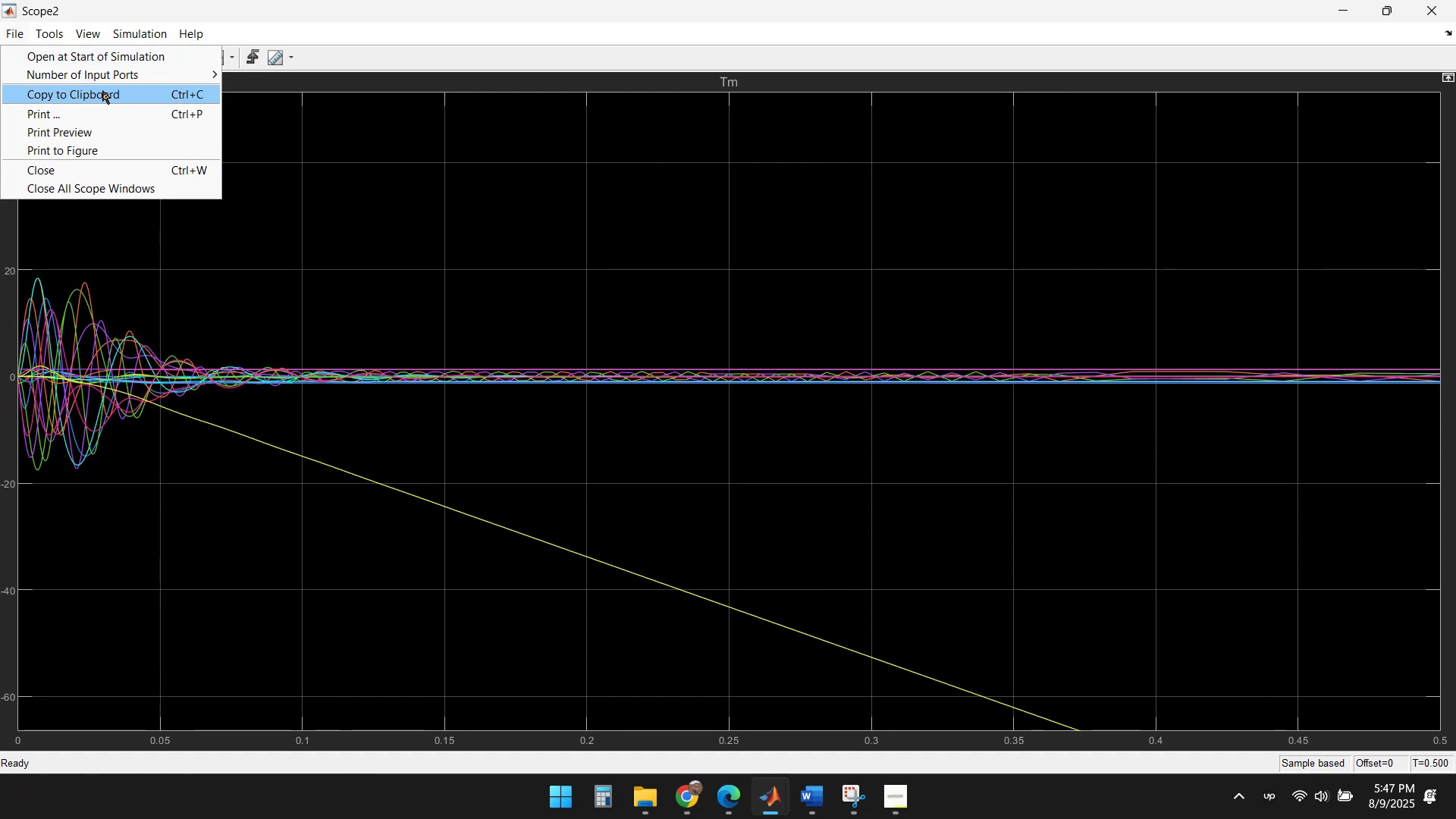 
left_click([116, 57])
 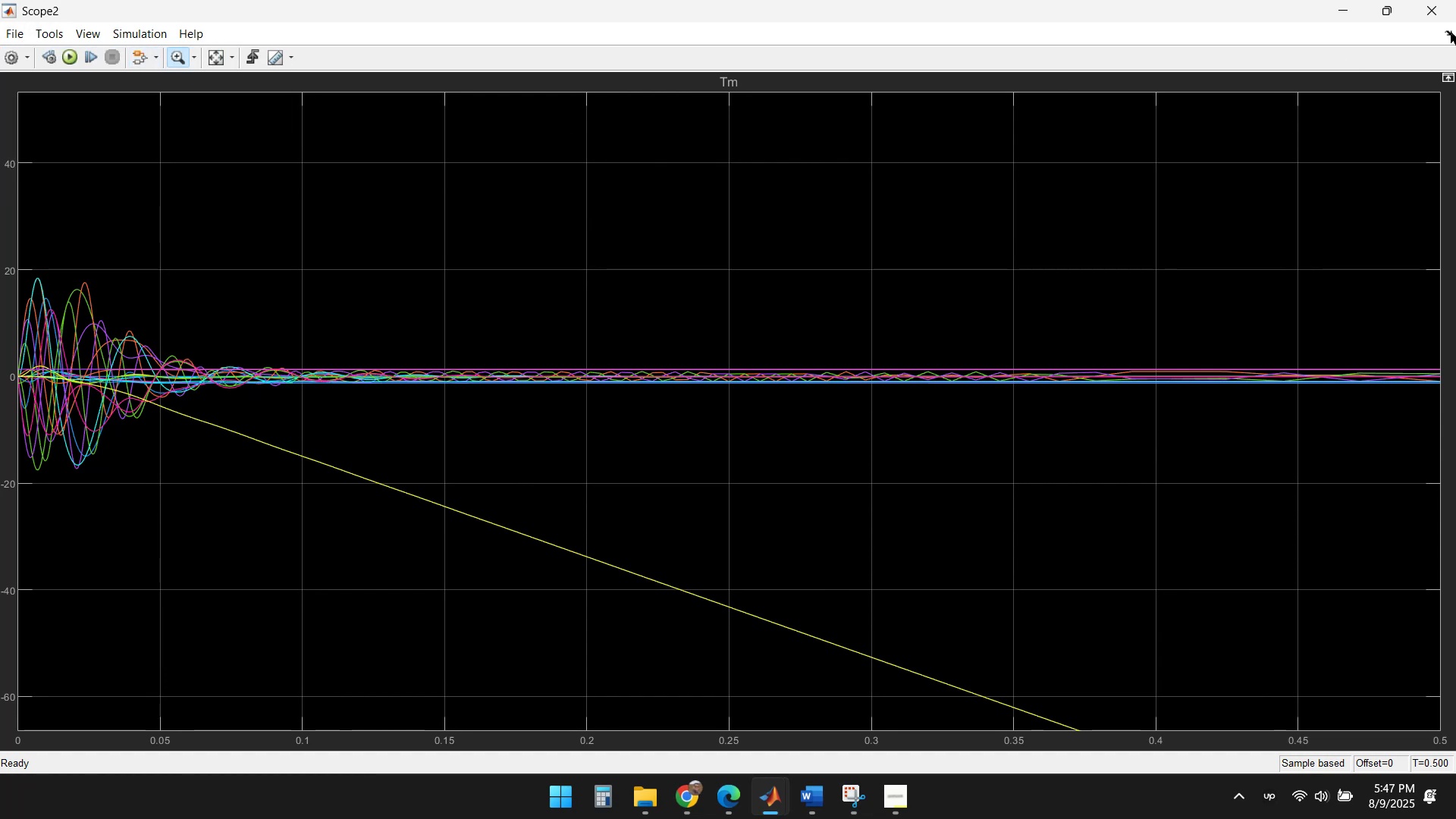 
left_click([1440, 17])
 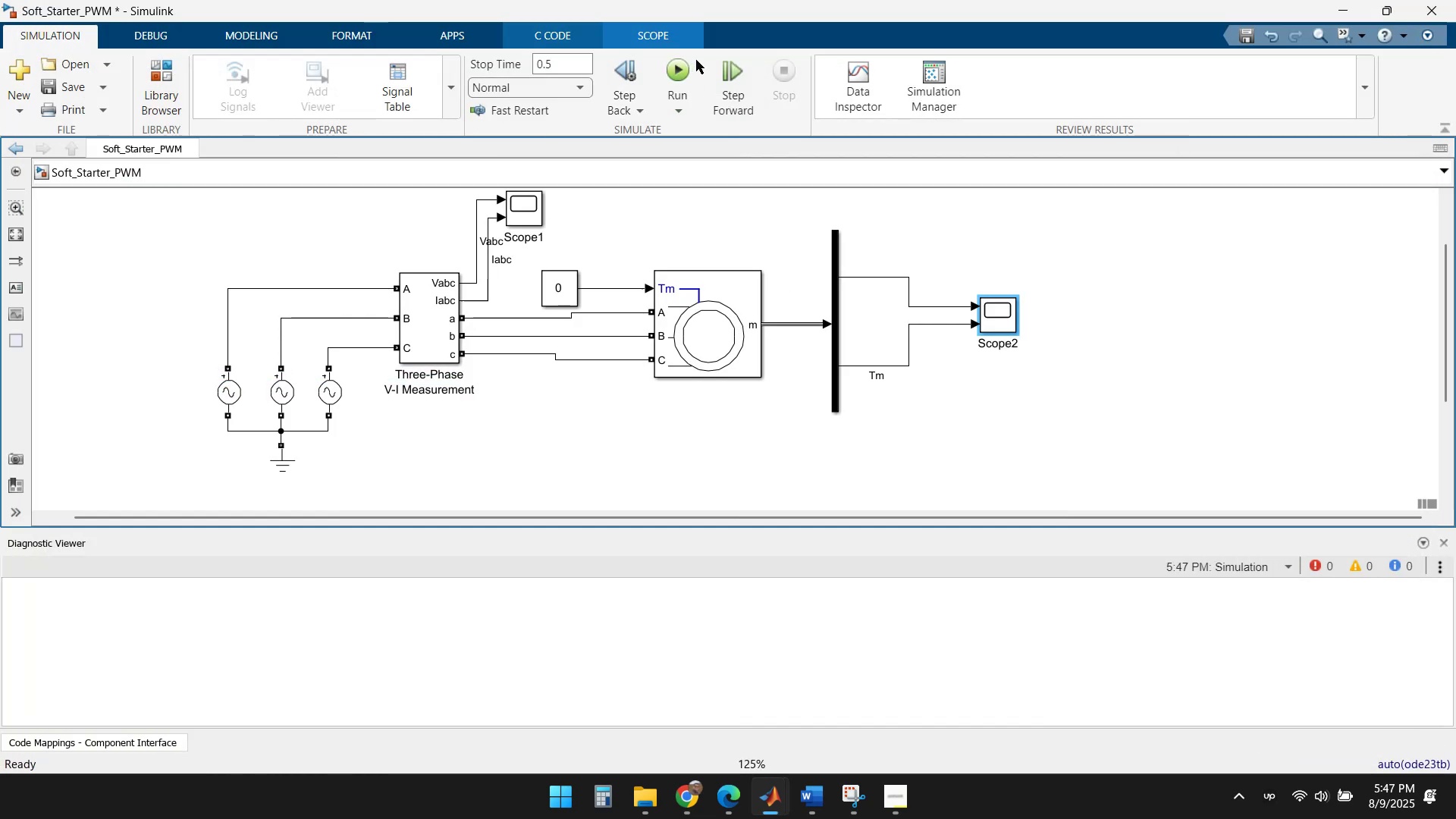 
double_click([682, 68])
 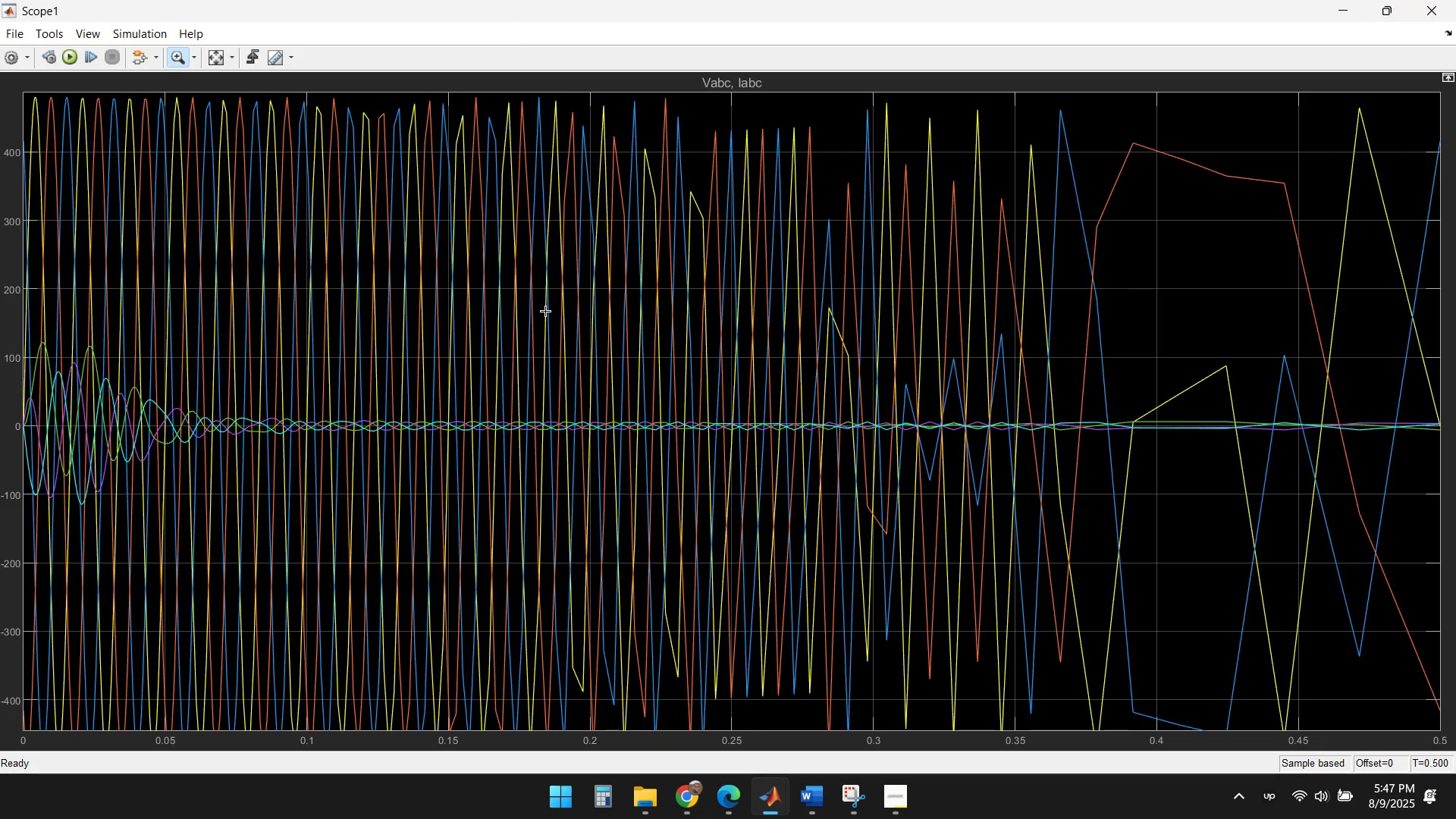 
wait(5.21)
 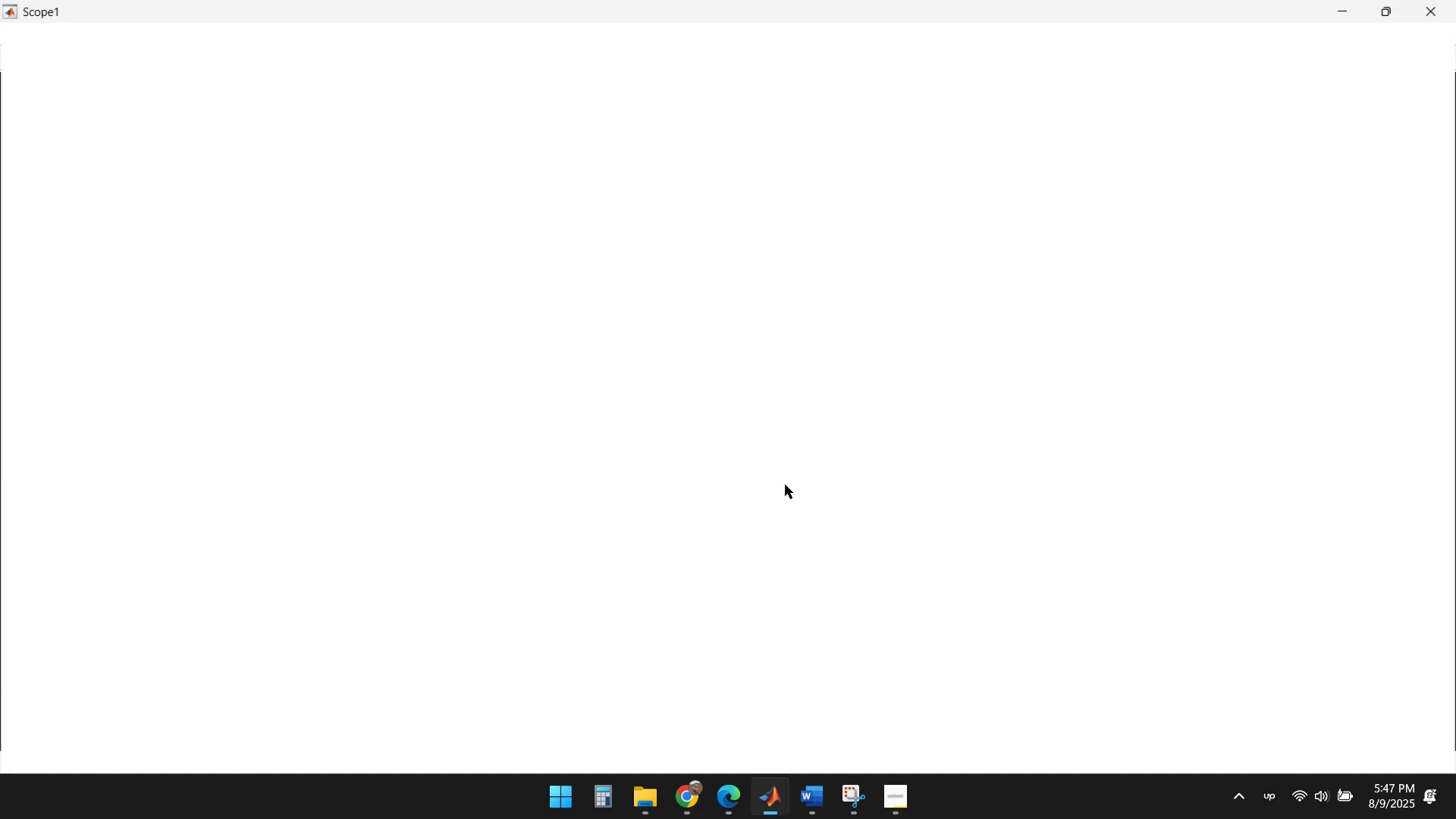 
left_click([1338, 13])
 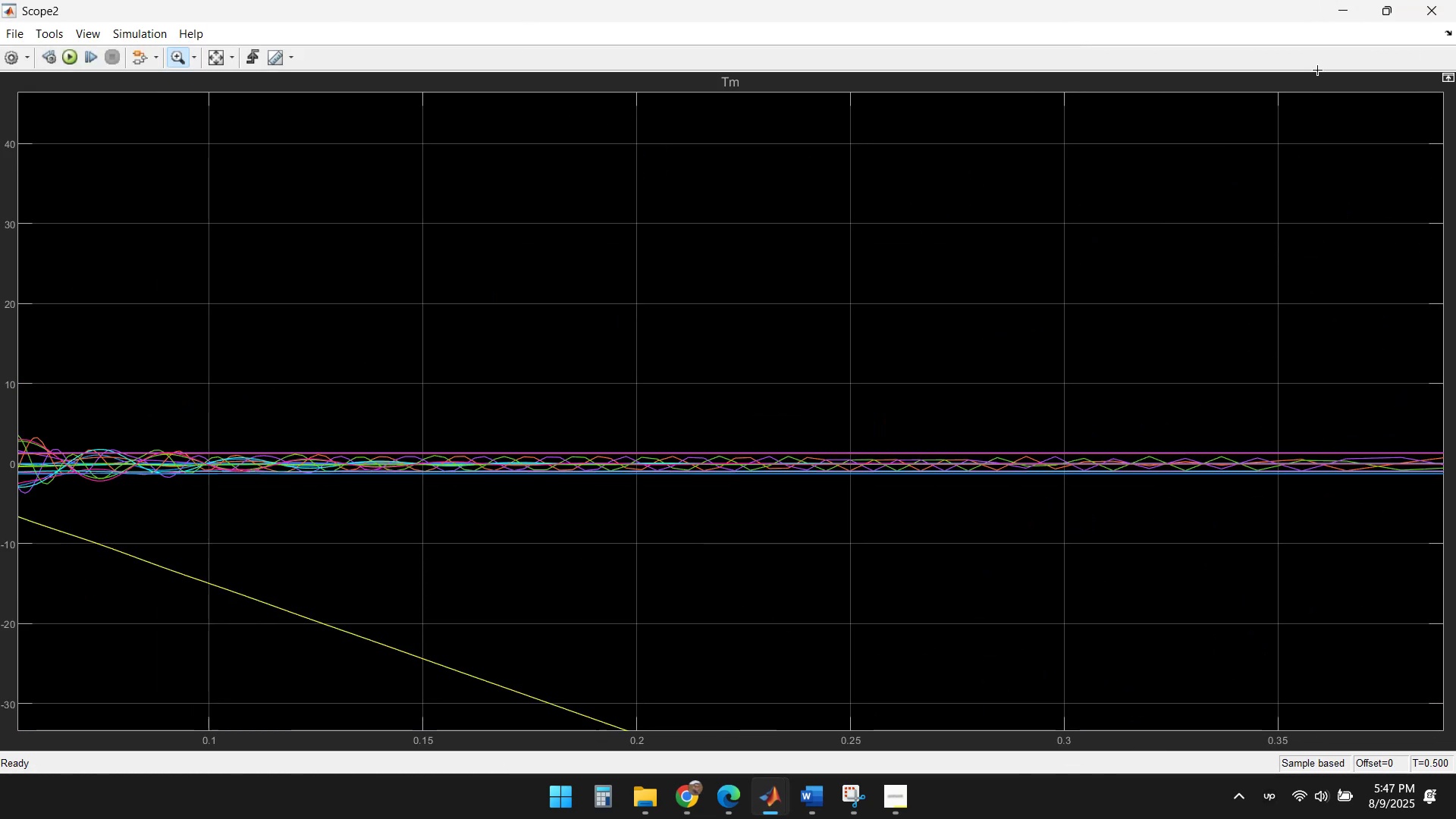 
left_click([1436, 6])
 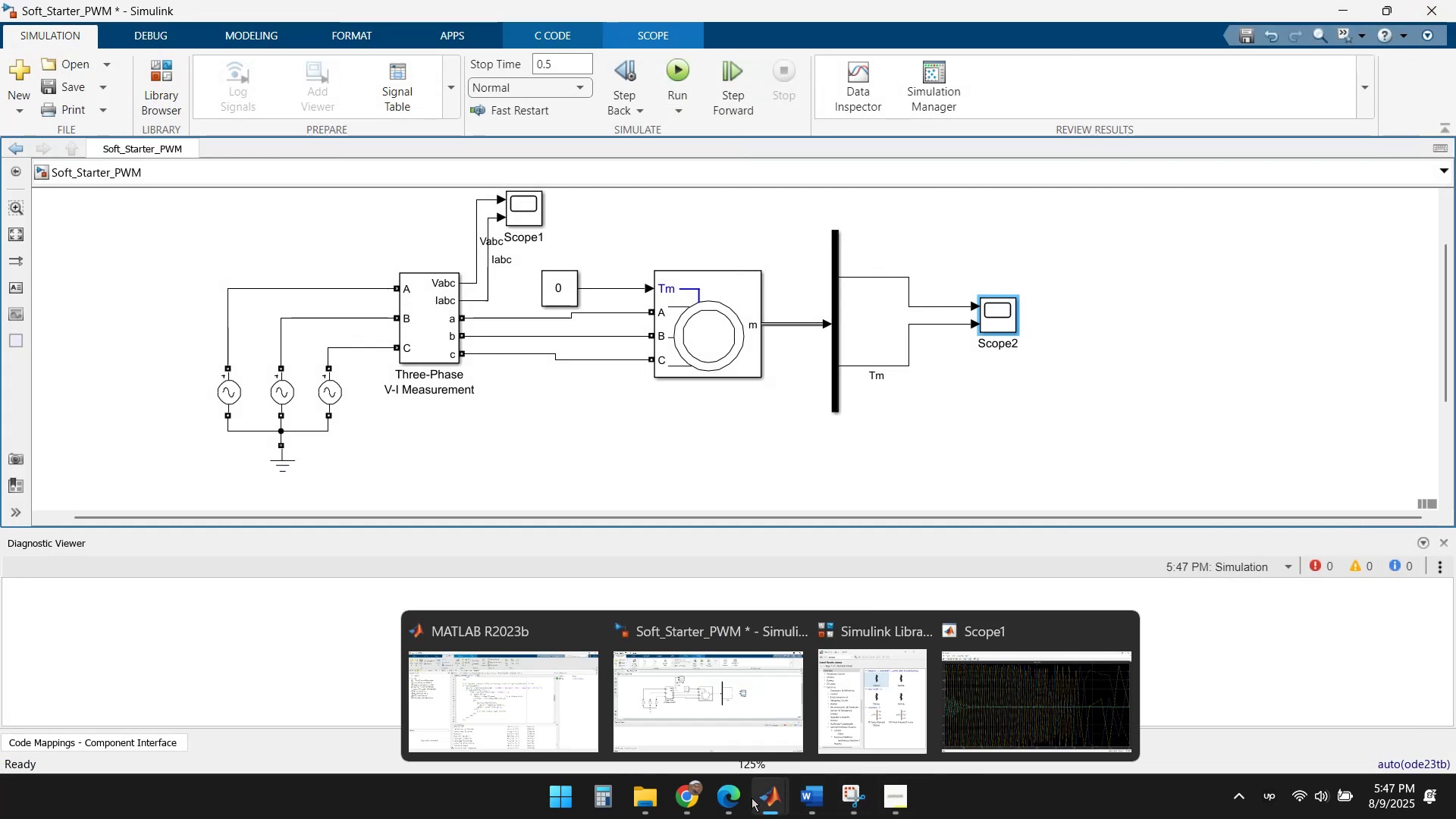 
left_click([996, 698])
 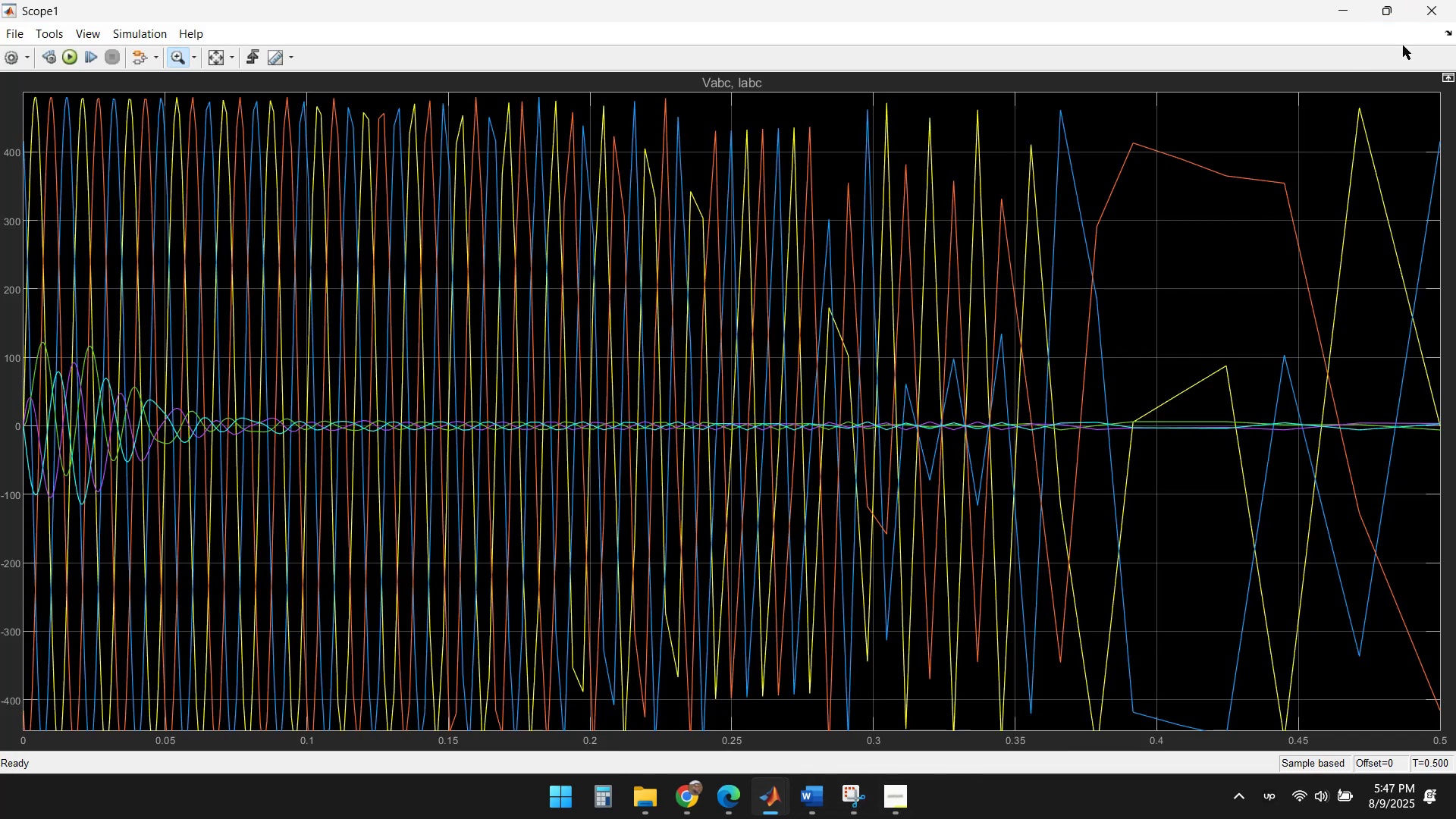 
left_click([1430, 14])
 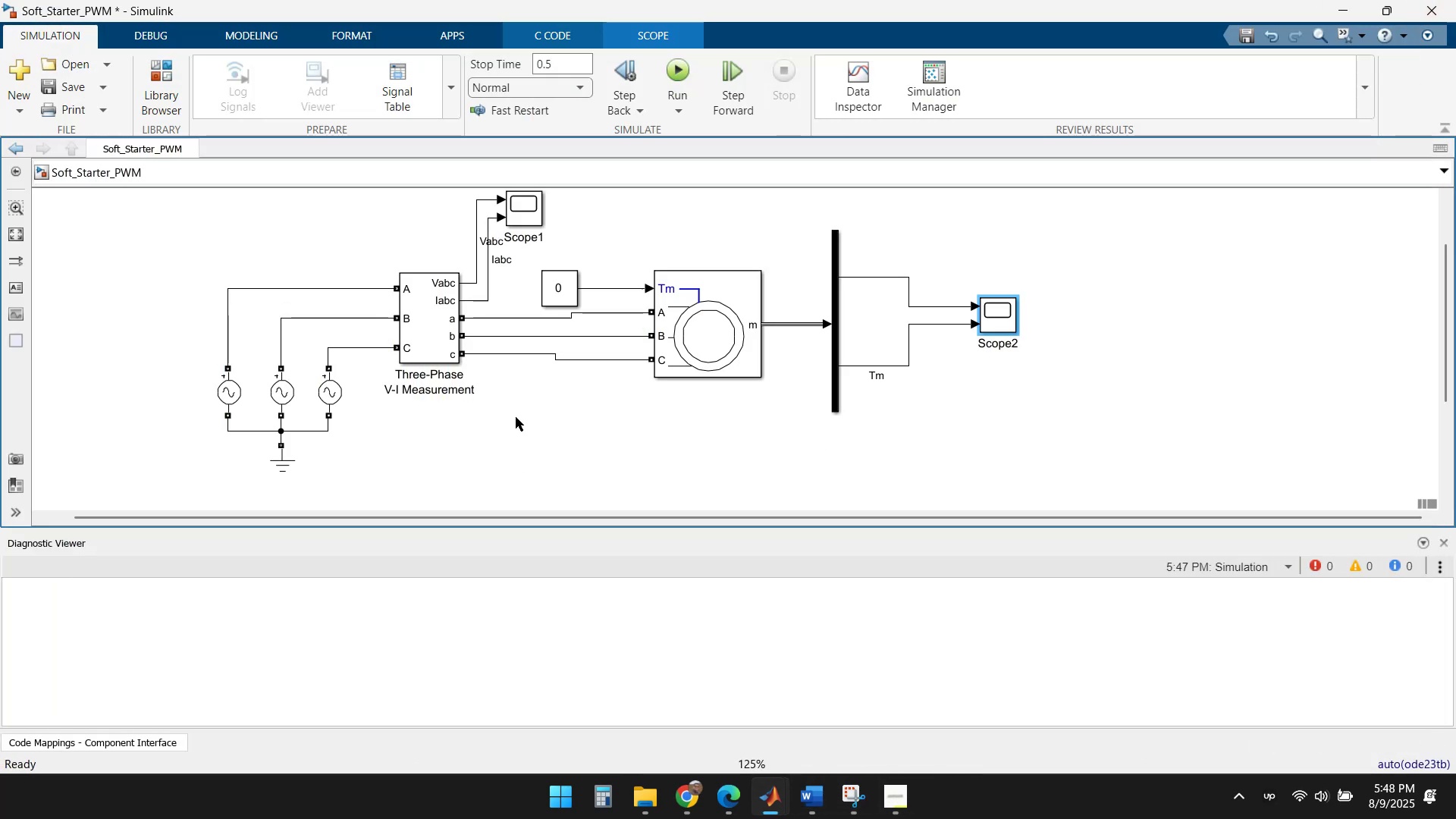 
scroll: coordinate [629, 406], scroll_direction: down, amount: 2.0
 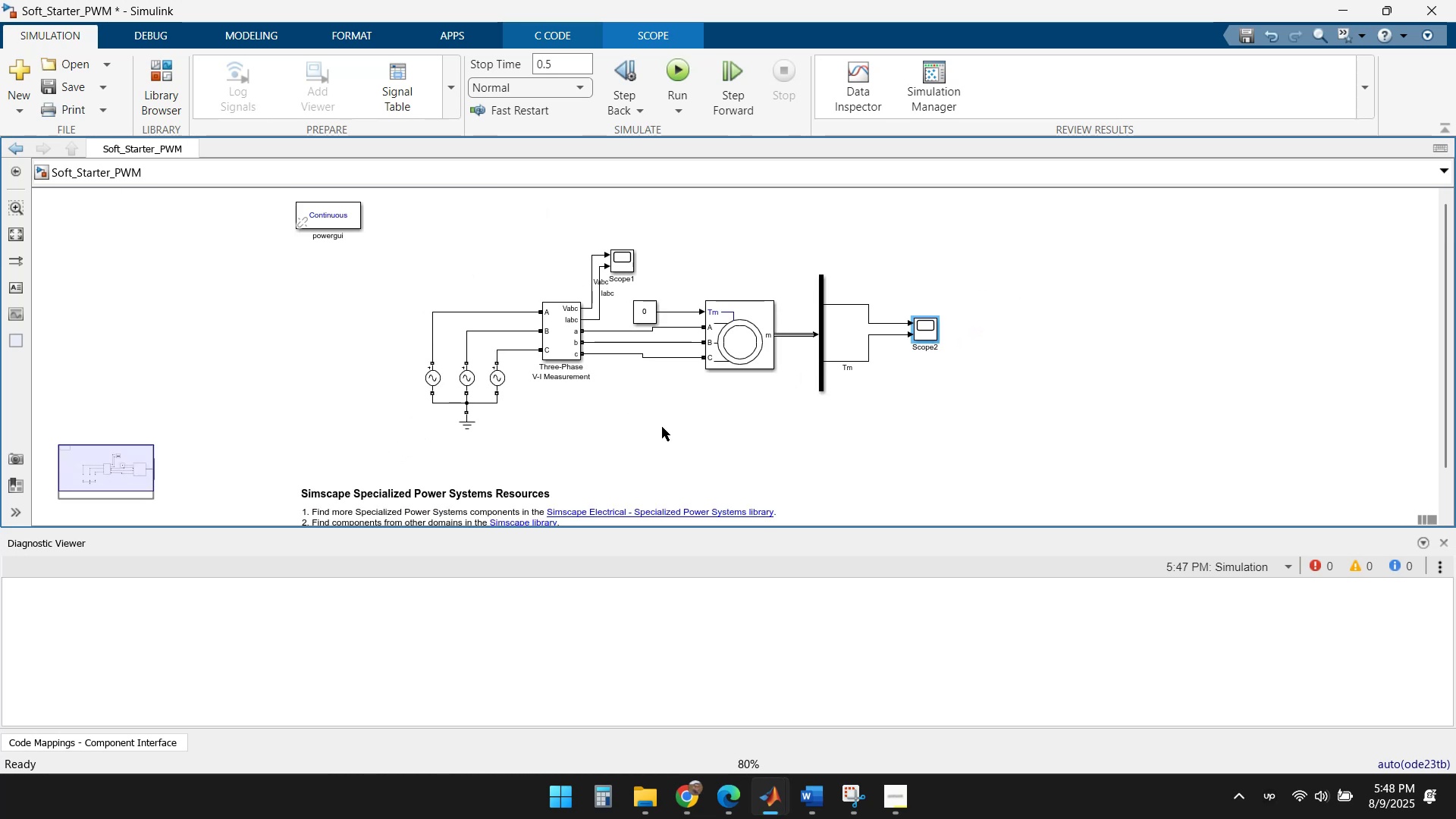 
scroll: coordinate [649, 399], scroll_direction: up, amount: 2.0
 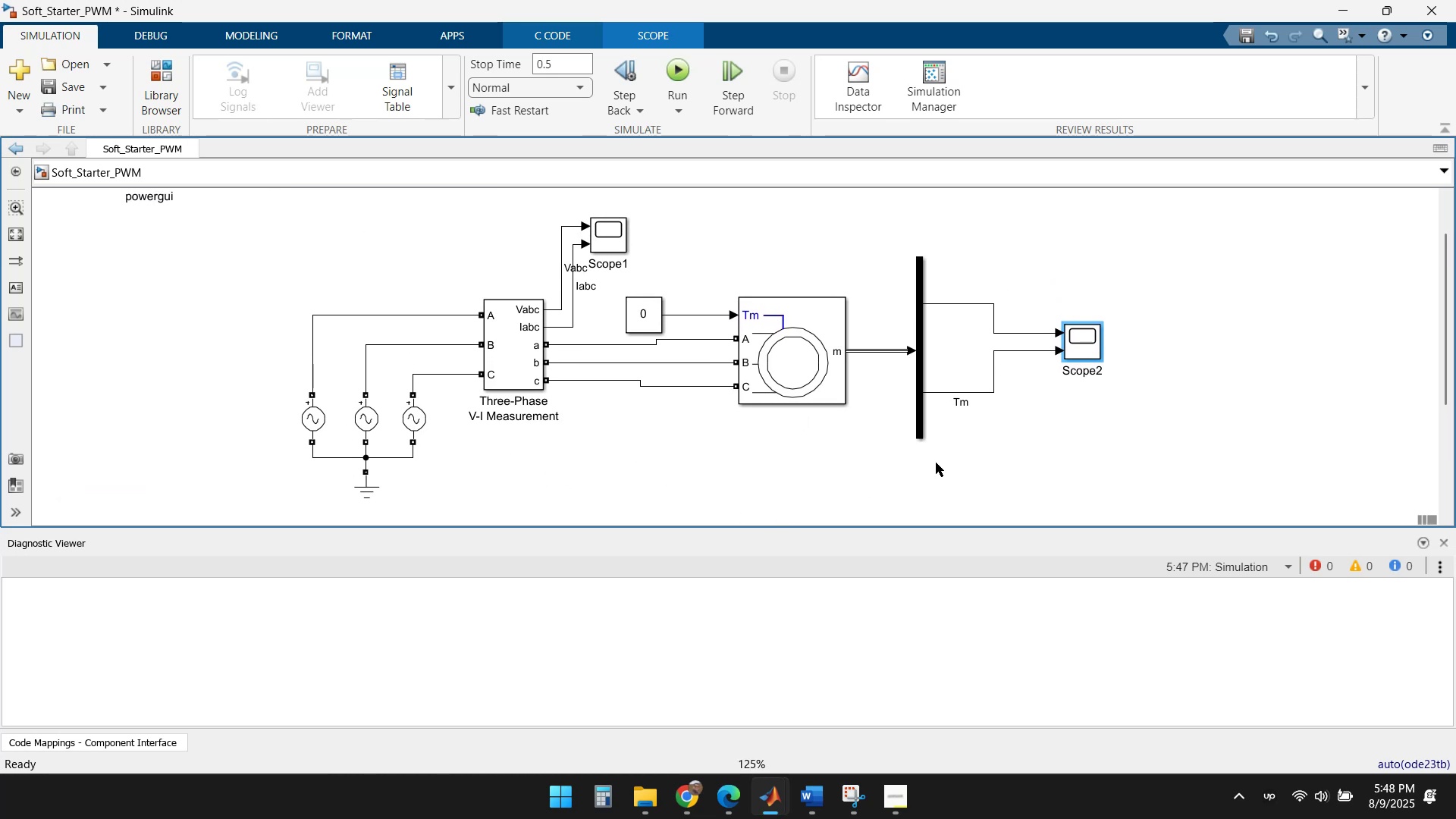 
wait(5.85)
 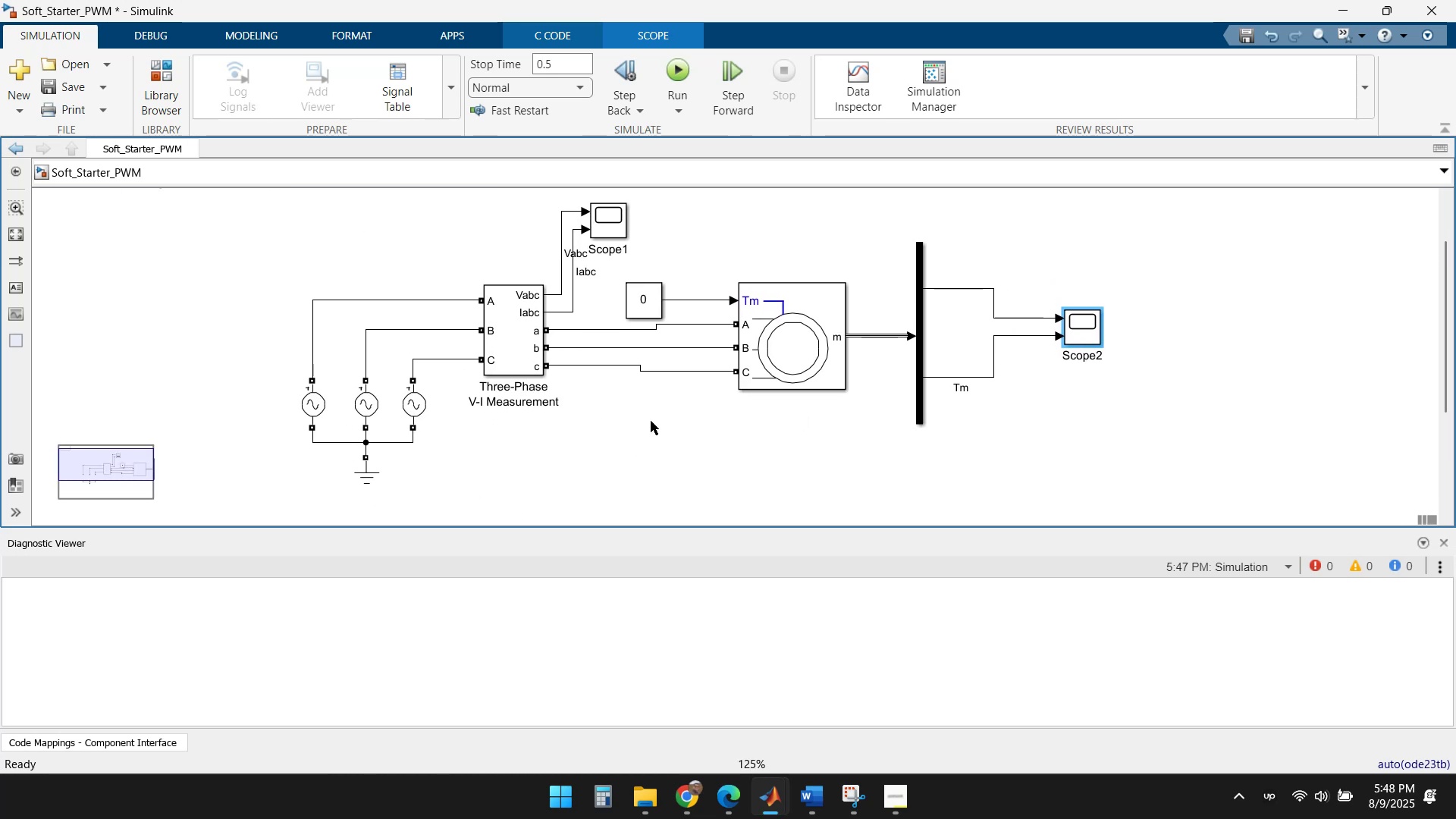 
left_click_drag(start_coordinate=[1093, 458], to_coordinate=[328, 219])
 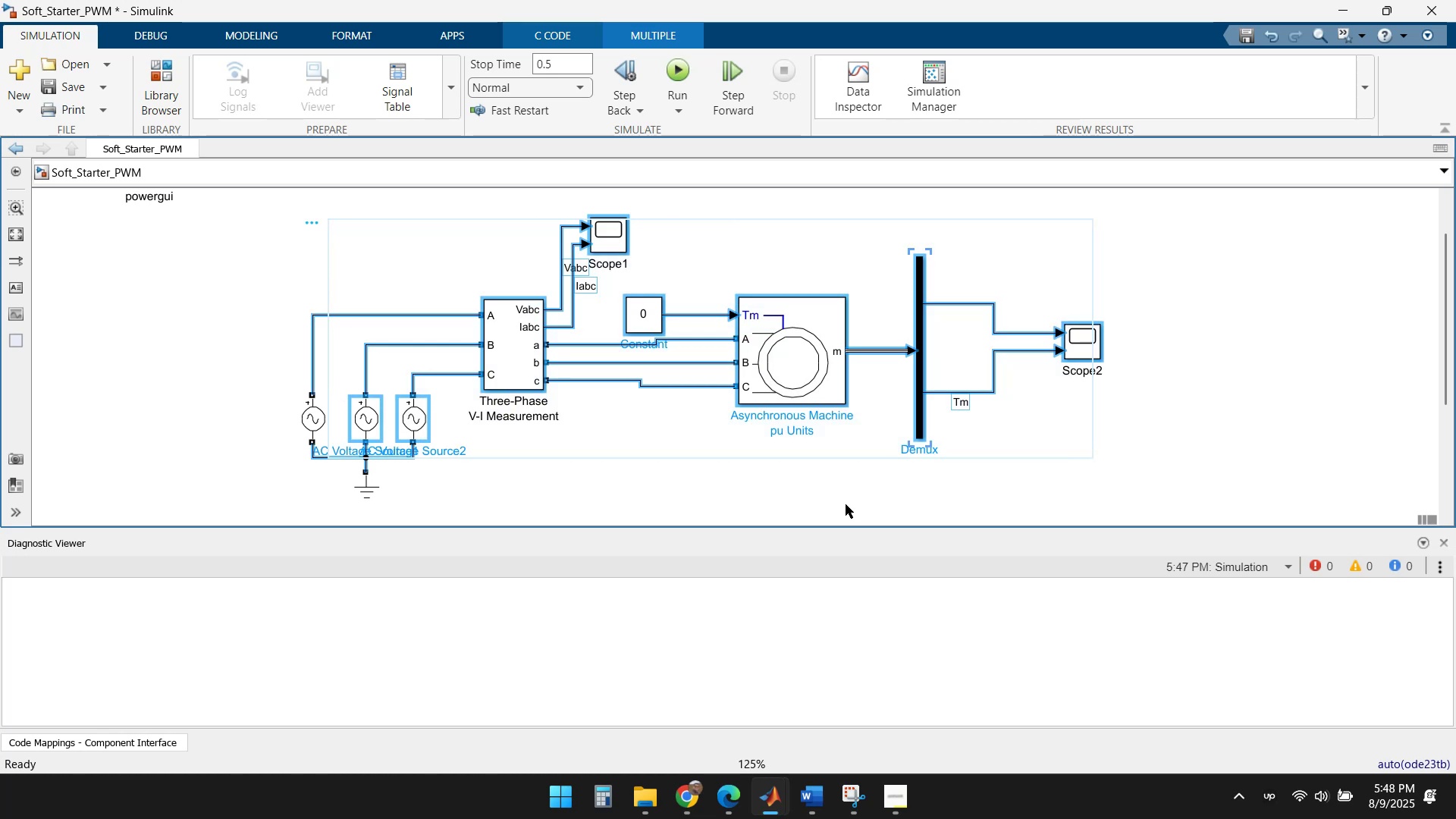 
left_click([1034, 496])
 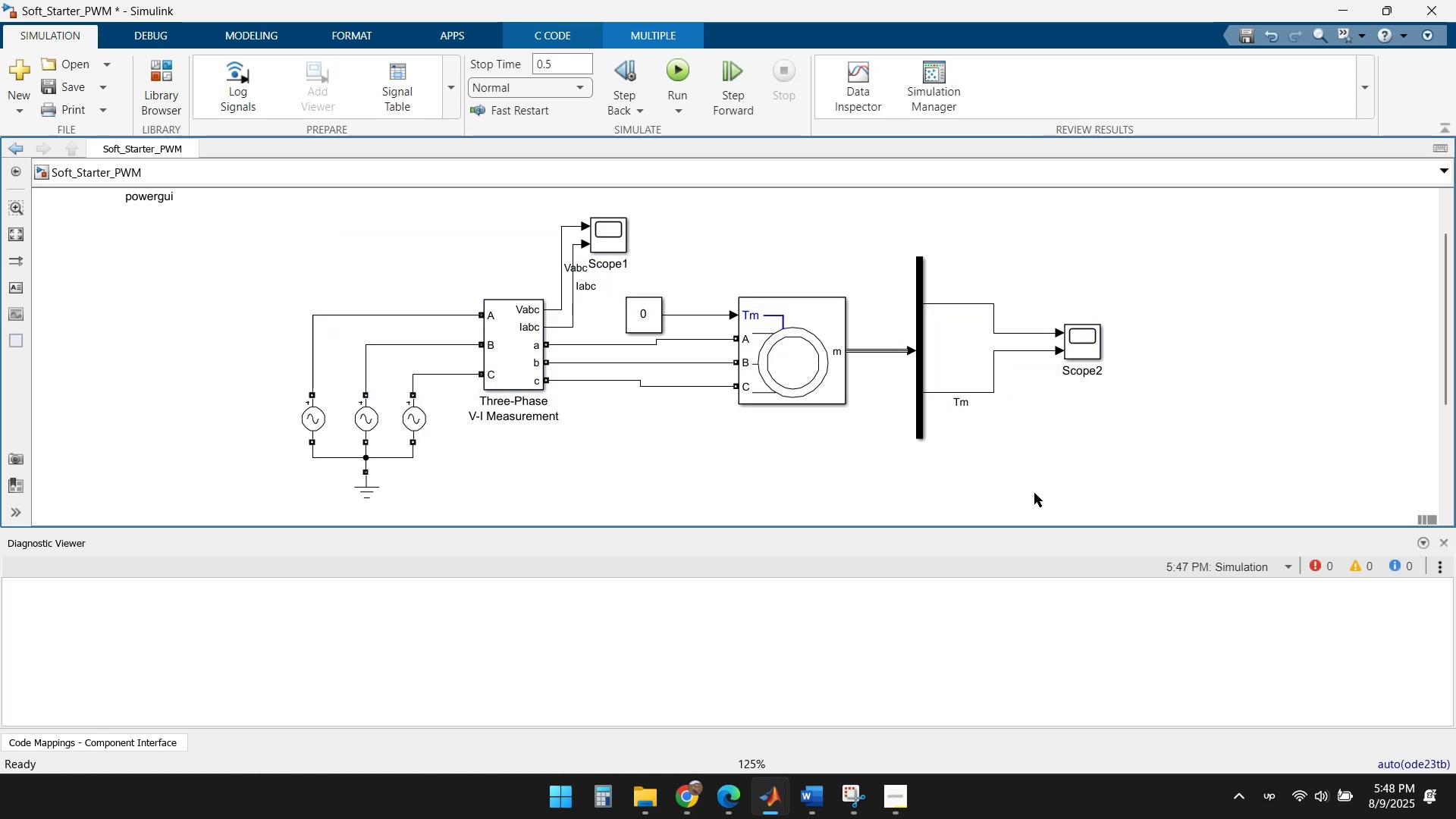 
left_click_drag(start_coordinate=[1034, 492], to_coordinate=[265, 202])
 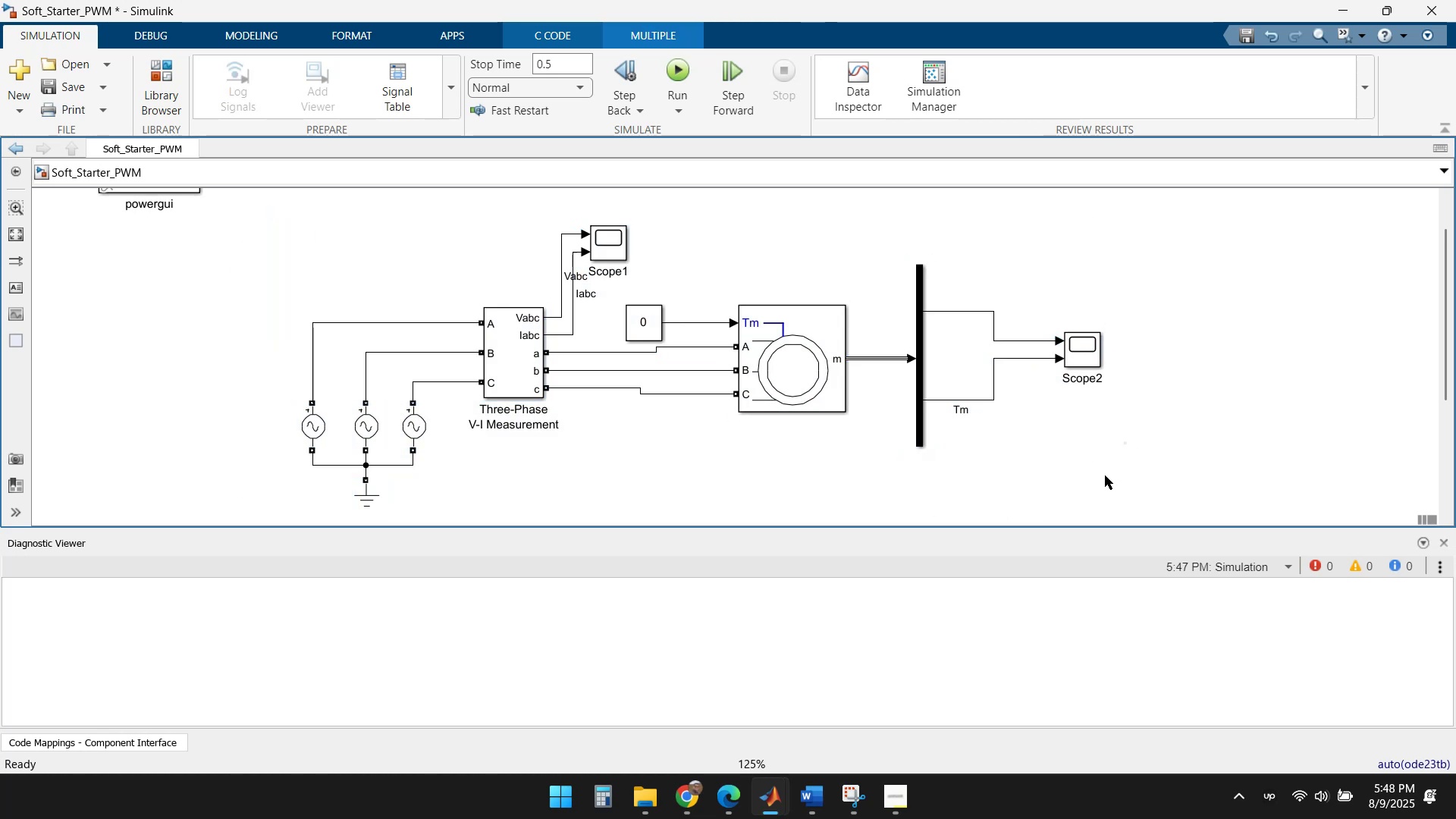 
left_click_drag(start_coordinate=[1138, 489], to_coordinate=[229, 267])
 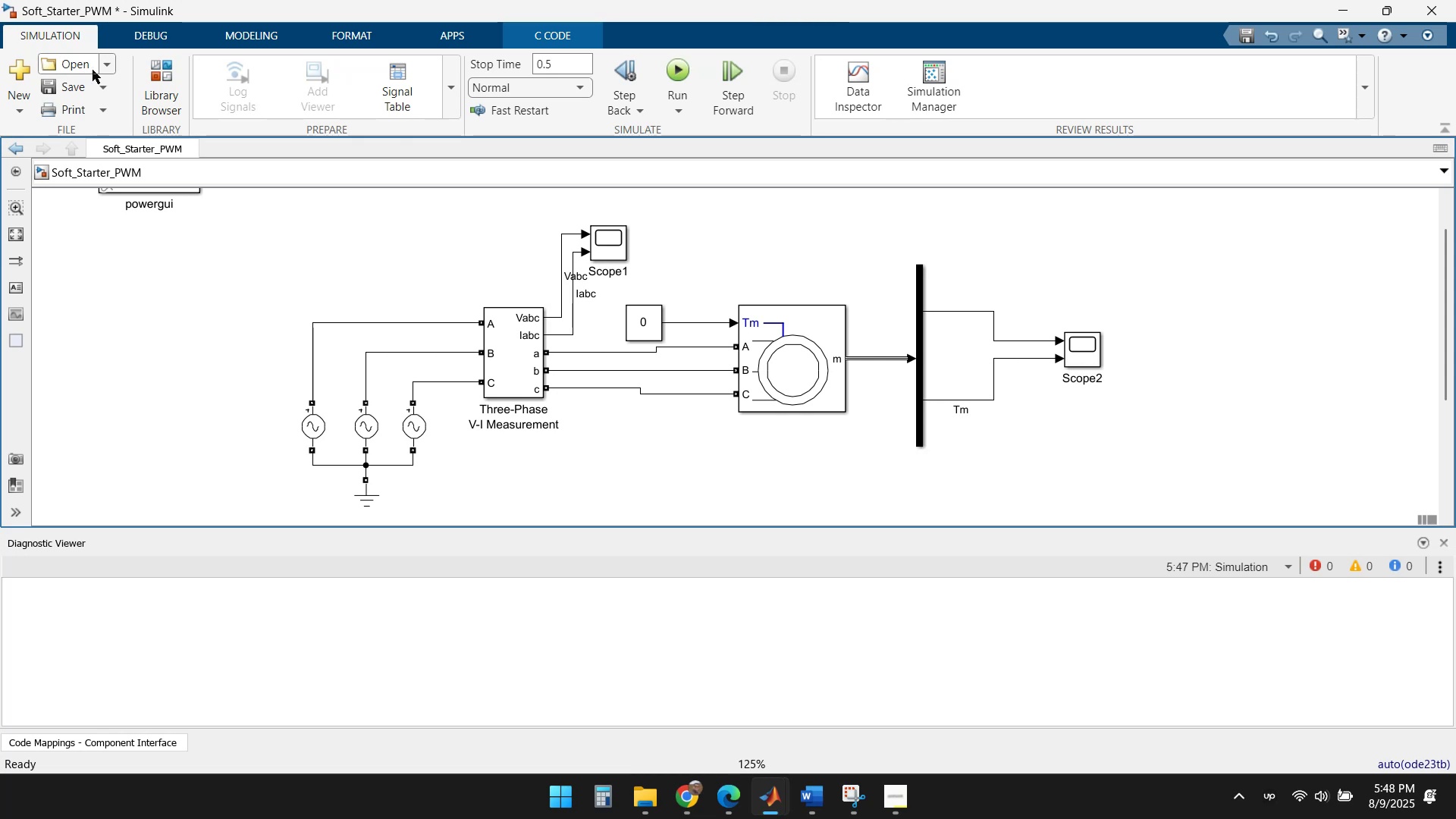 
left_click([17, 113])
 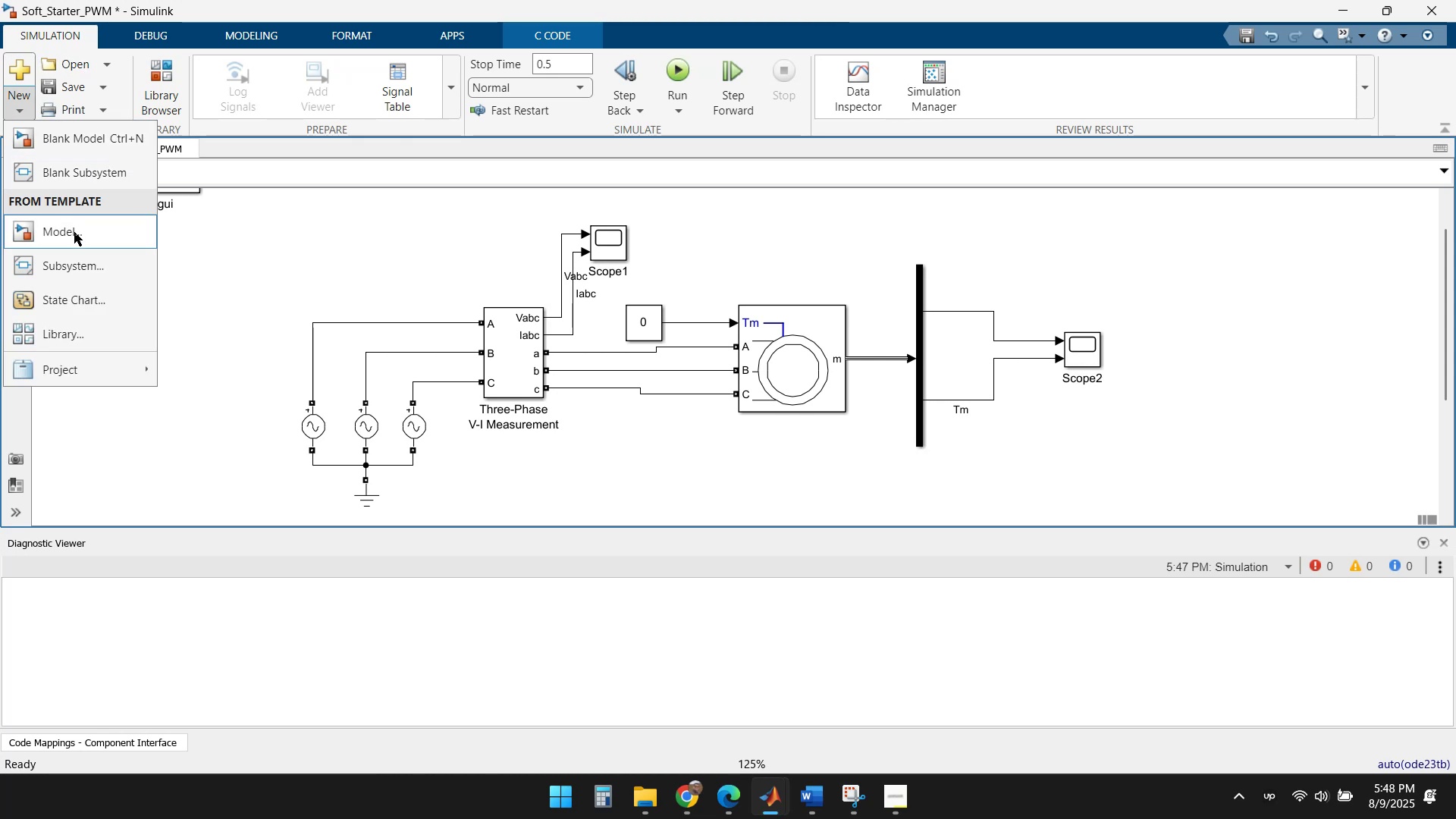 
wait(6.07)
 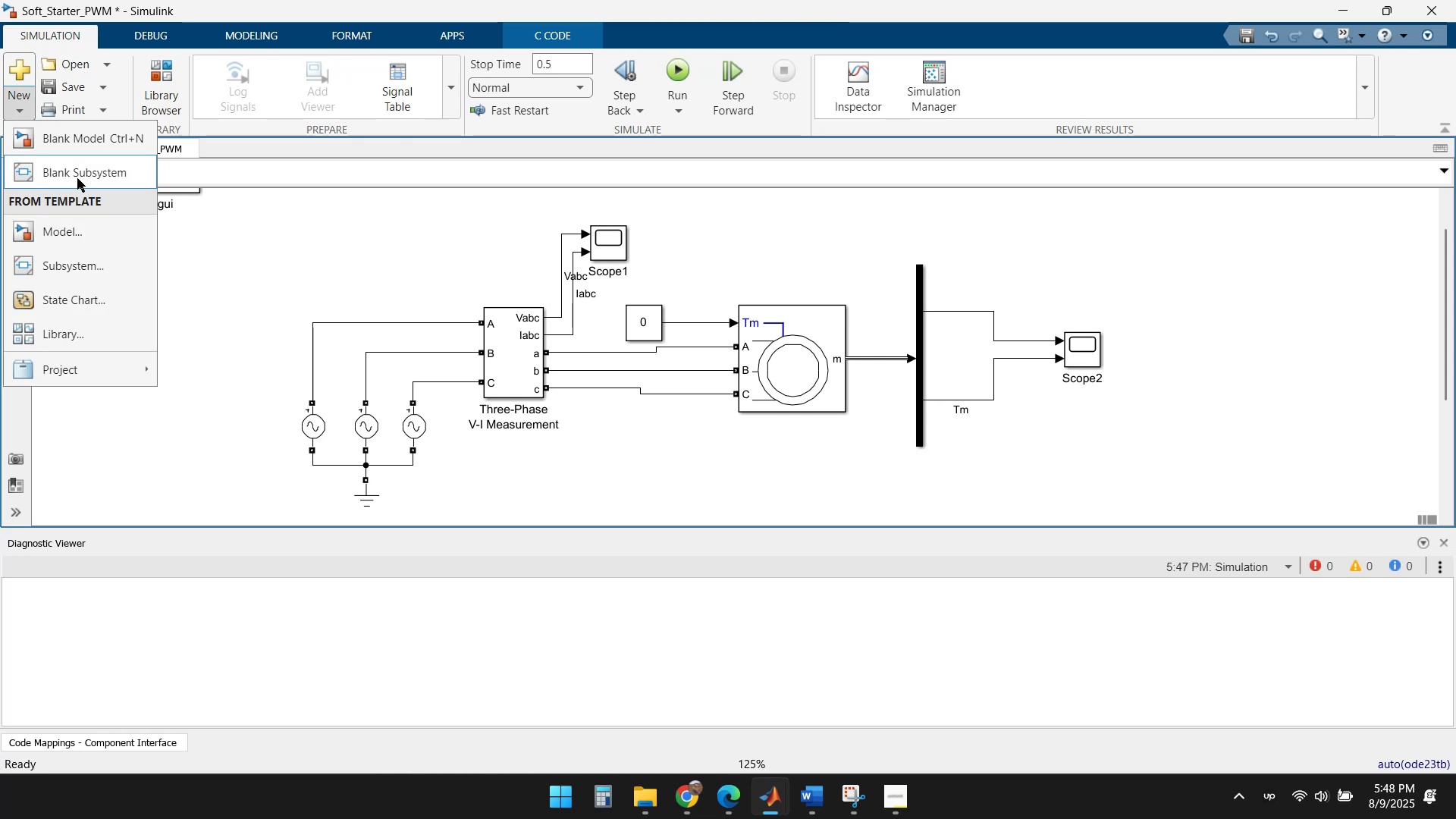 
left_click([74, 233])
 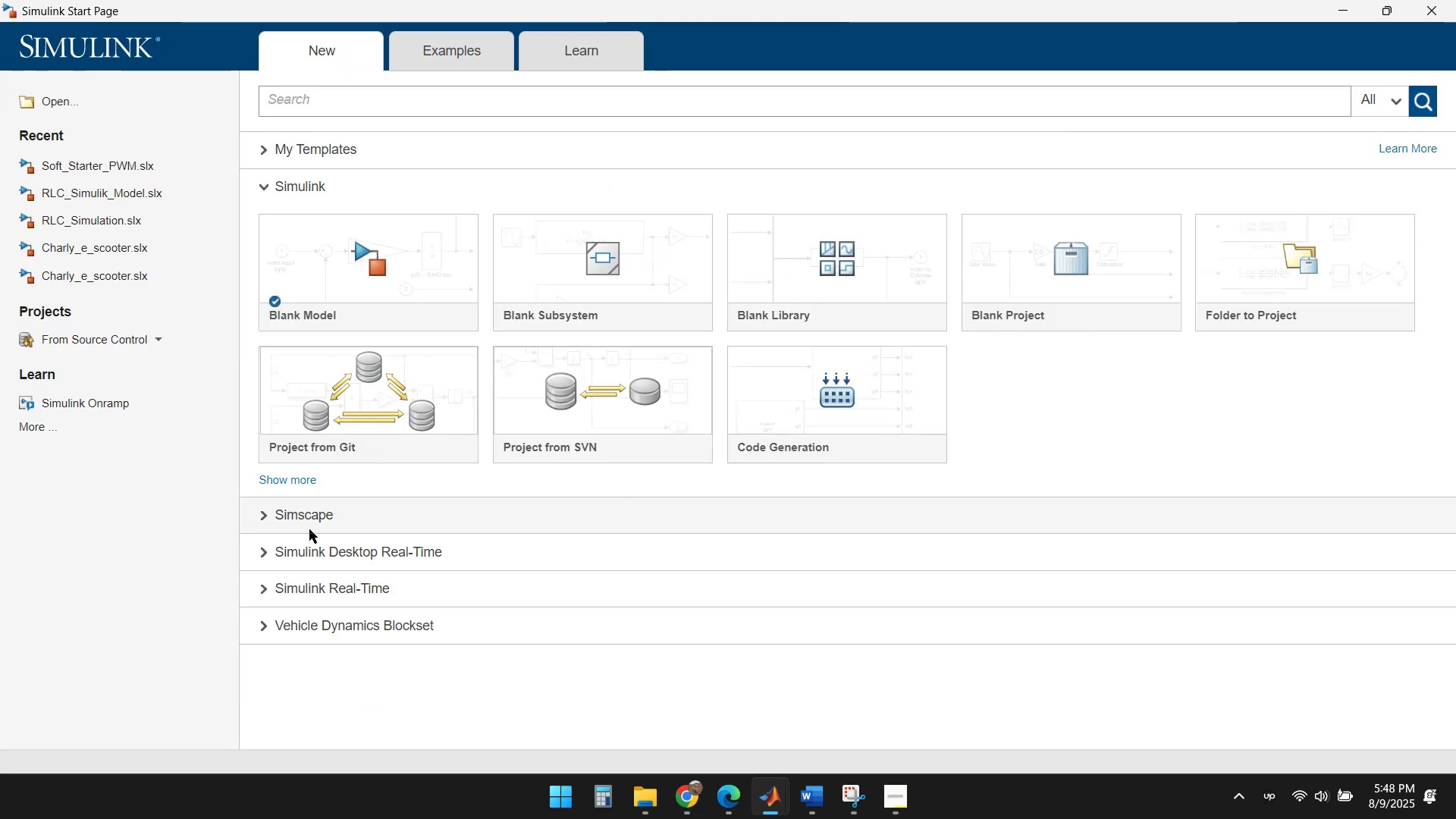 
left_click([264, 516])
 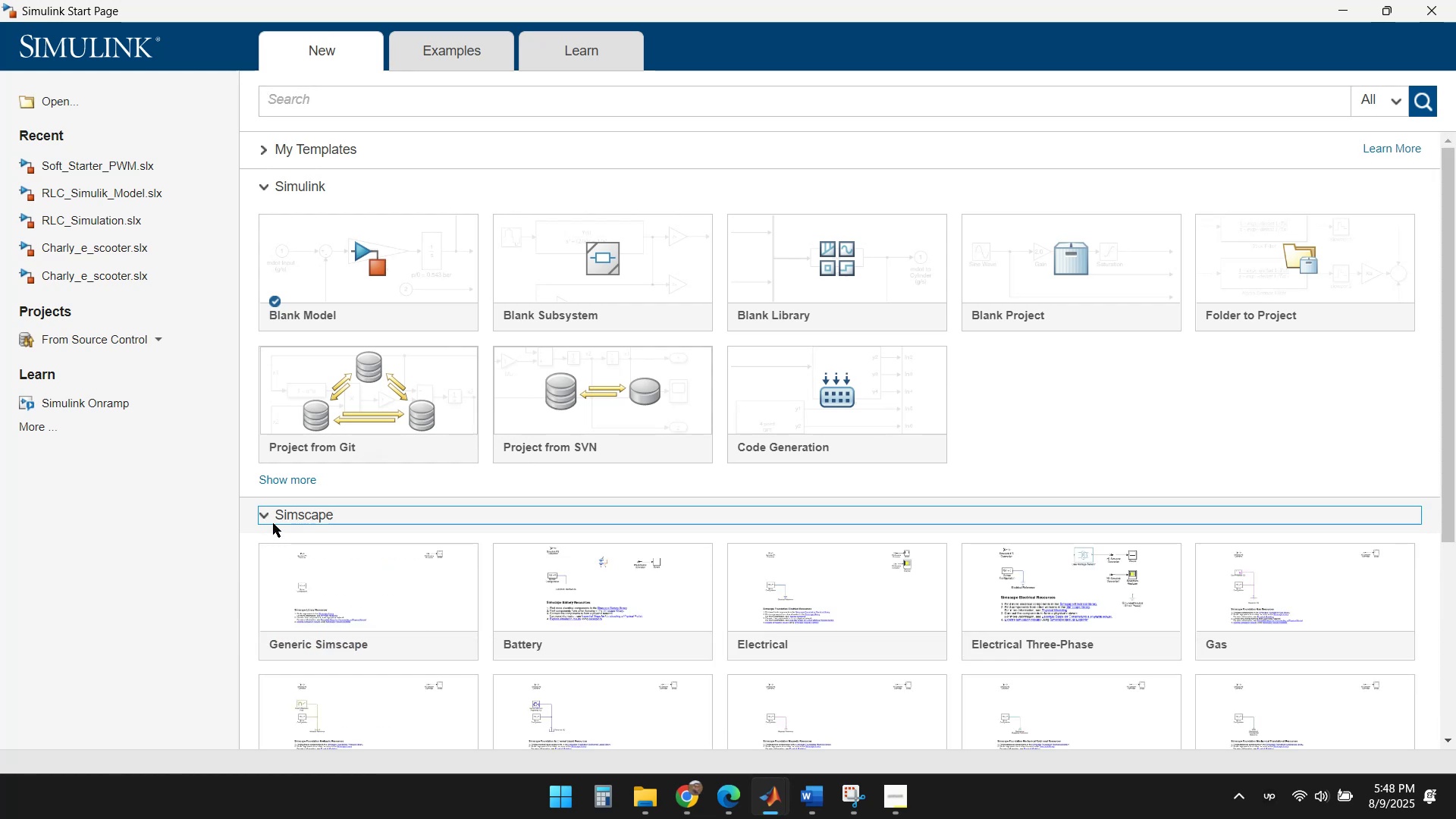 
scroll: coordinate [1043, 529], scroll_direction: down, amount: 2.0
 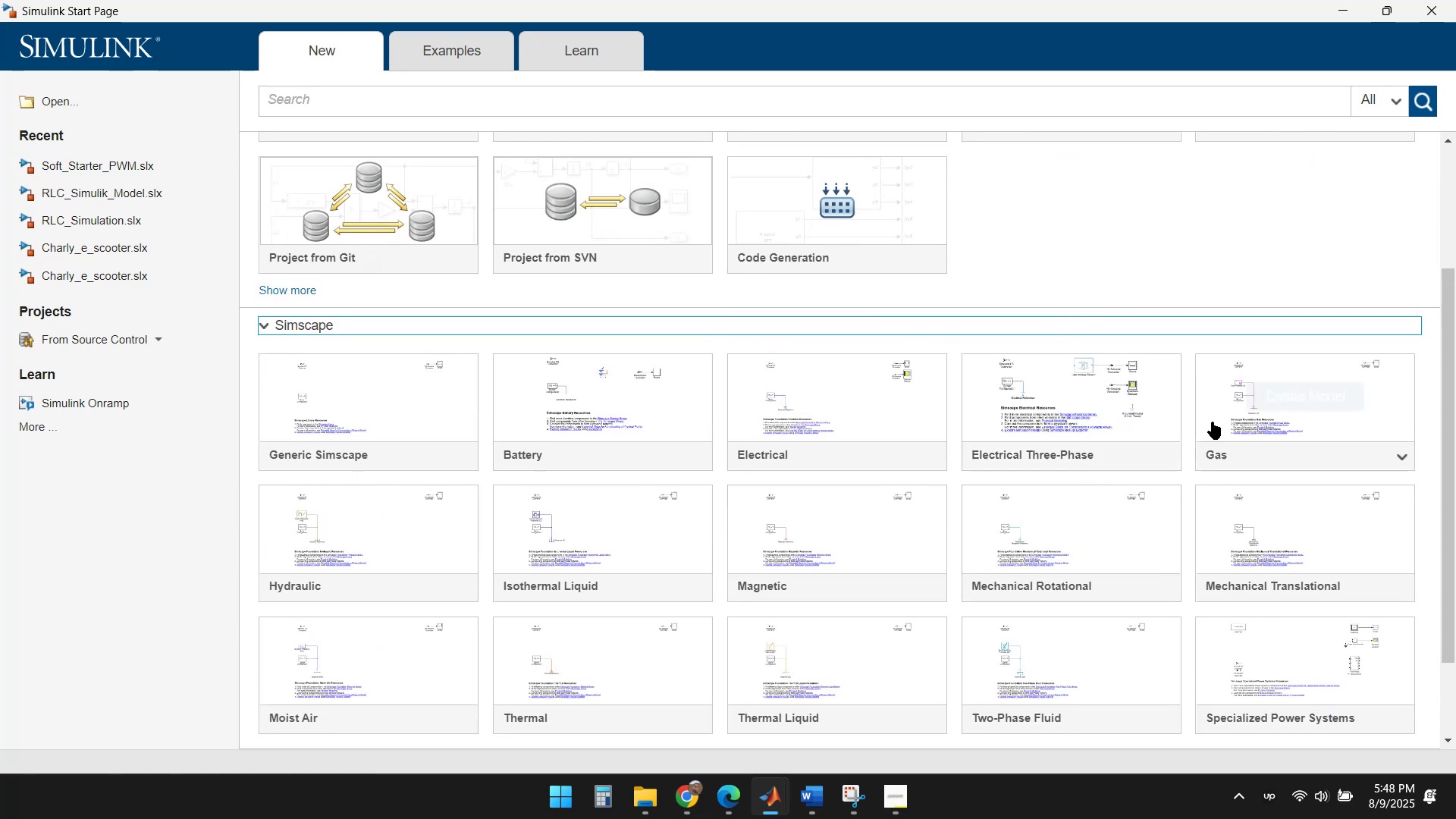 
wait(5.42)
 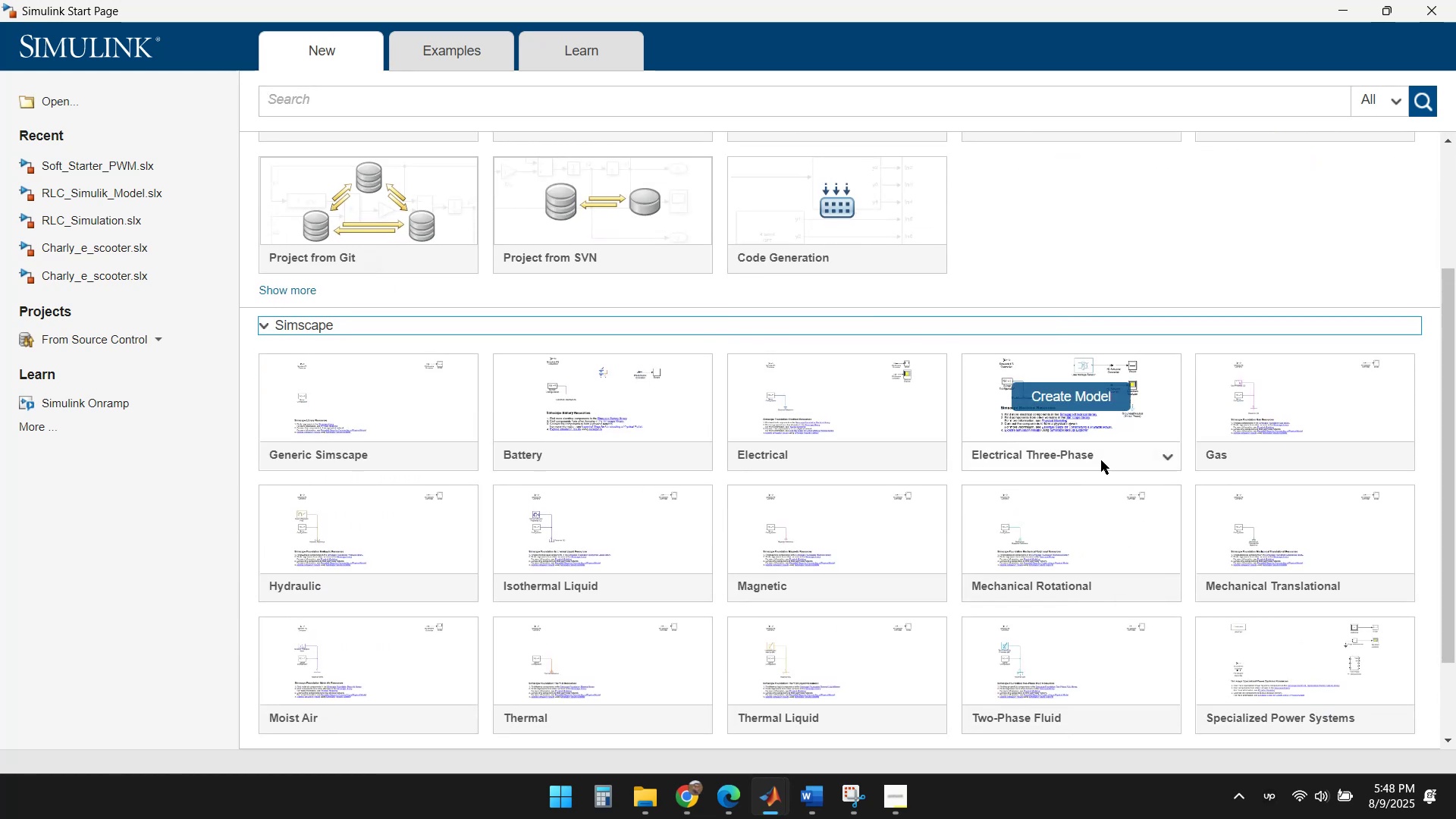 
left_click([1163, 460])
 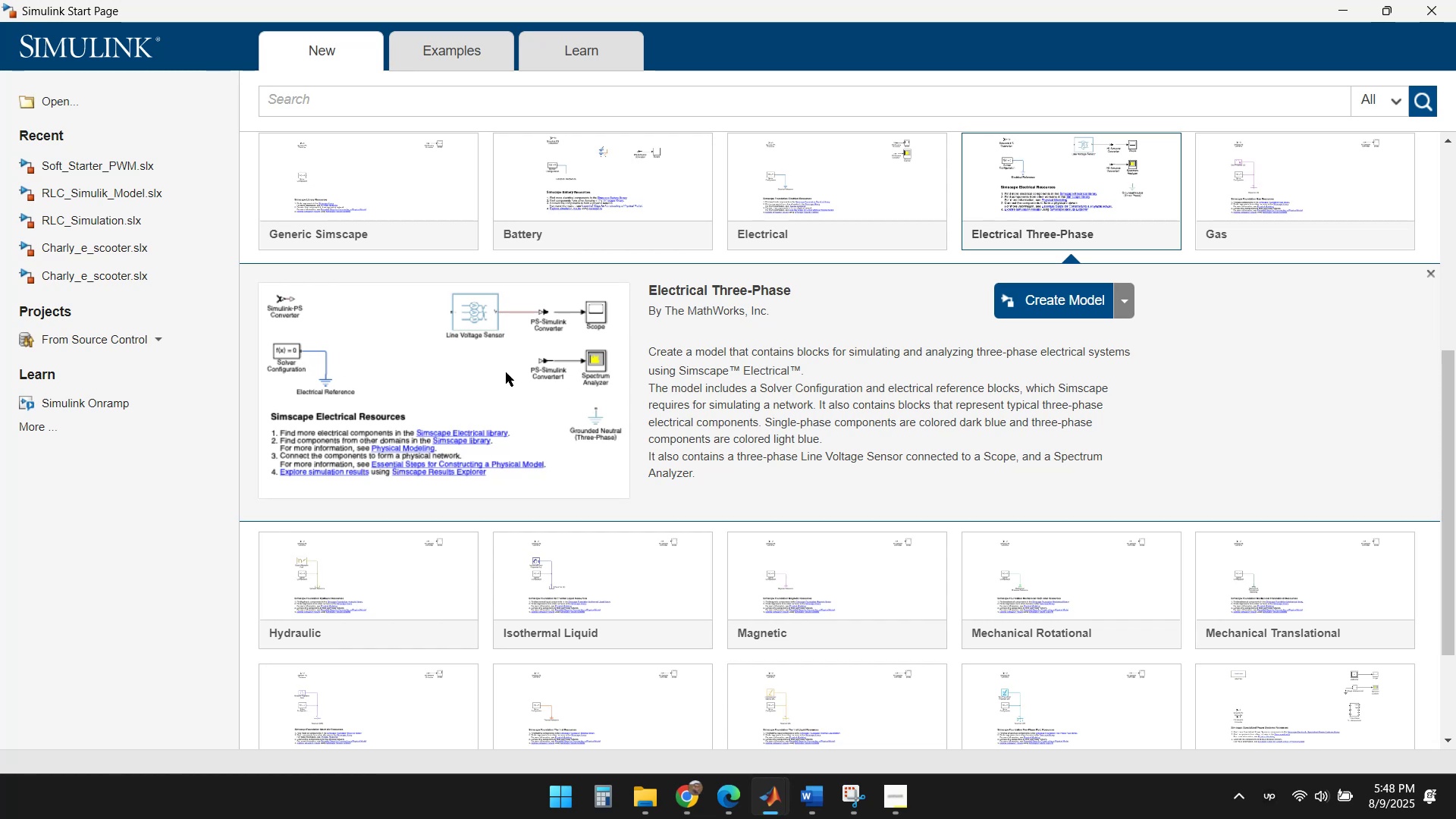 
wait(25.07)
 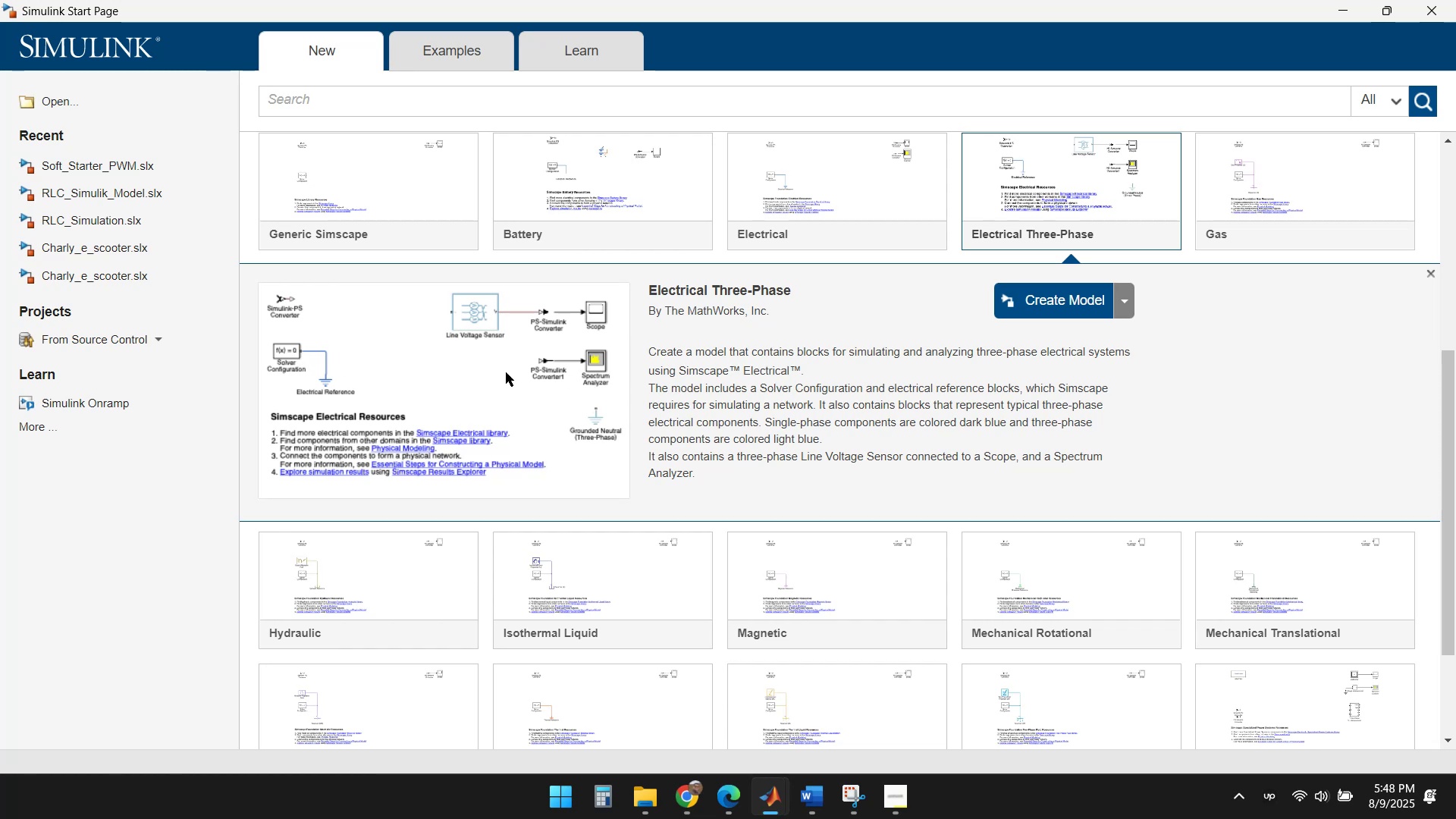 
left_click([1432, 276])
 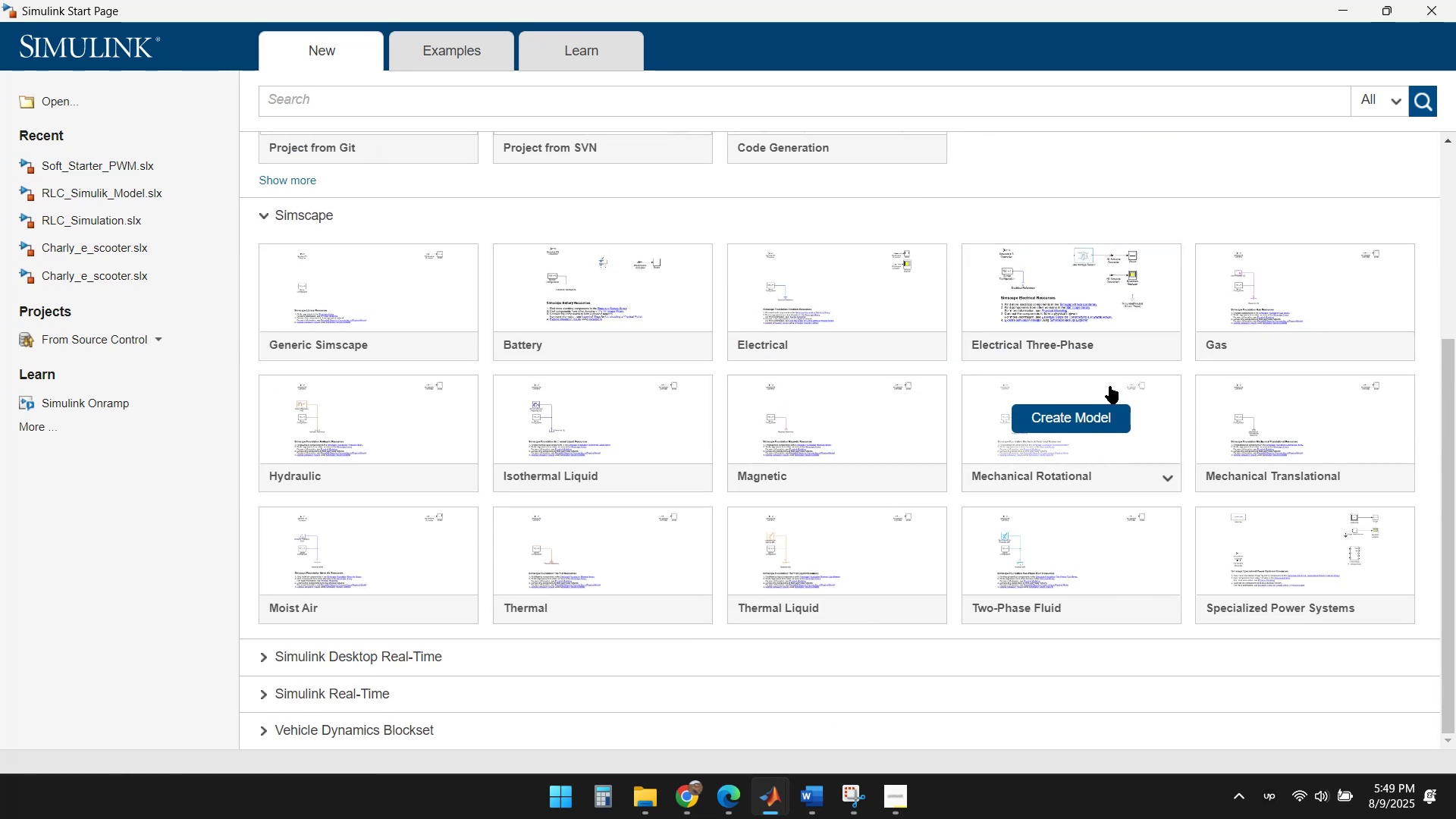 
left_click([1169, 344])
 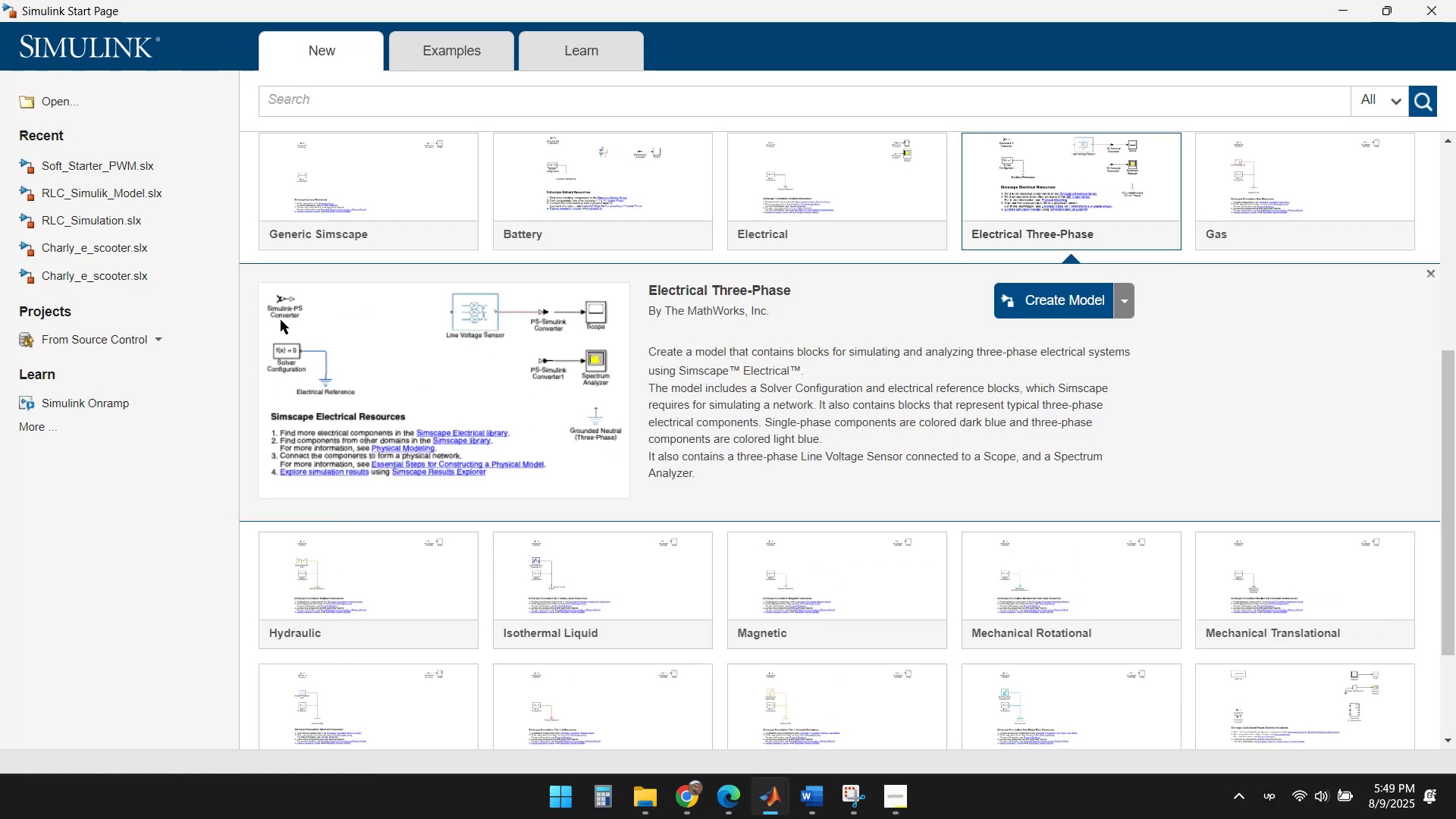 
wait(8.03)
 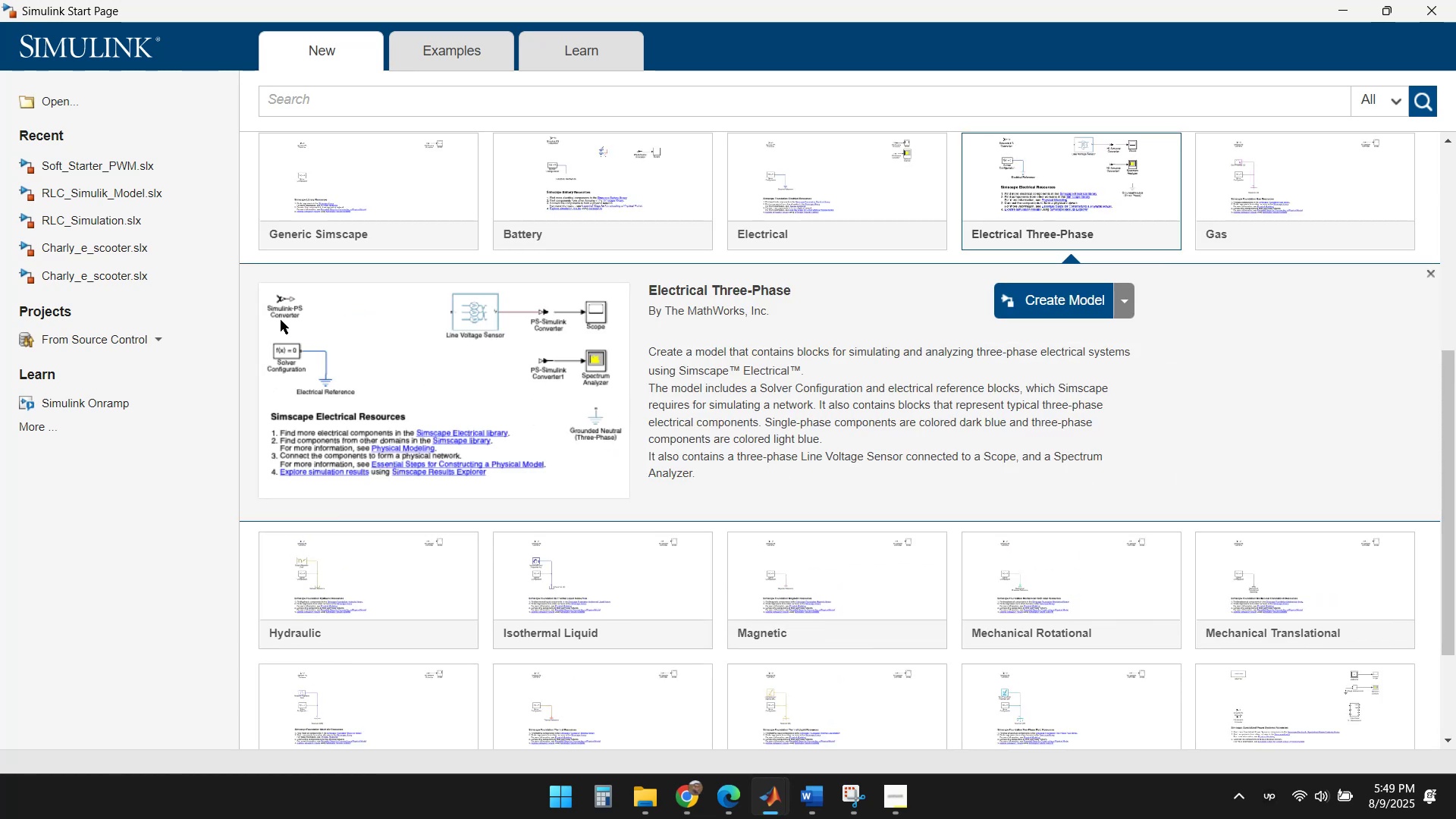 
left_click([1429, 276])
 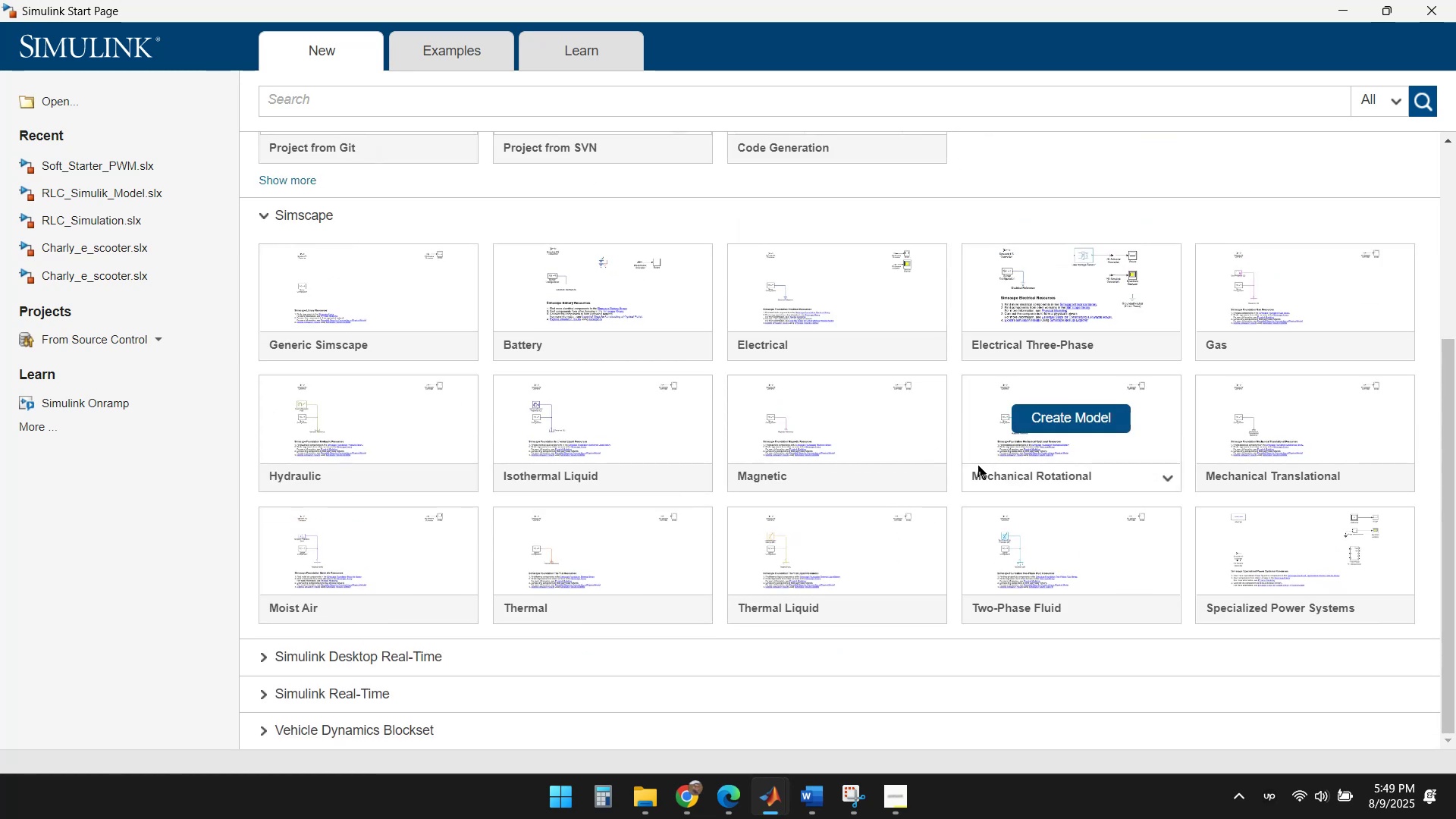 
scroll: coordinate [799, 482], scroll_direction: down, amount: 2.0
 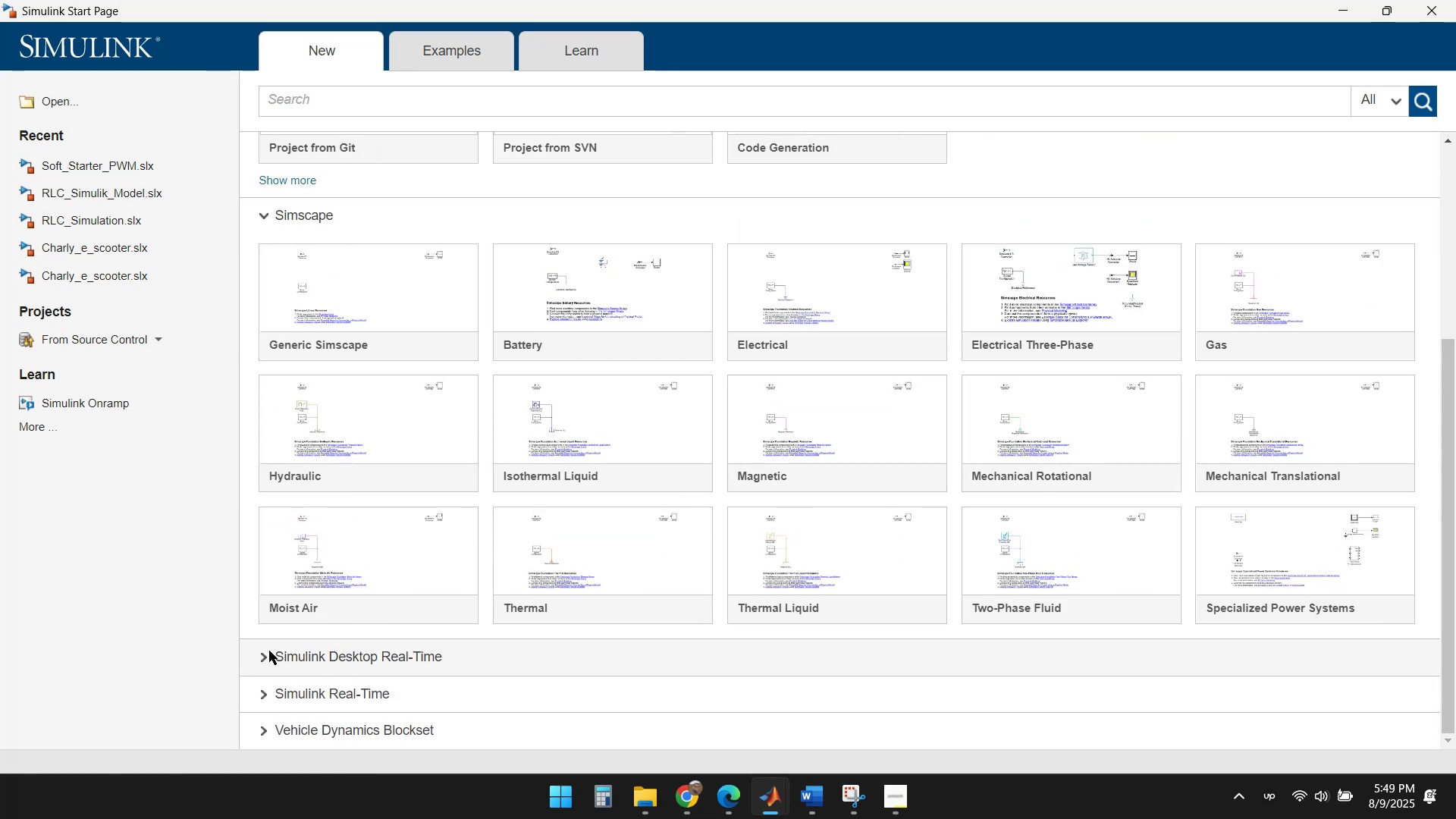 
left_click([262, 658])
 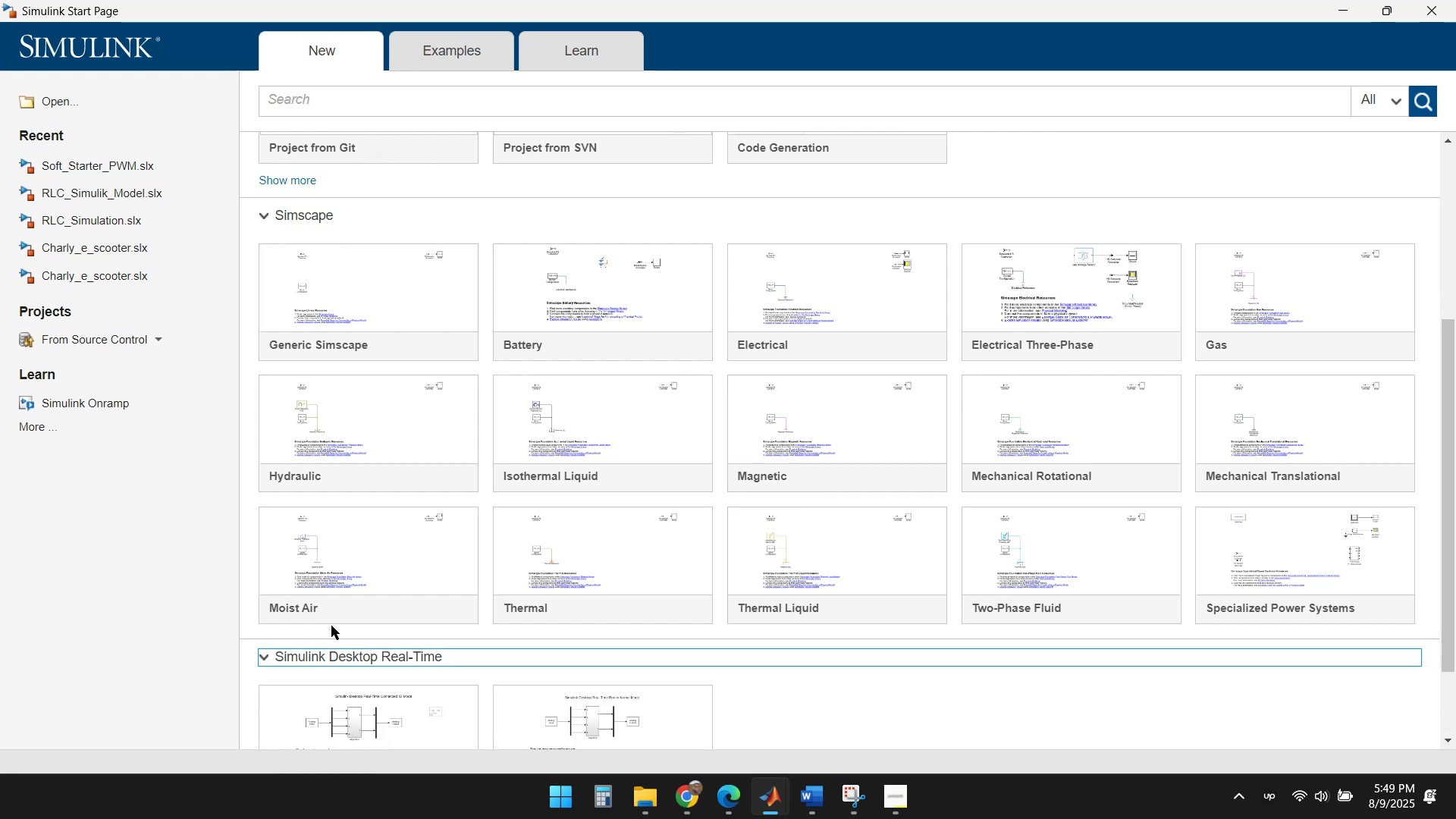 
scroll: coordinate [558, 536], scroll_direction: down, amount: 3.0
 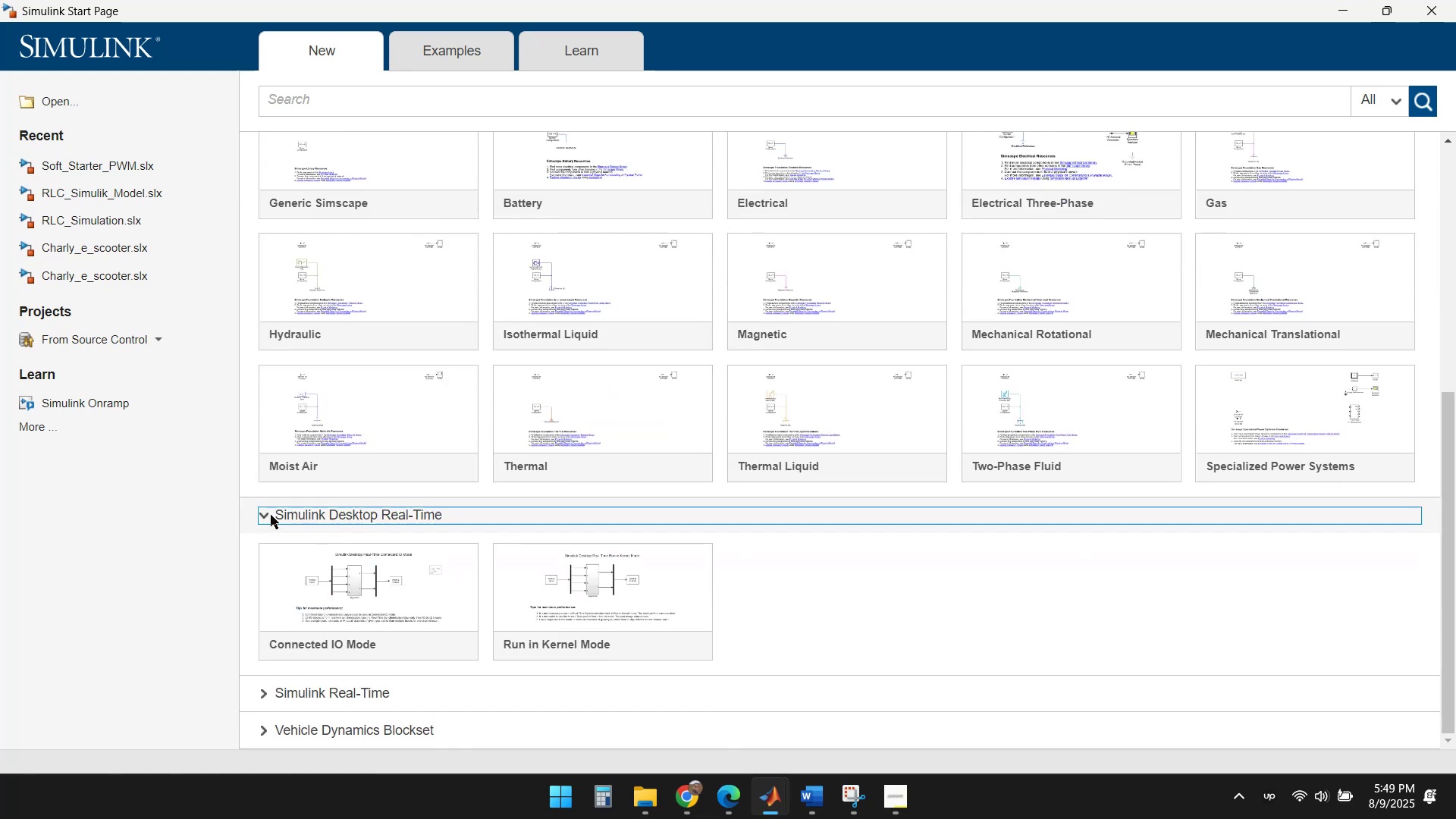 
left_click([257, 519])
 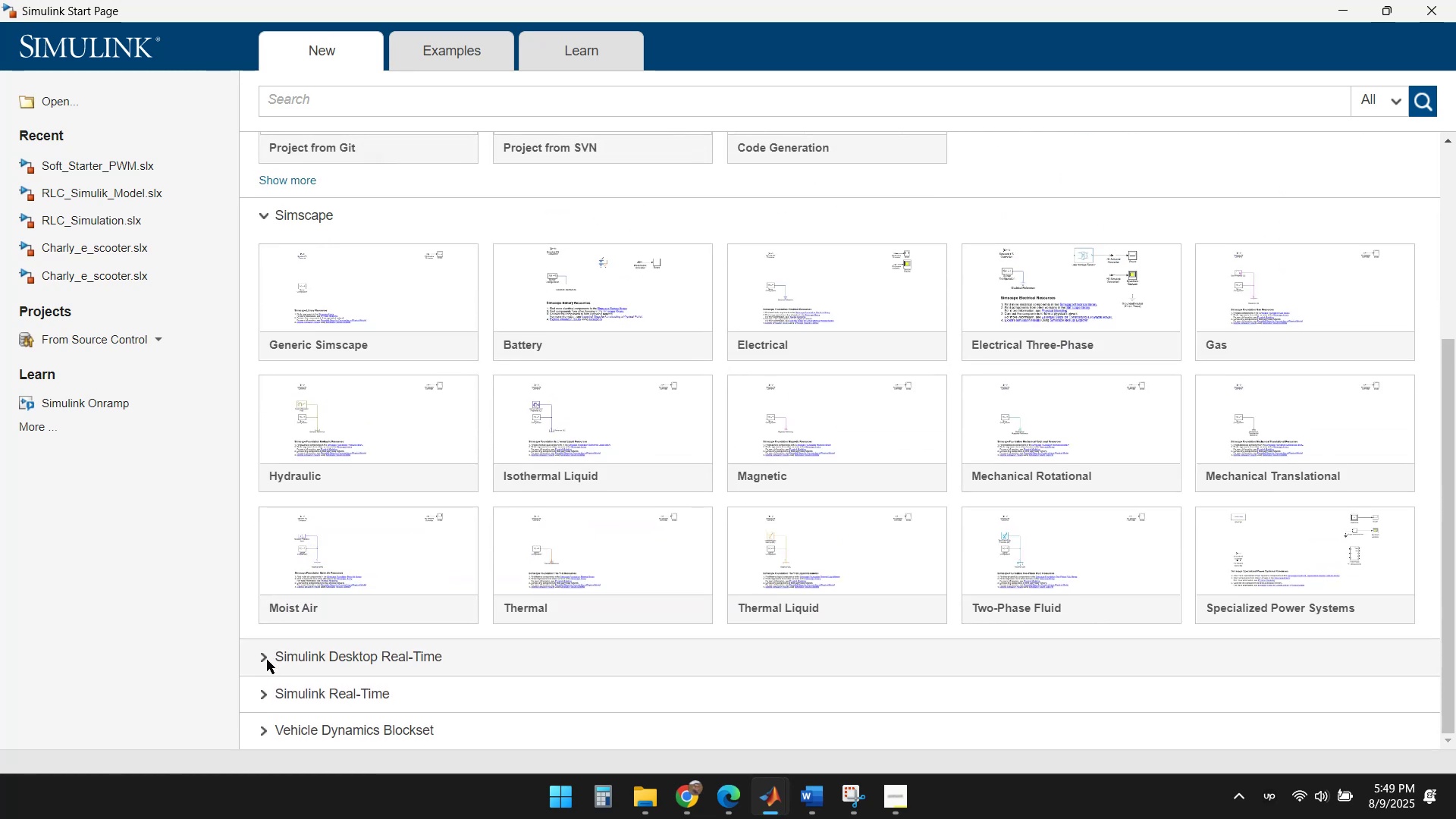 
left_click([259, 695])
 